 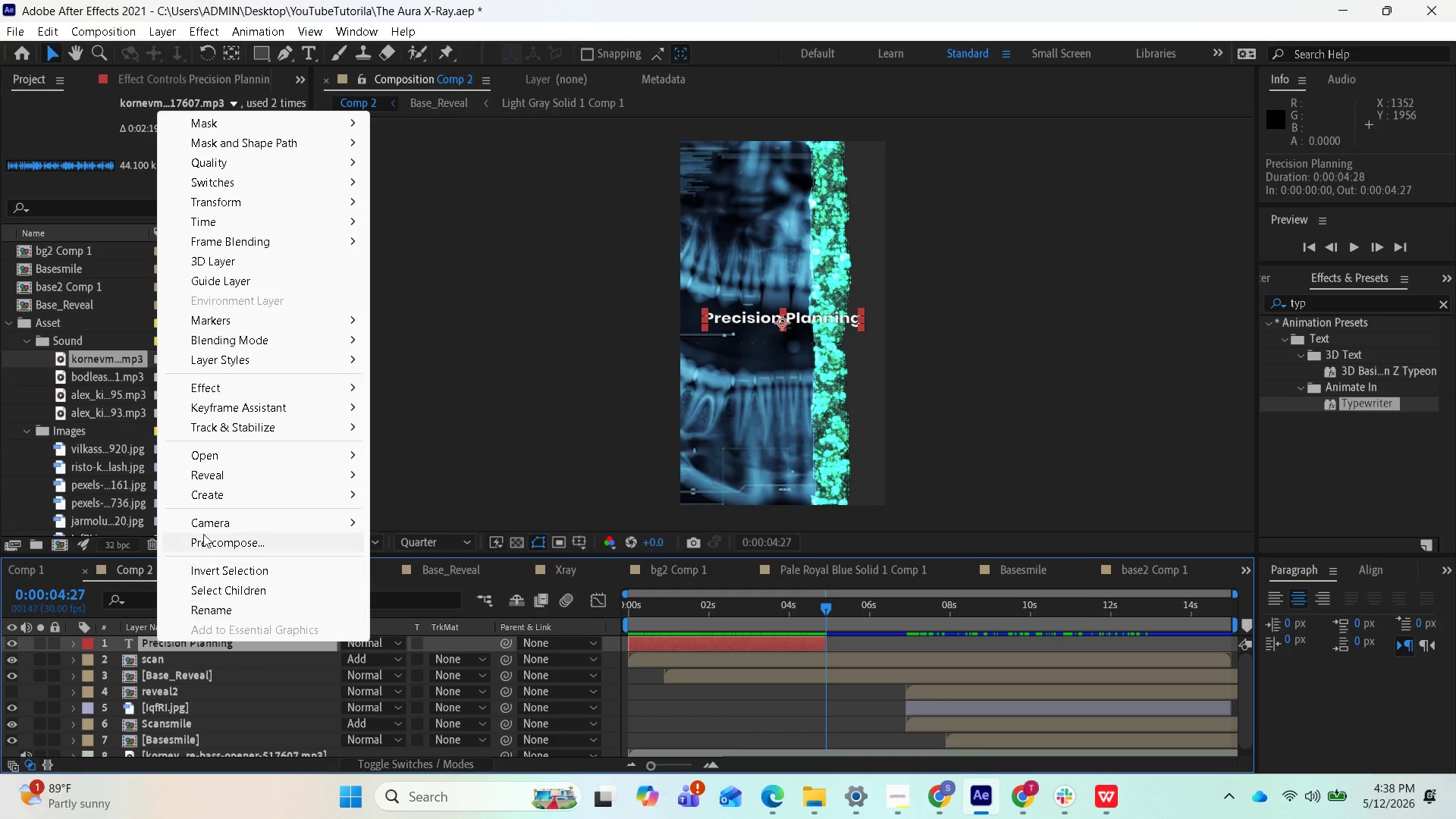 
right_click([61, 645])
 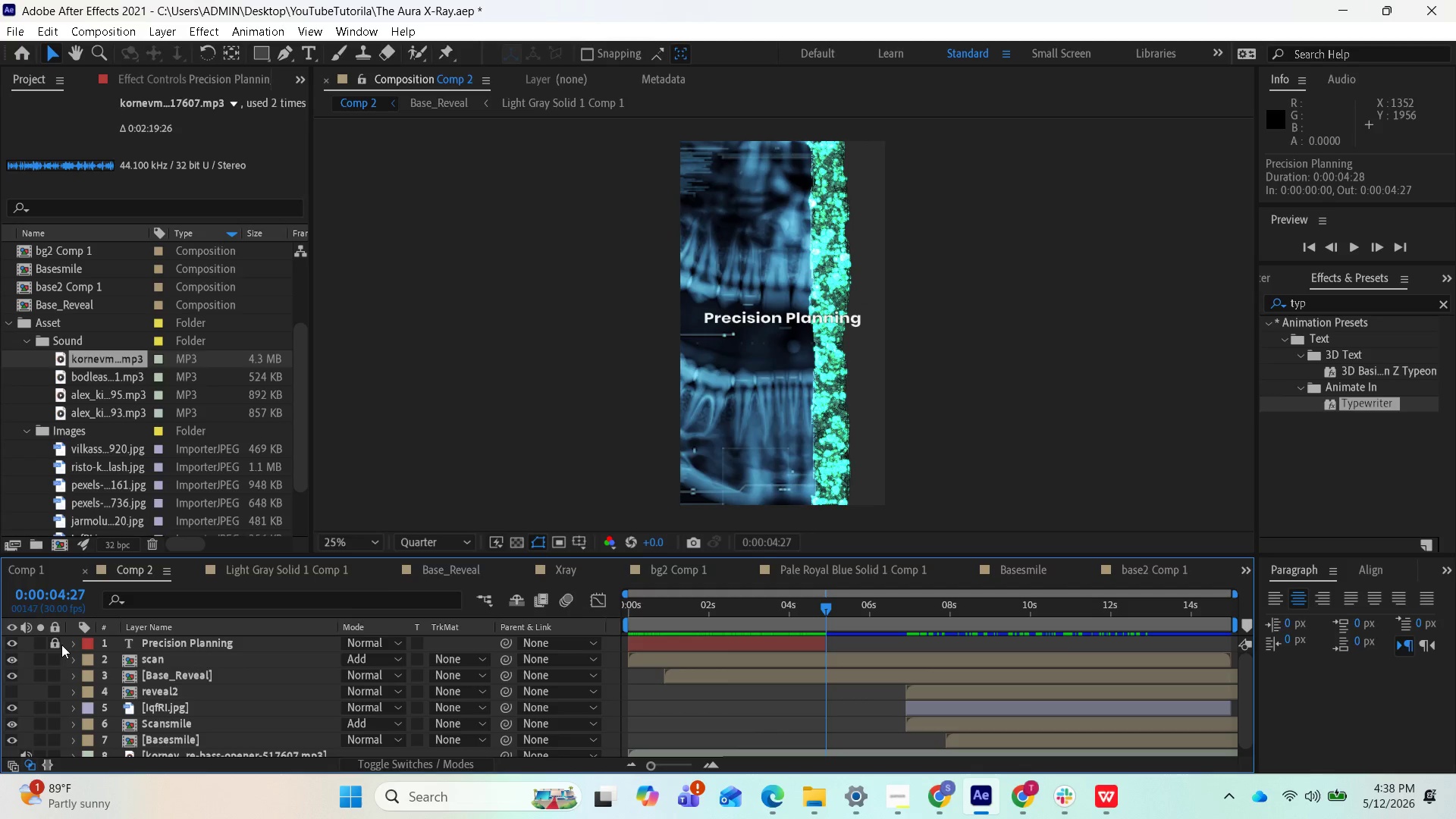 
left_click([61, 645])
 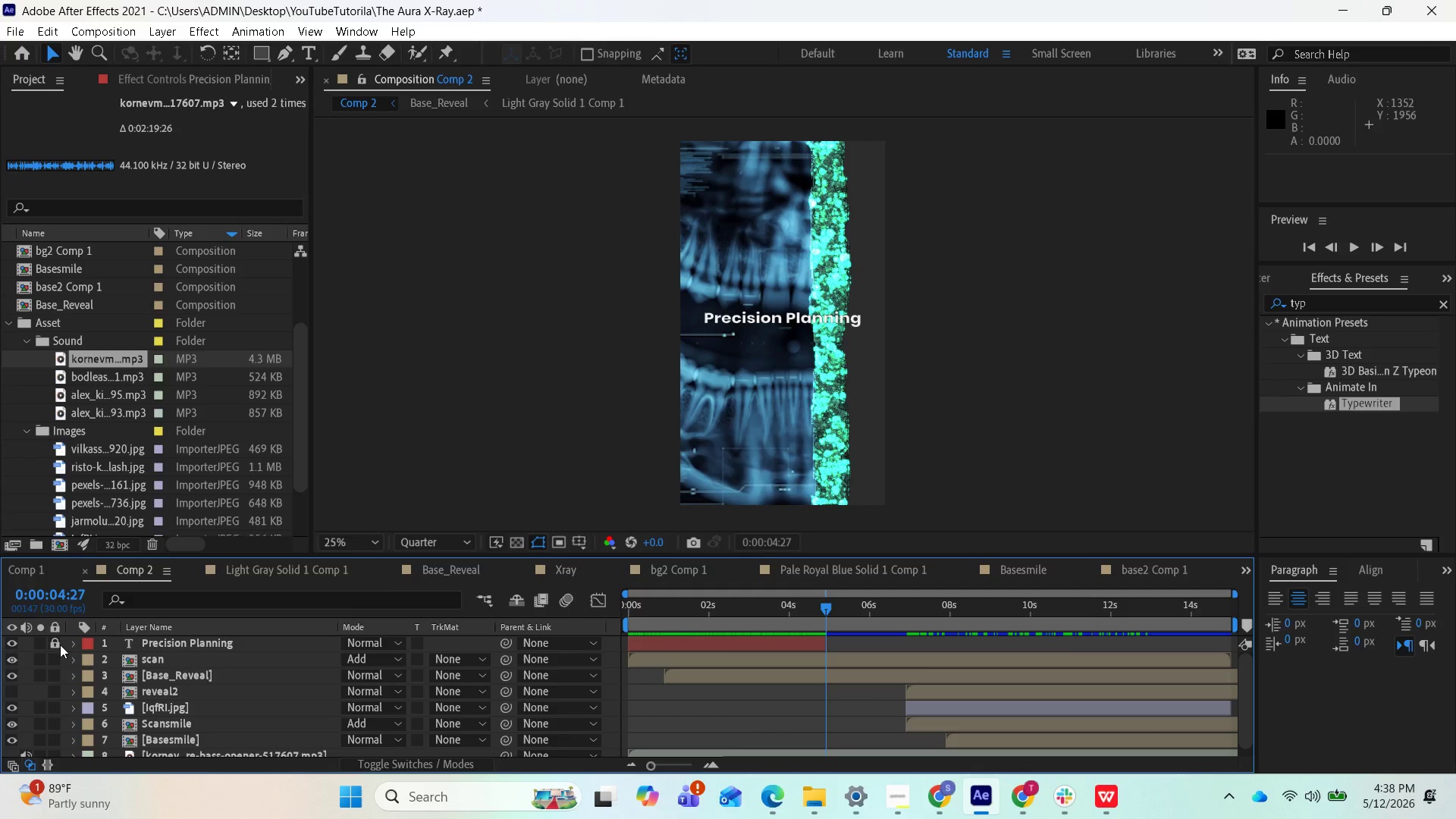 
left_click([58, 645])
 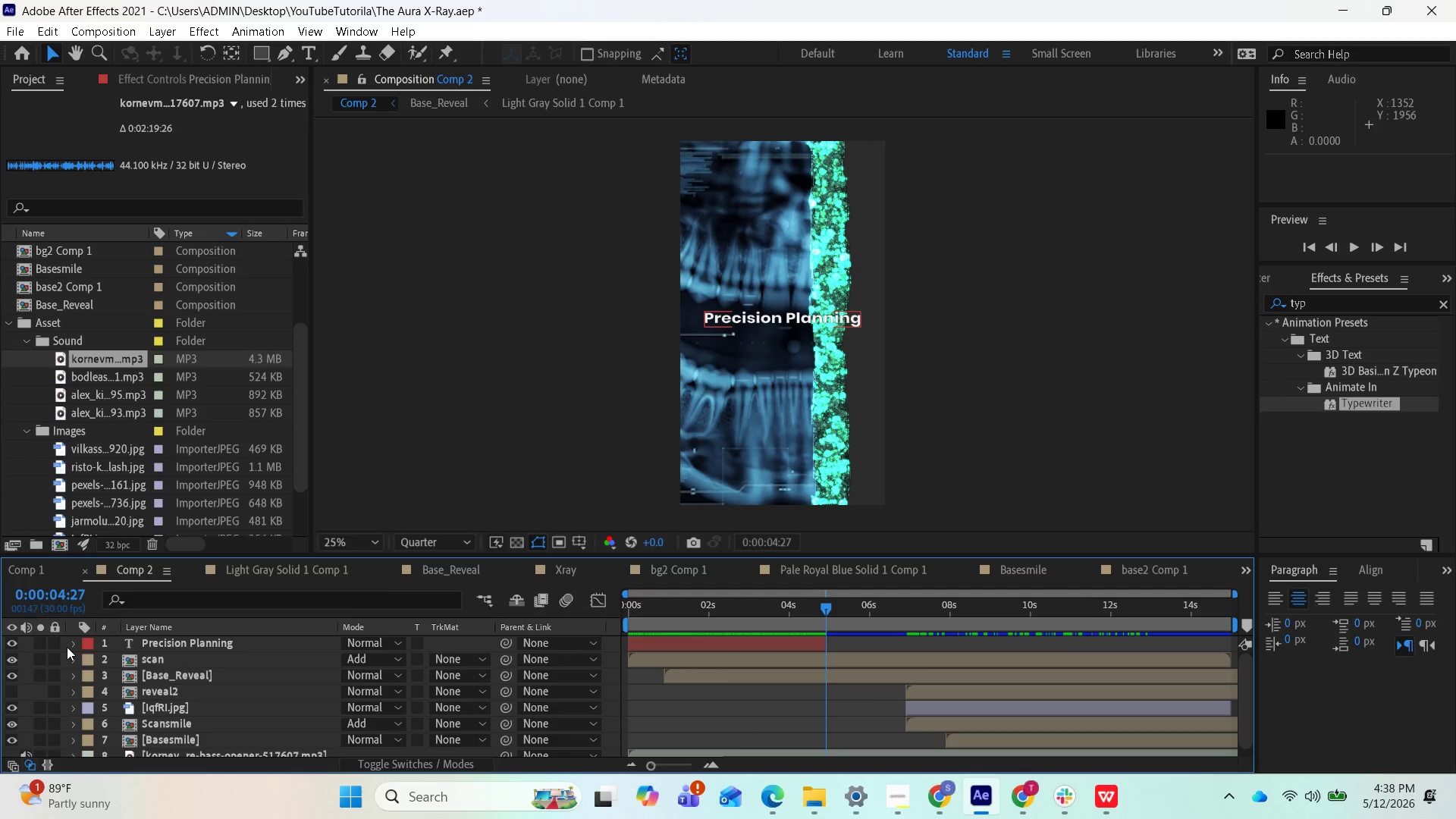 
right_click([65, 645])
 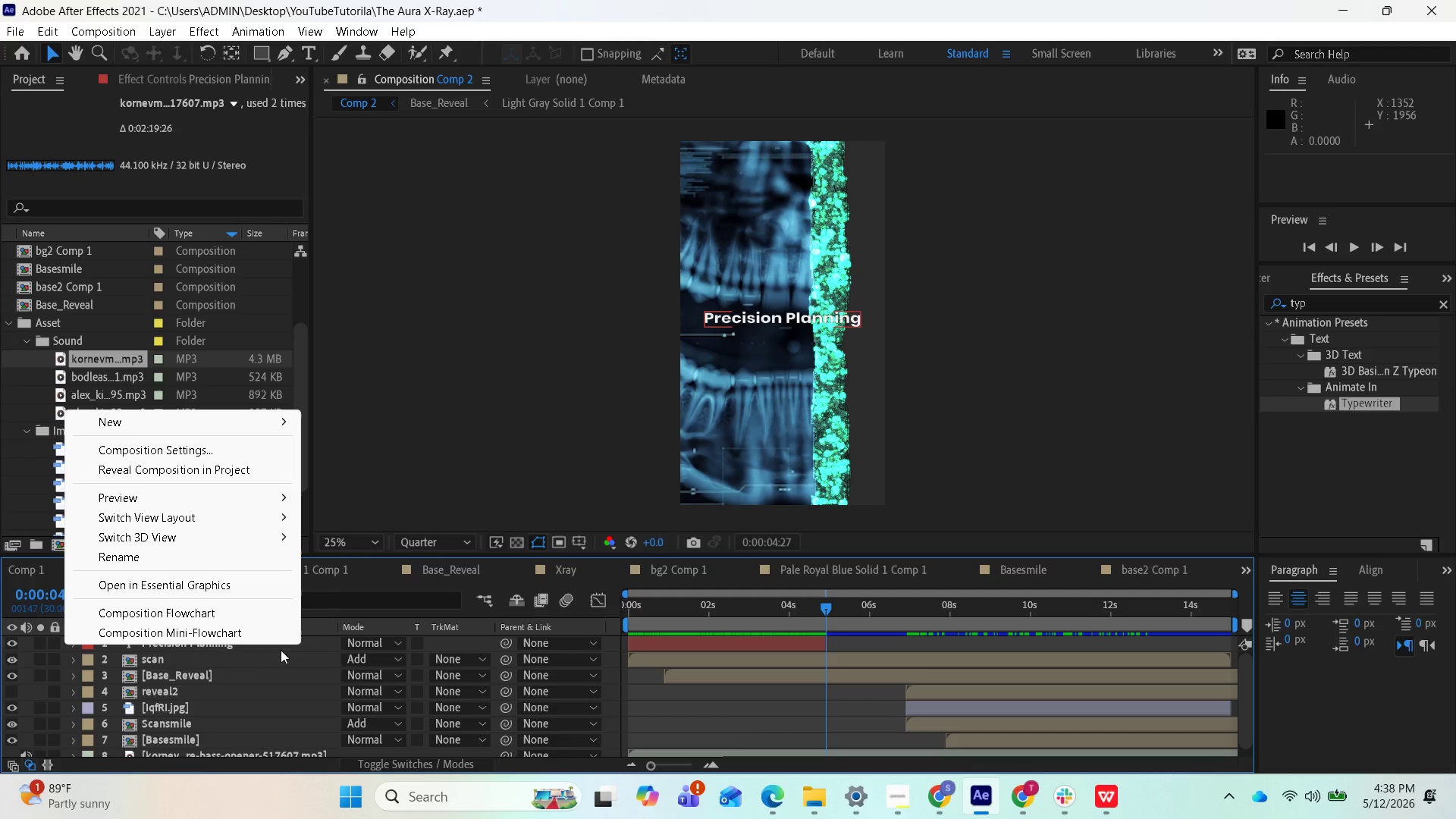 
left_click([312, 643])
 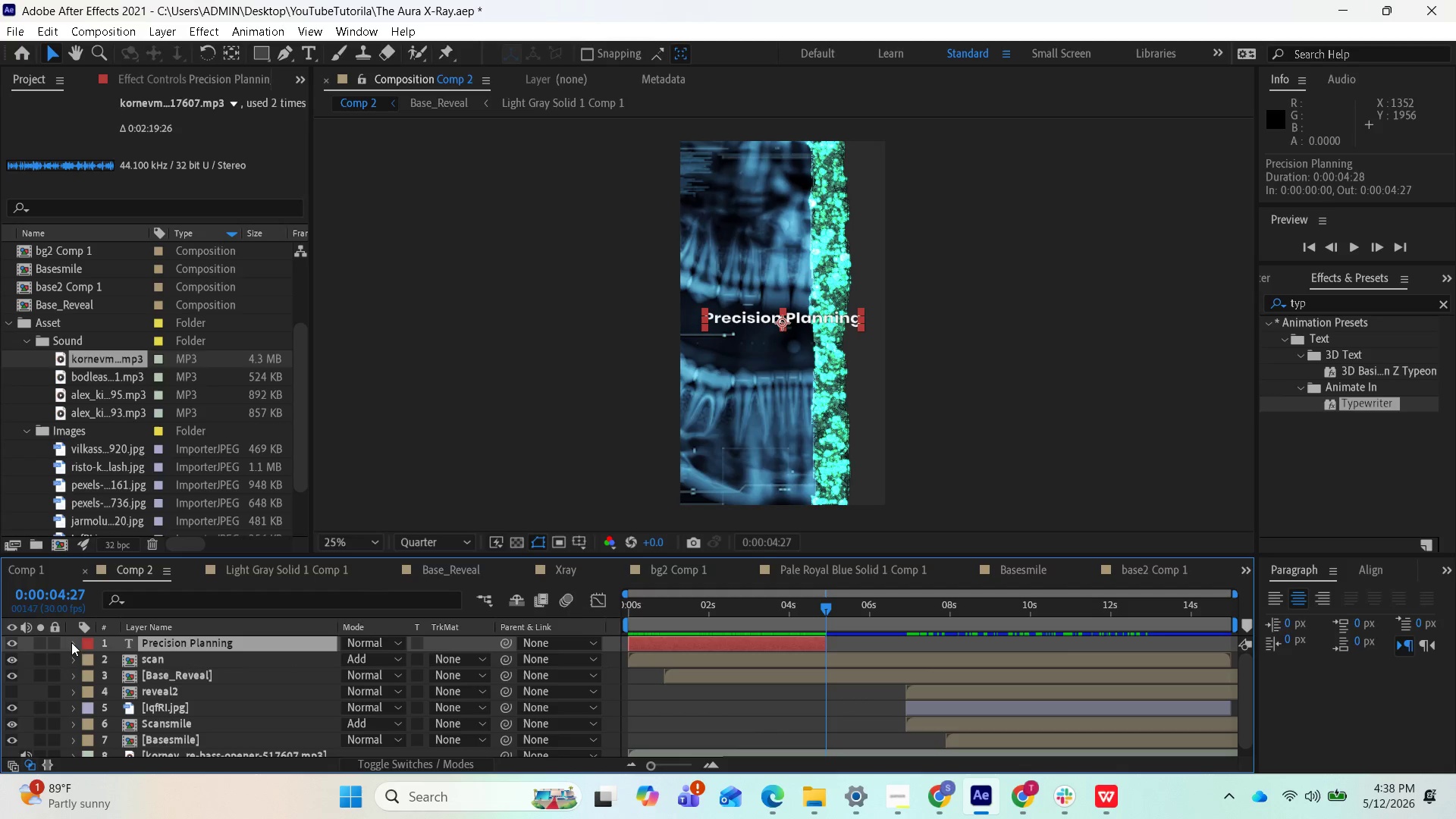 
right_click([66, 645])
 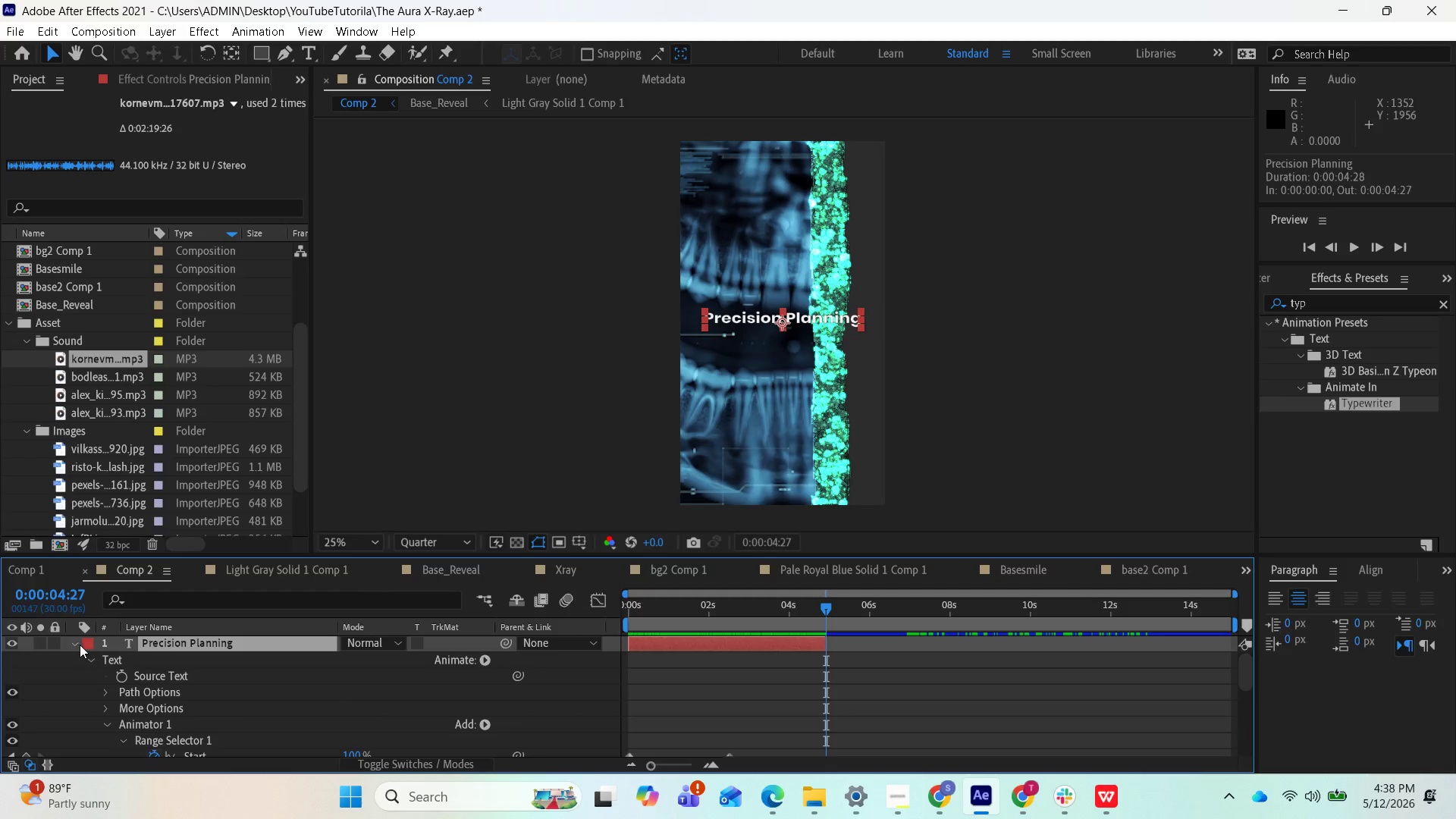 
left_click([80, 645])
 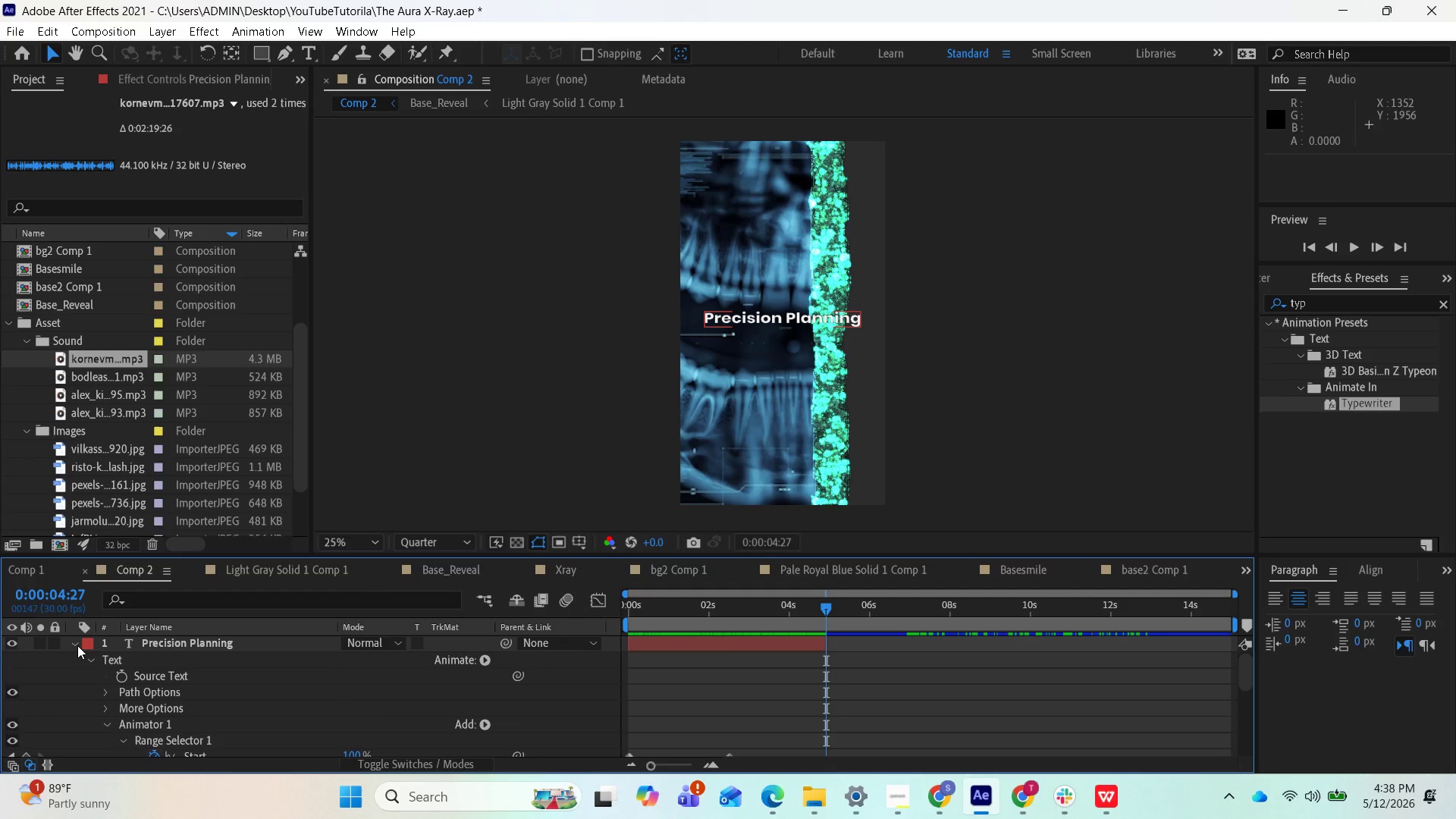 
left_click([77, 645])
 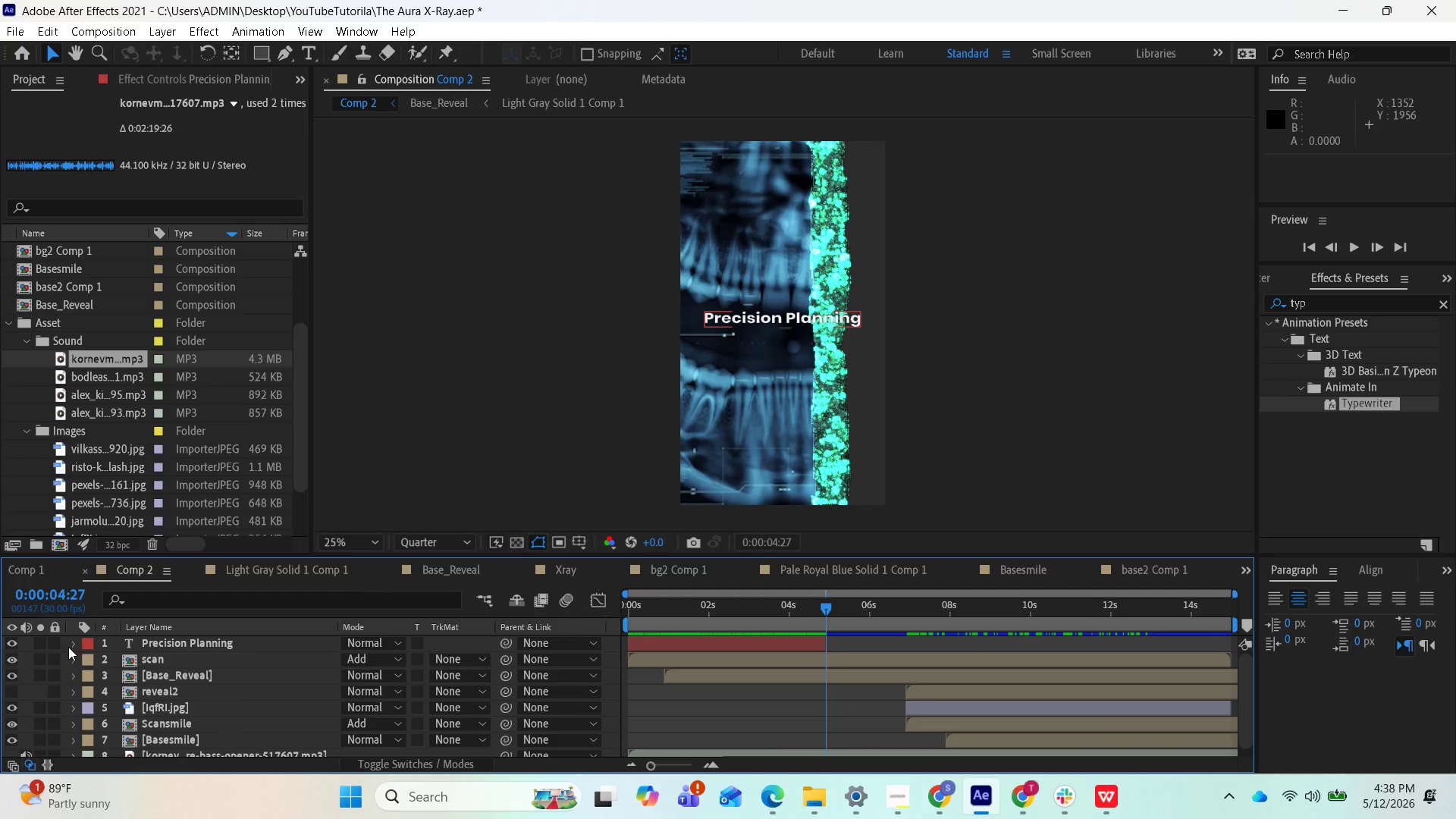 
right_click([66, 645])
 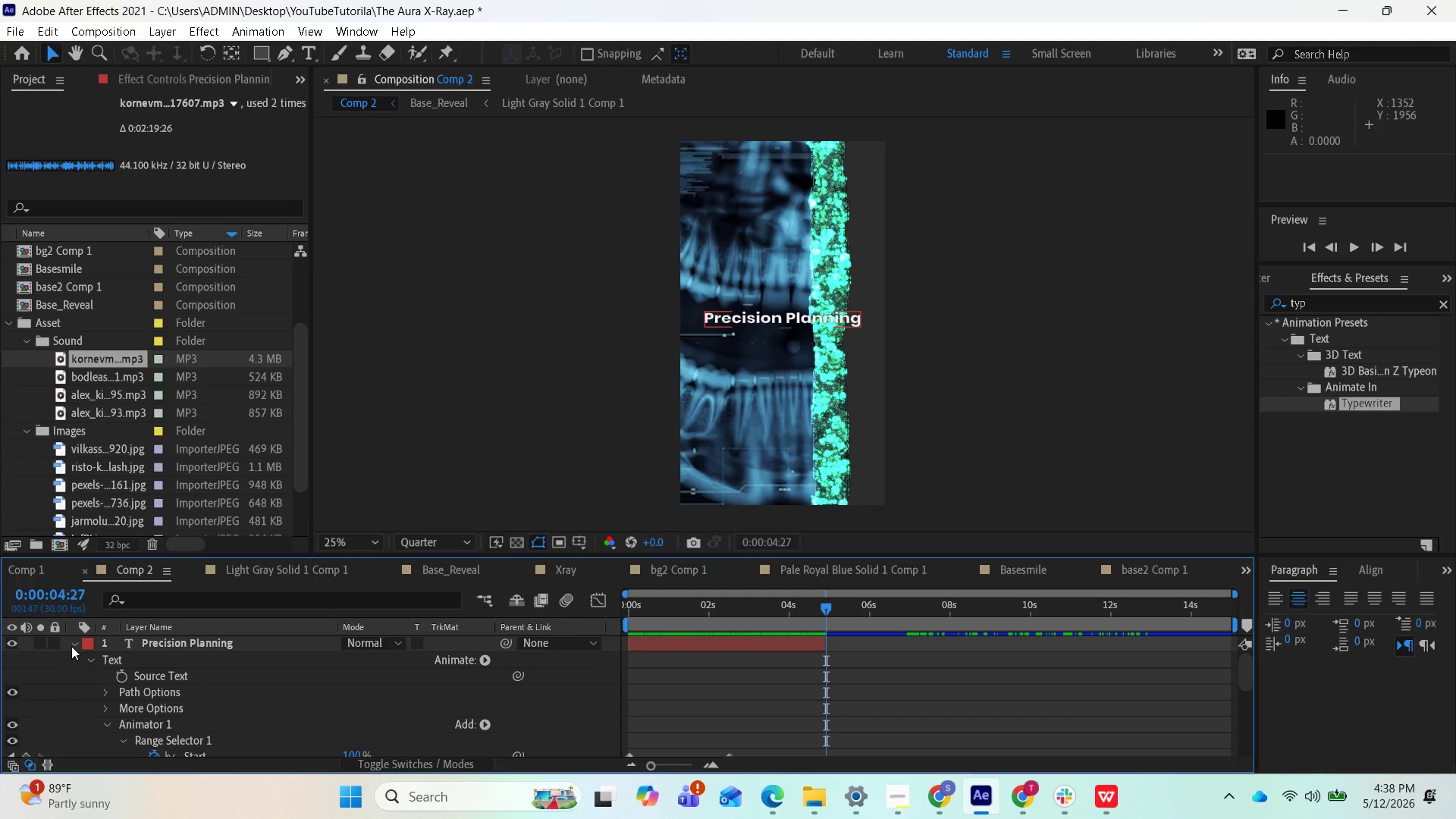 
left_click([73, 646])
 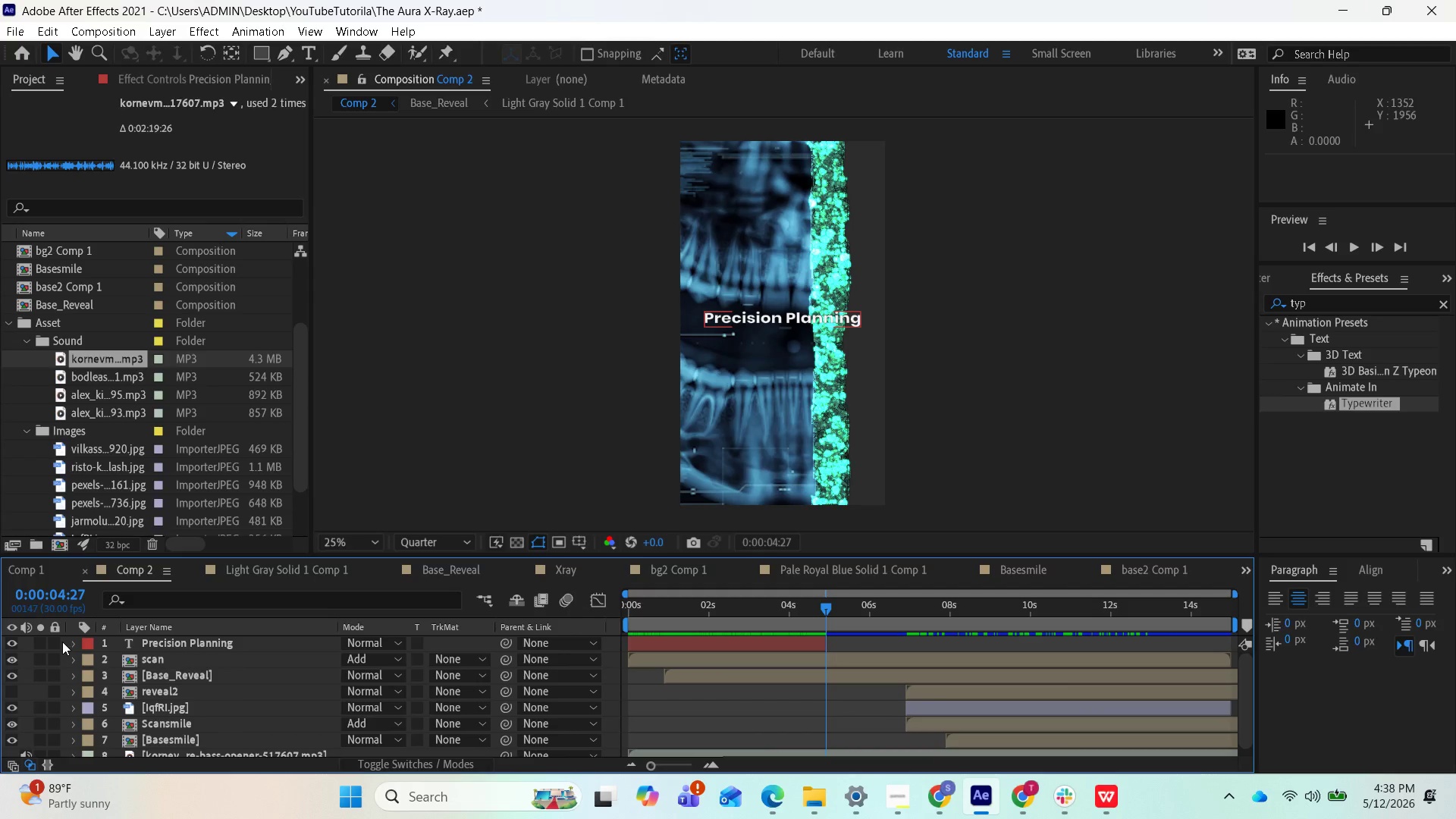 
right_click([62, 642])
 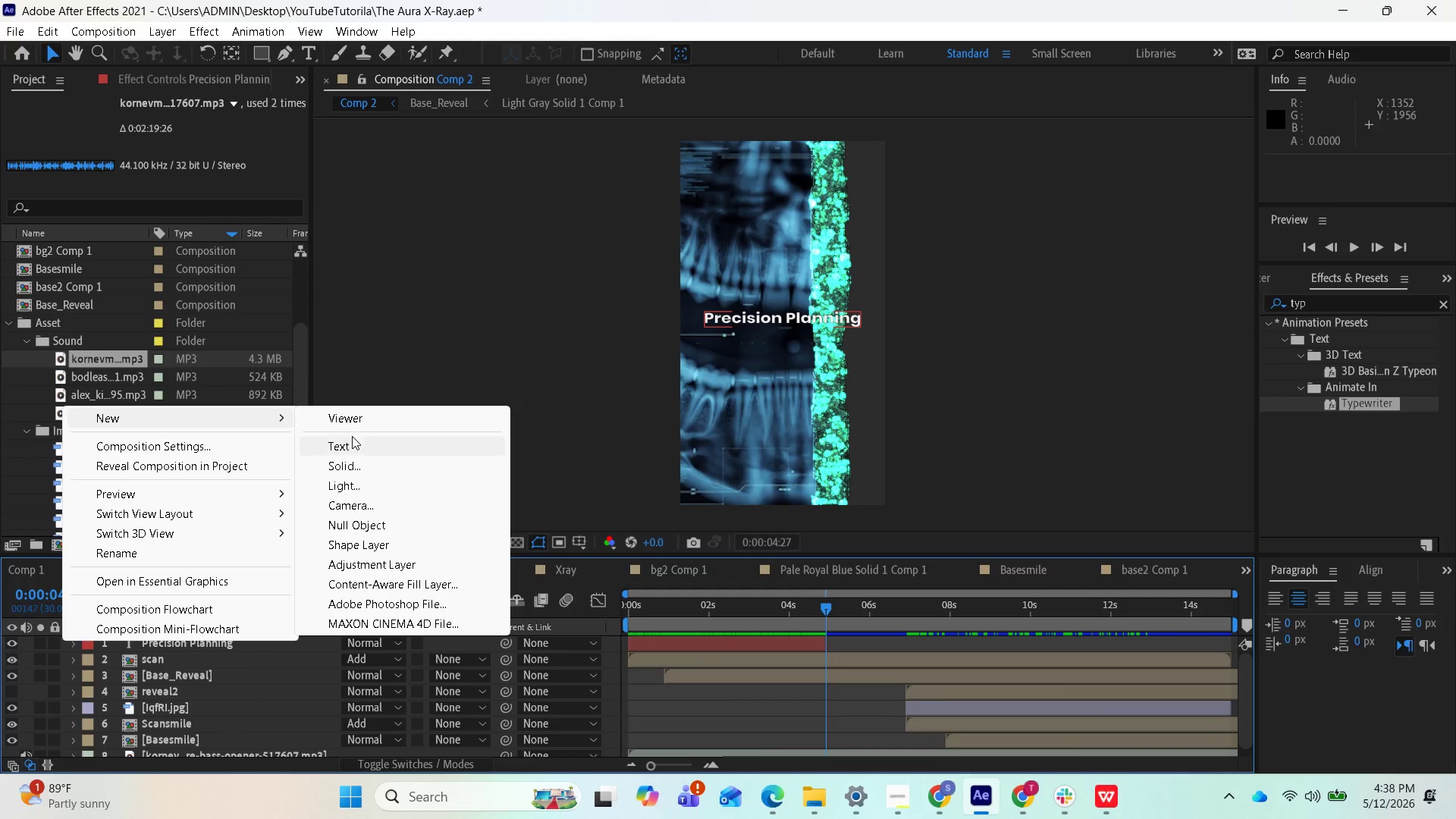 
left_click([347, 447])
 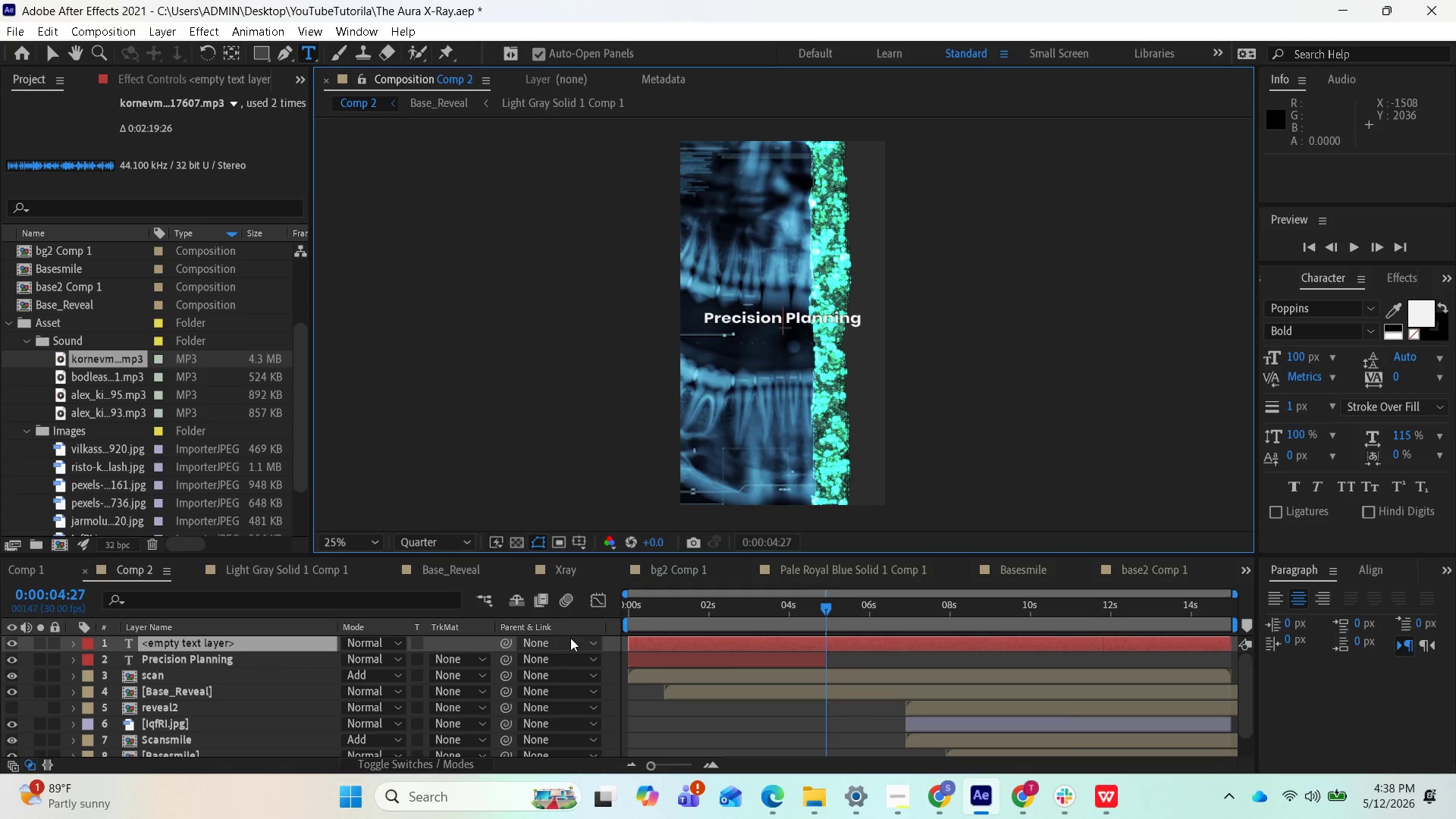 
key(Control+V)
 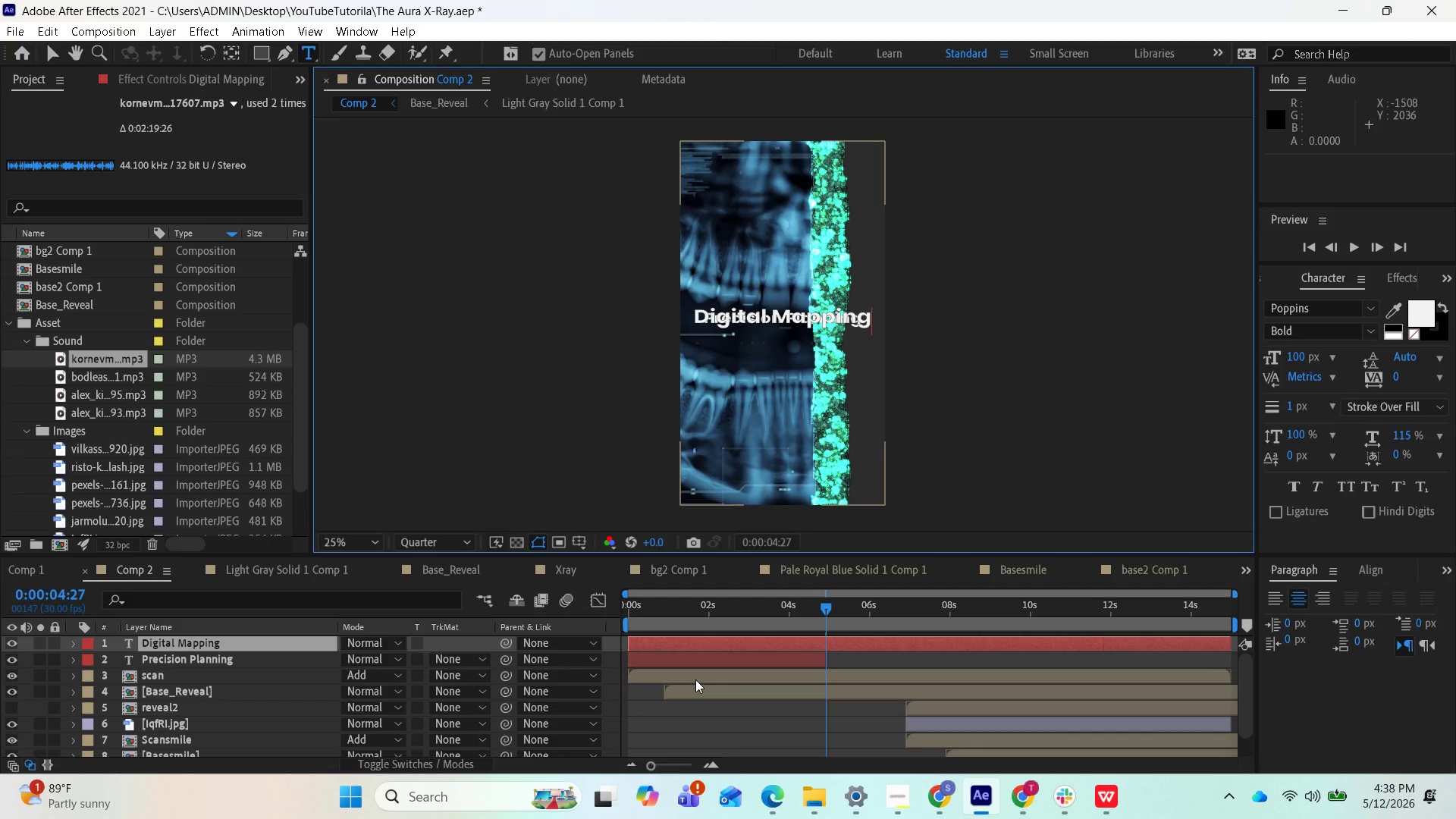 
wait(10.34)
 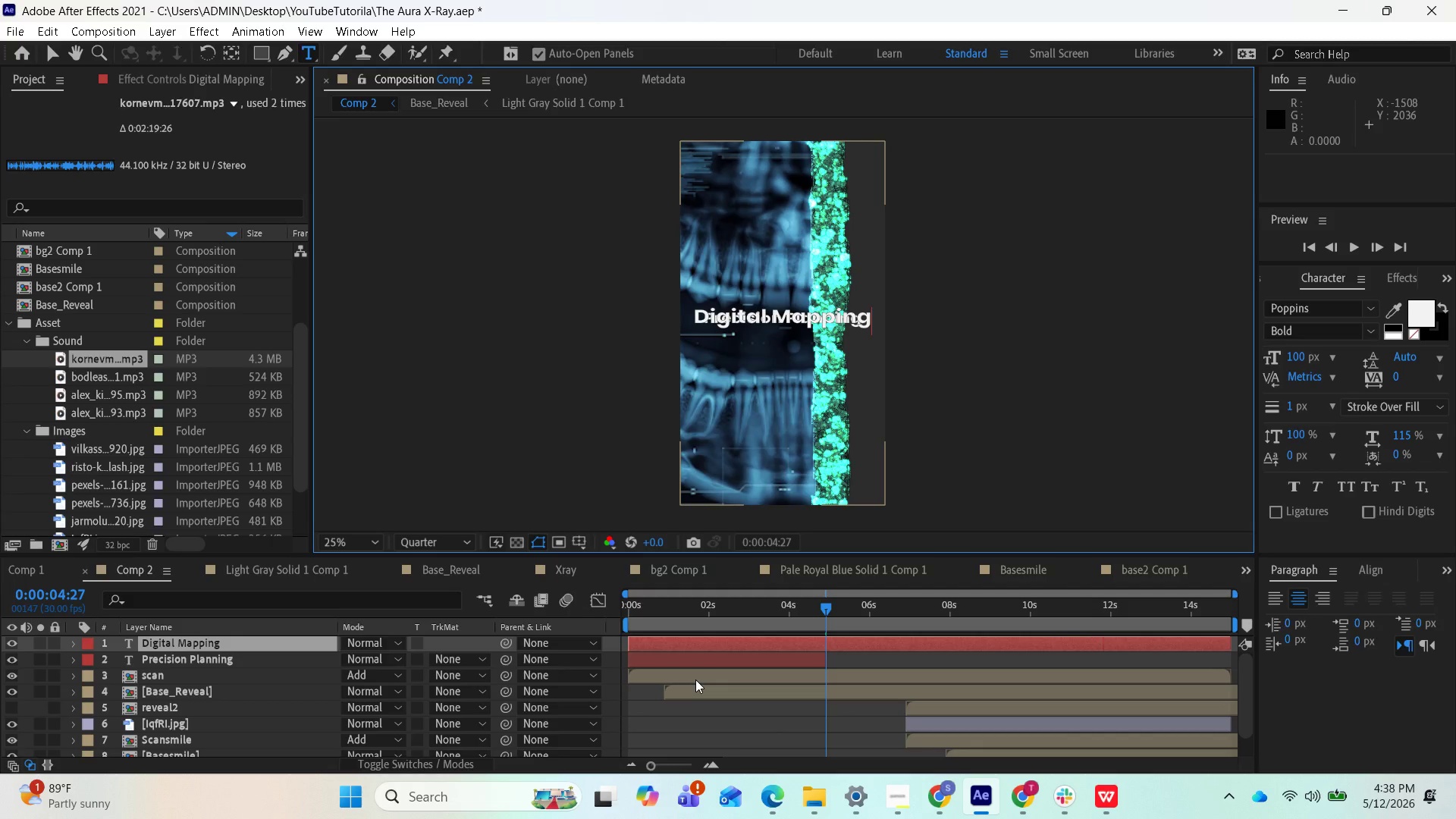 
key(S)
 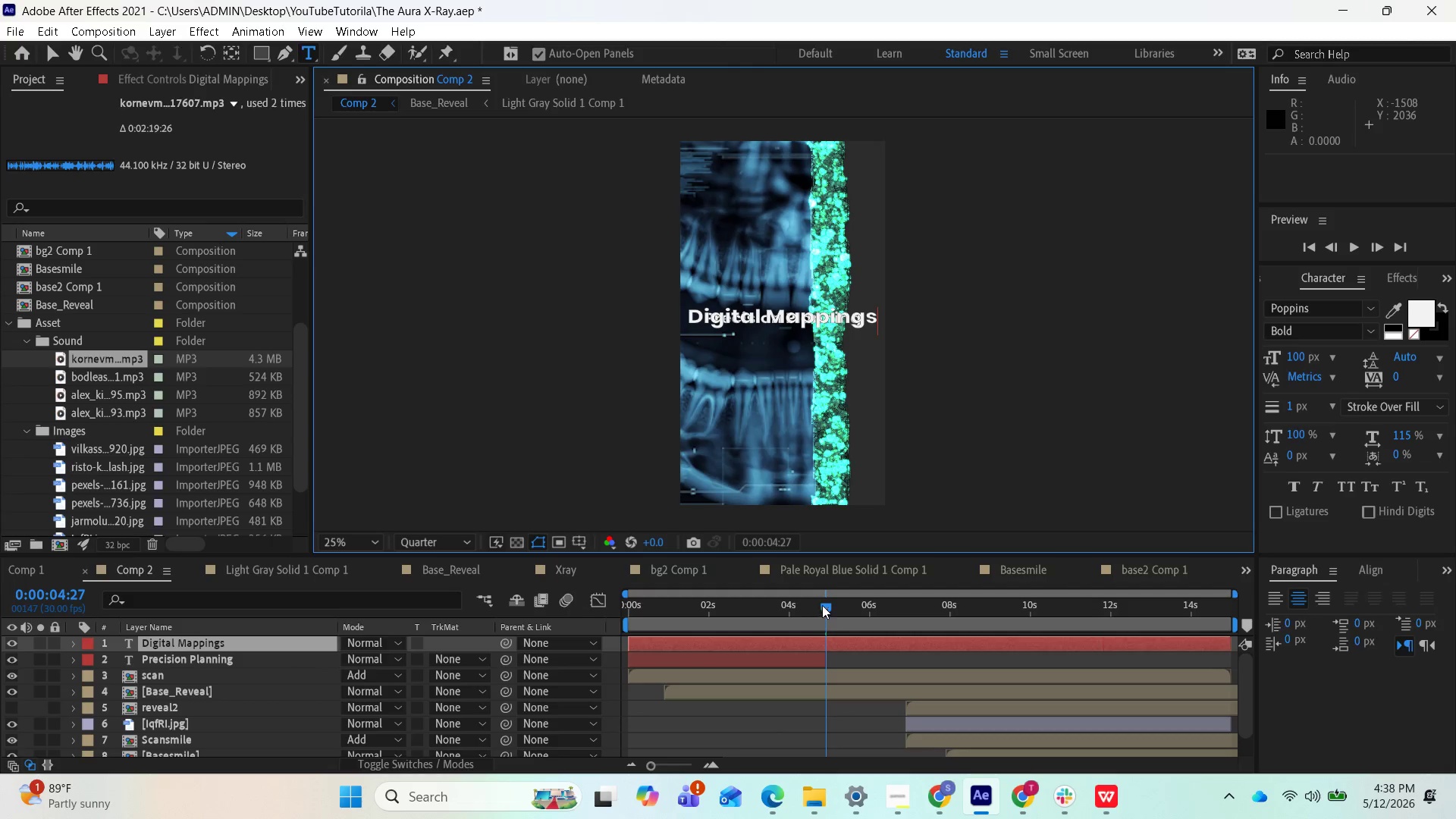 
left_click_drag(start_coordinate=[831, 601], to_coordinate=[852, 602])
 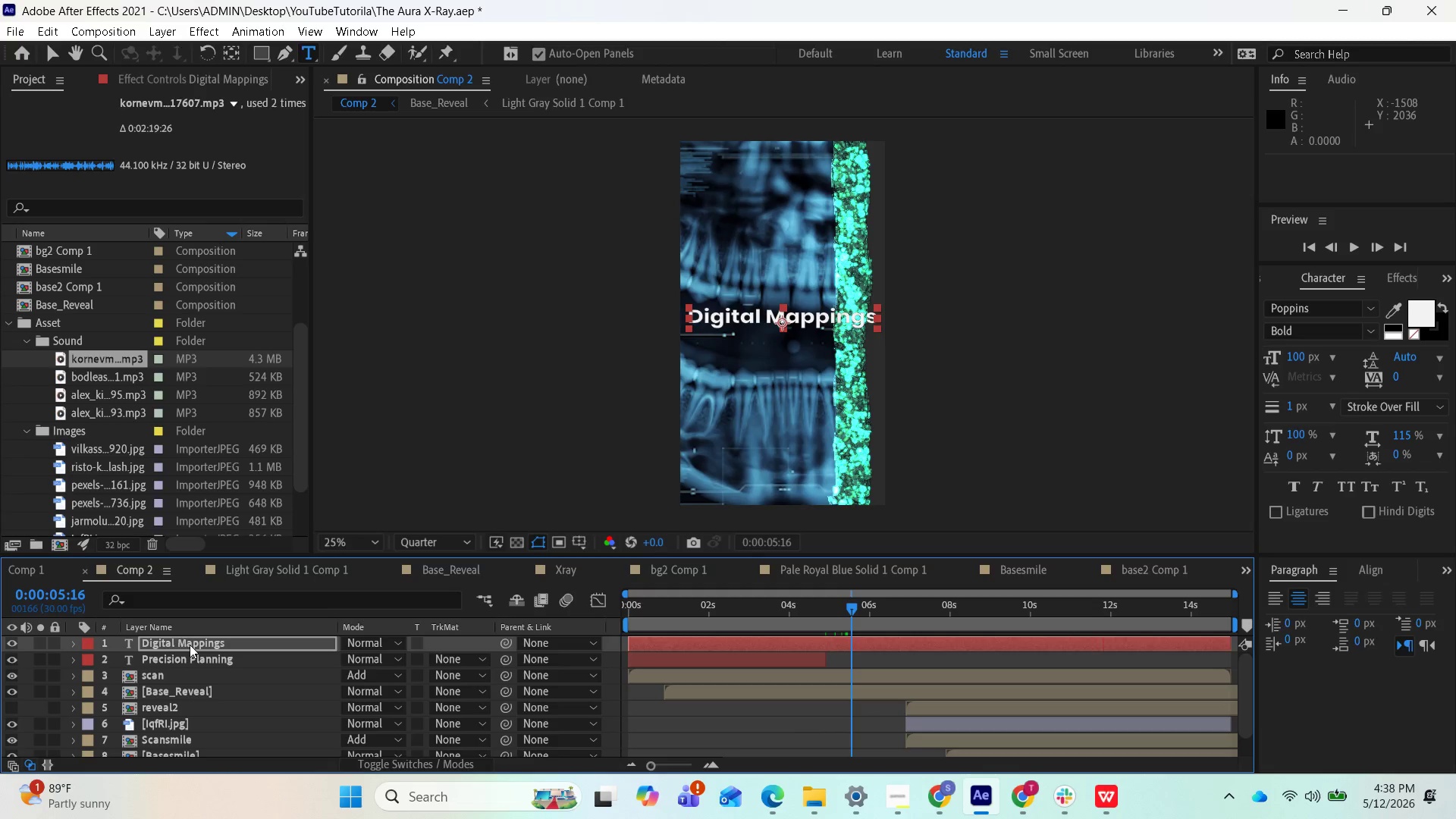 
left_click([190, 645])
 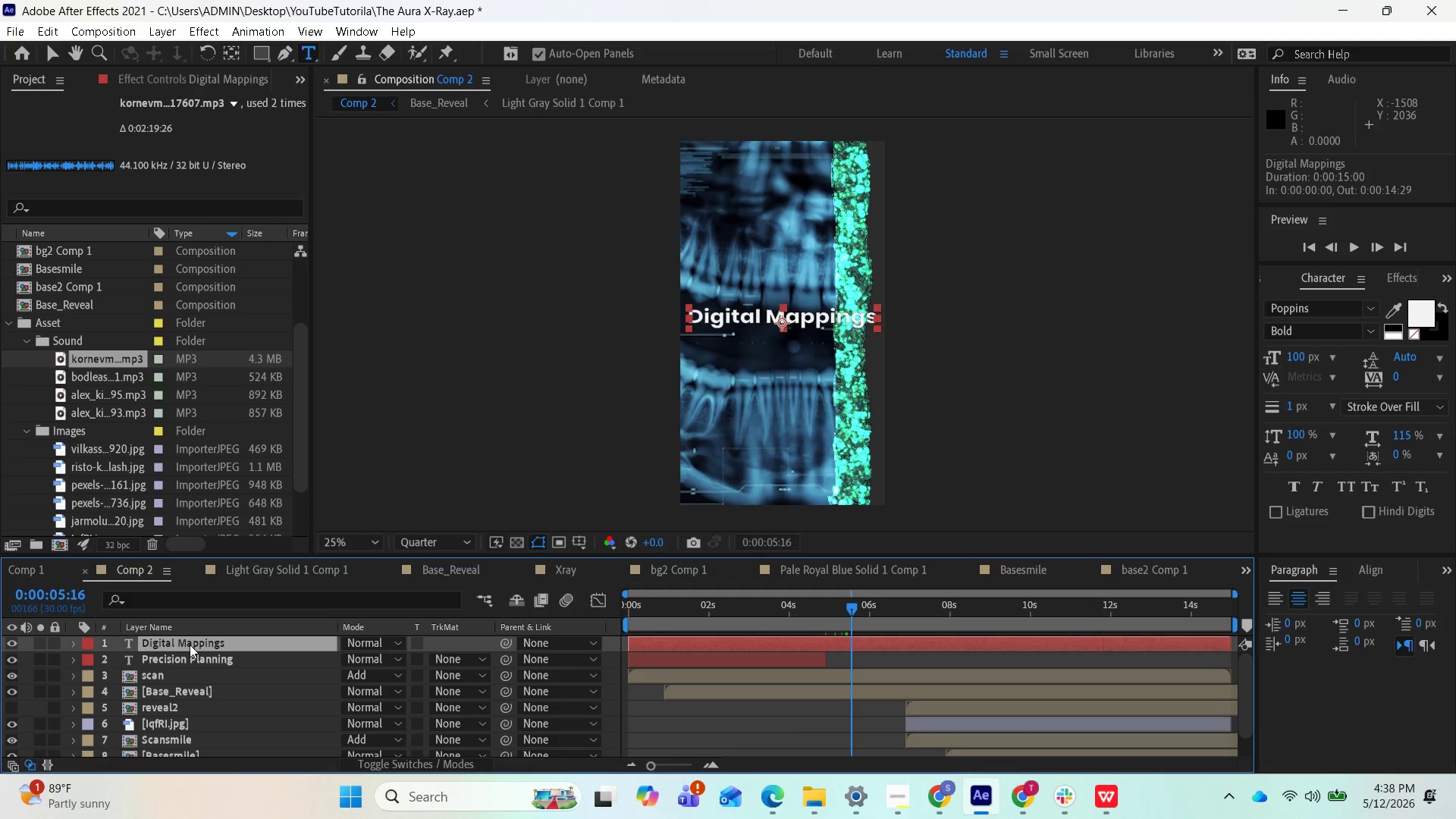 
key(S)
 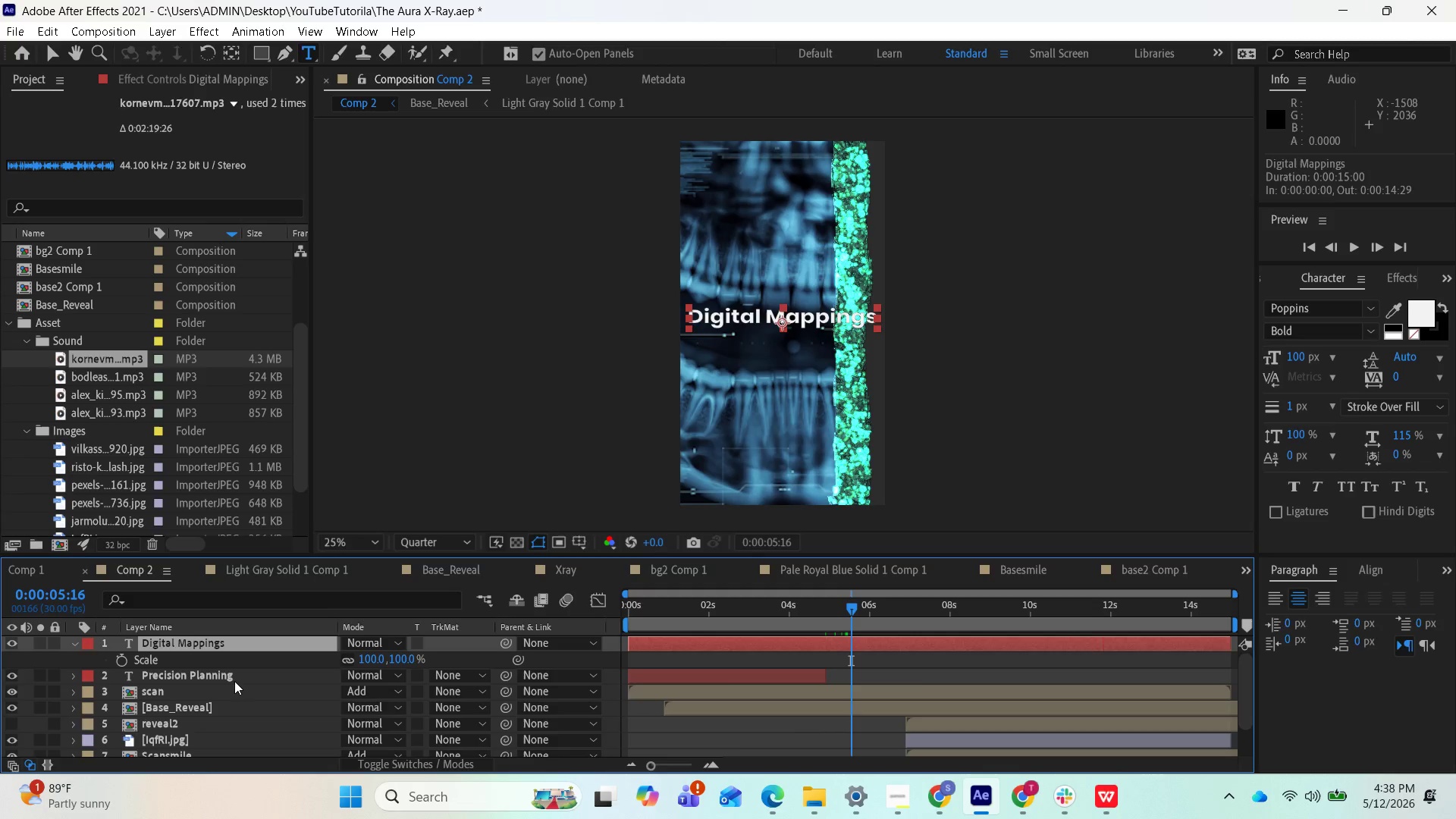 
left_click([232, 681])
 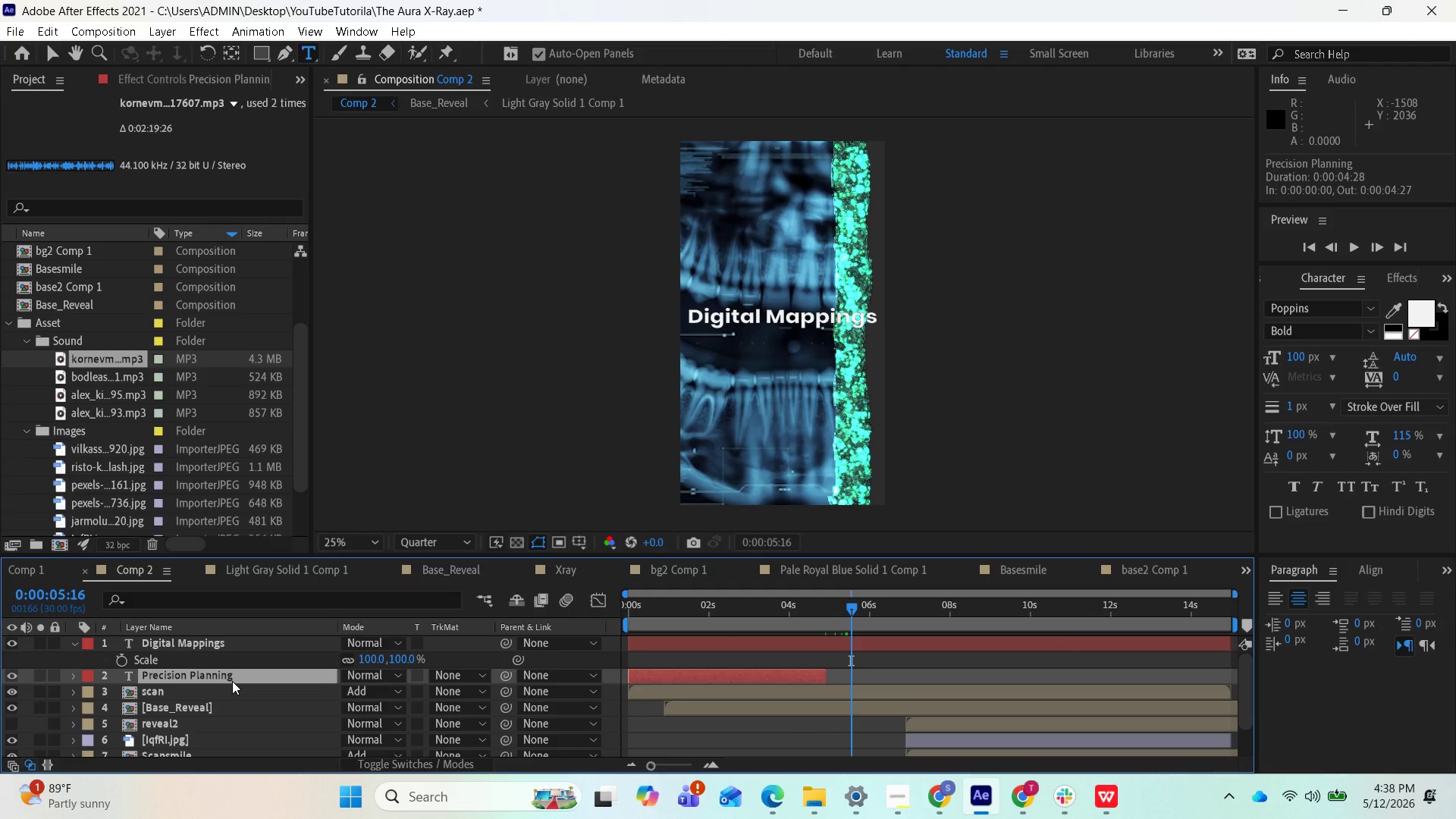 
key(S)
 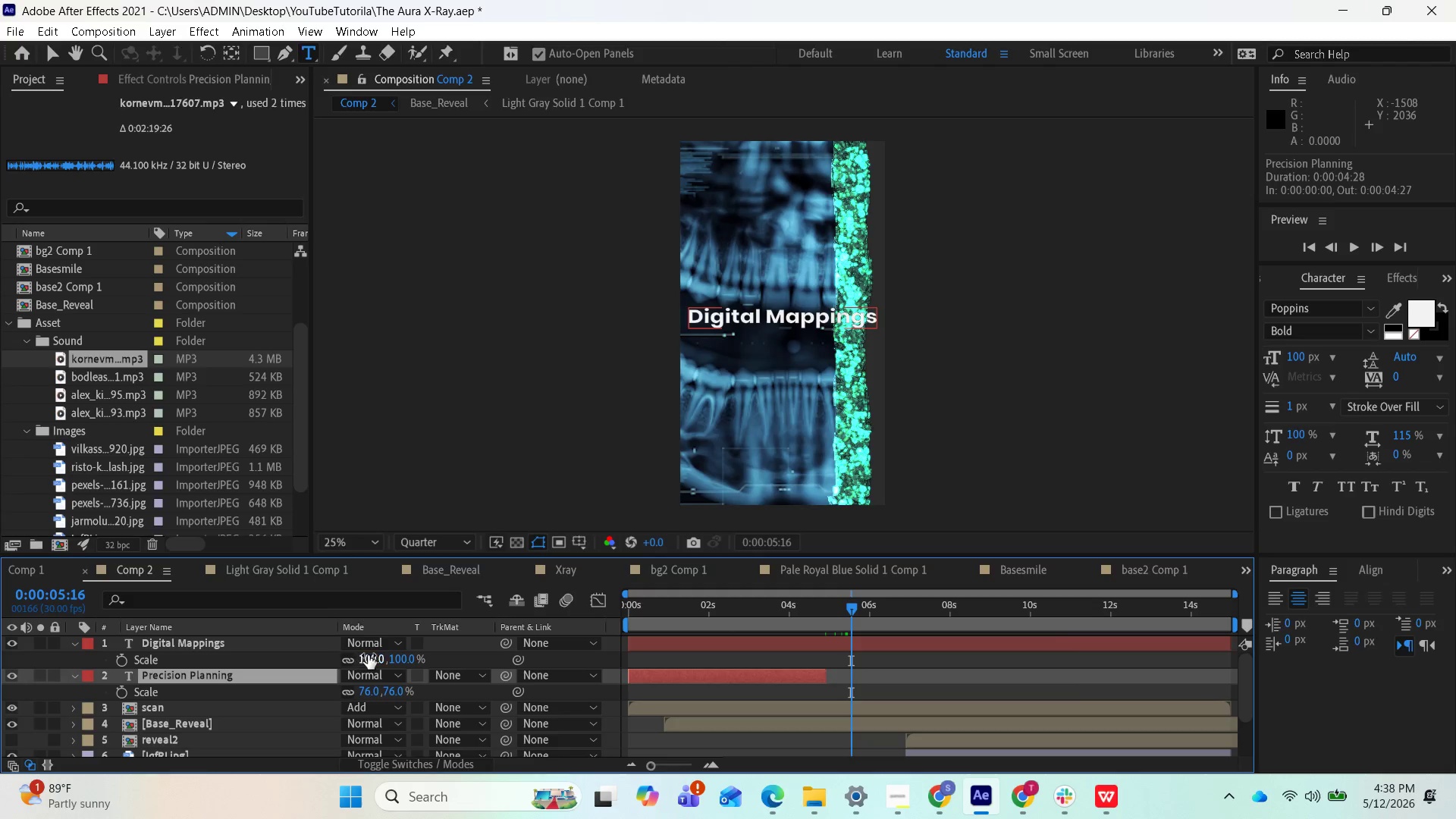 
left_click([368, 658])
 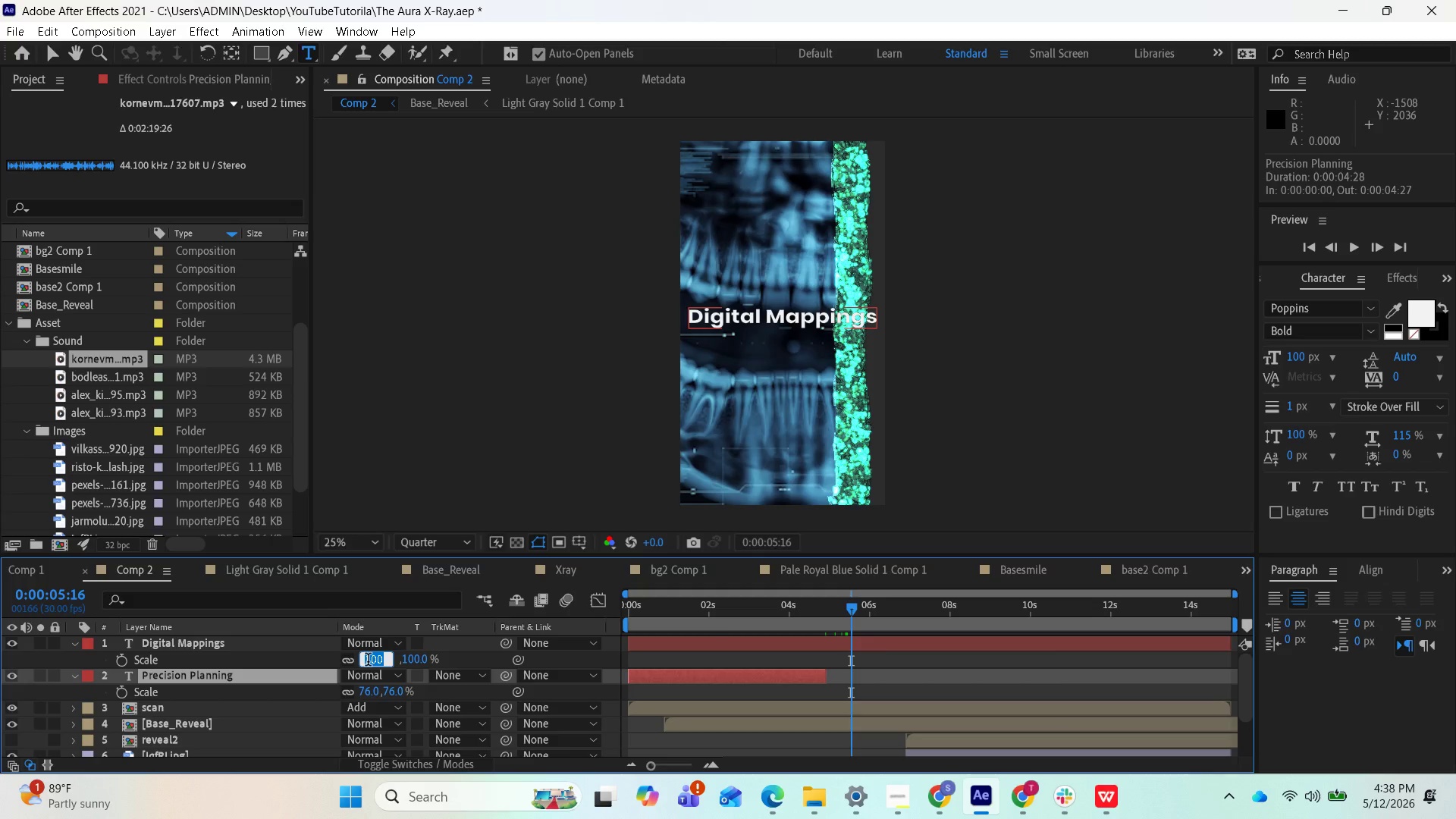 
type(76)
 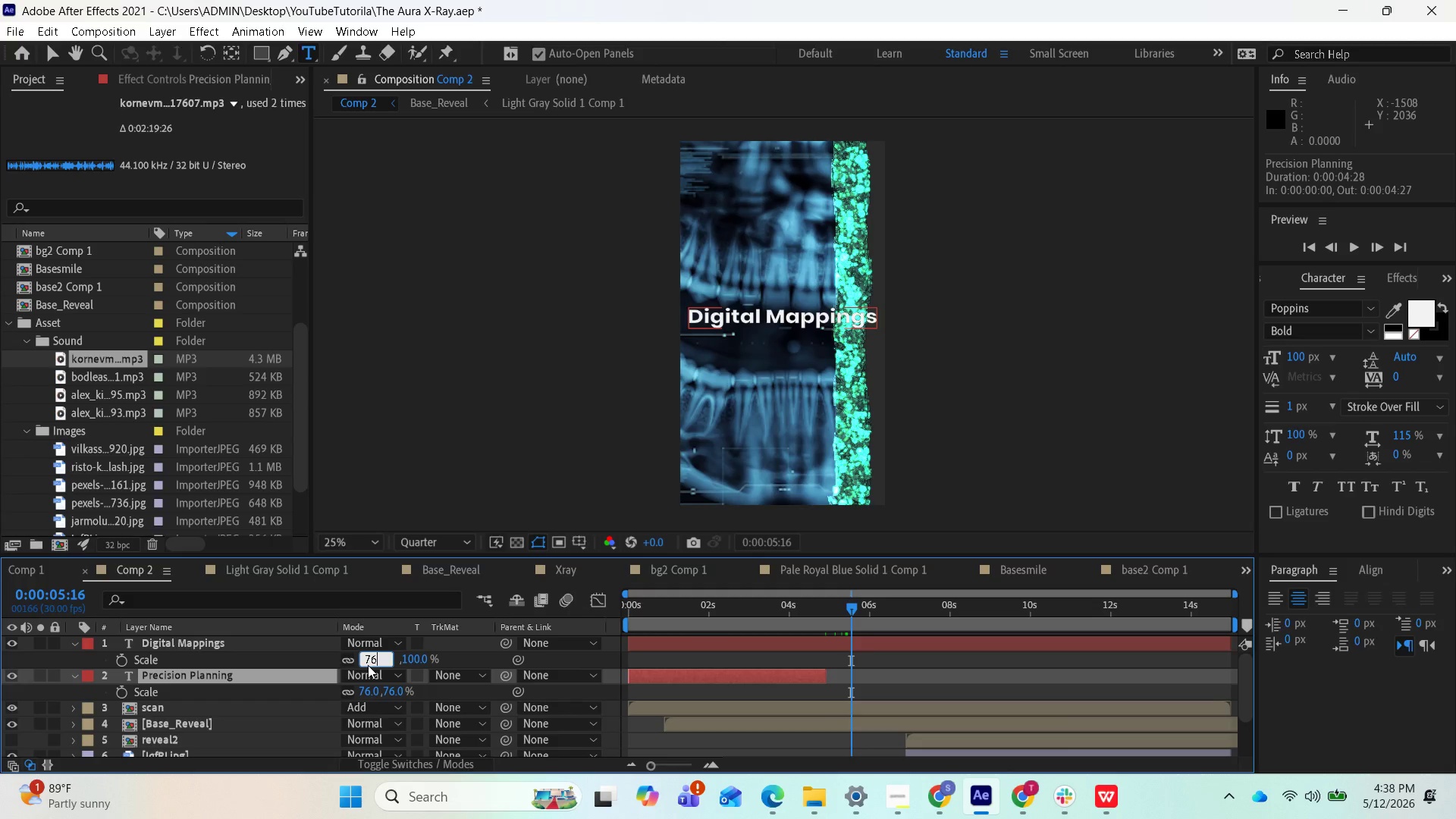 
key(Enter)
 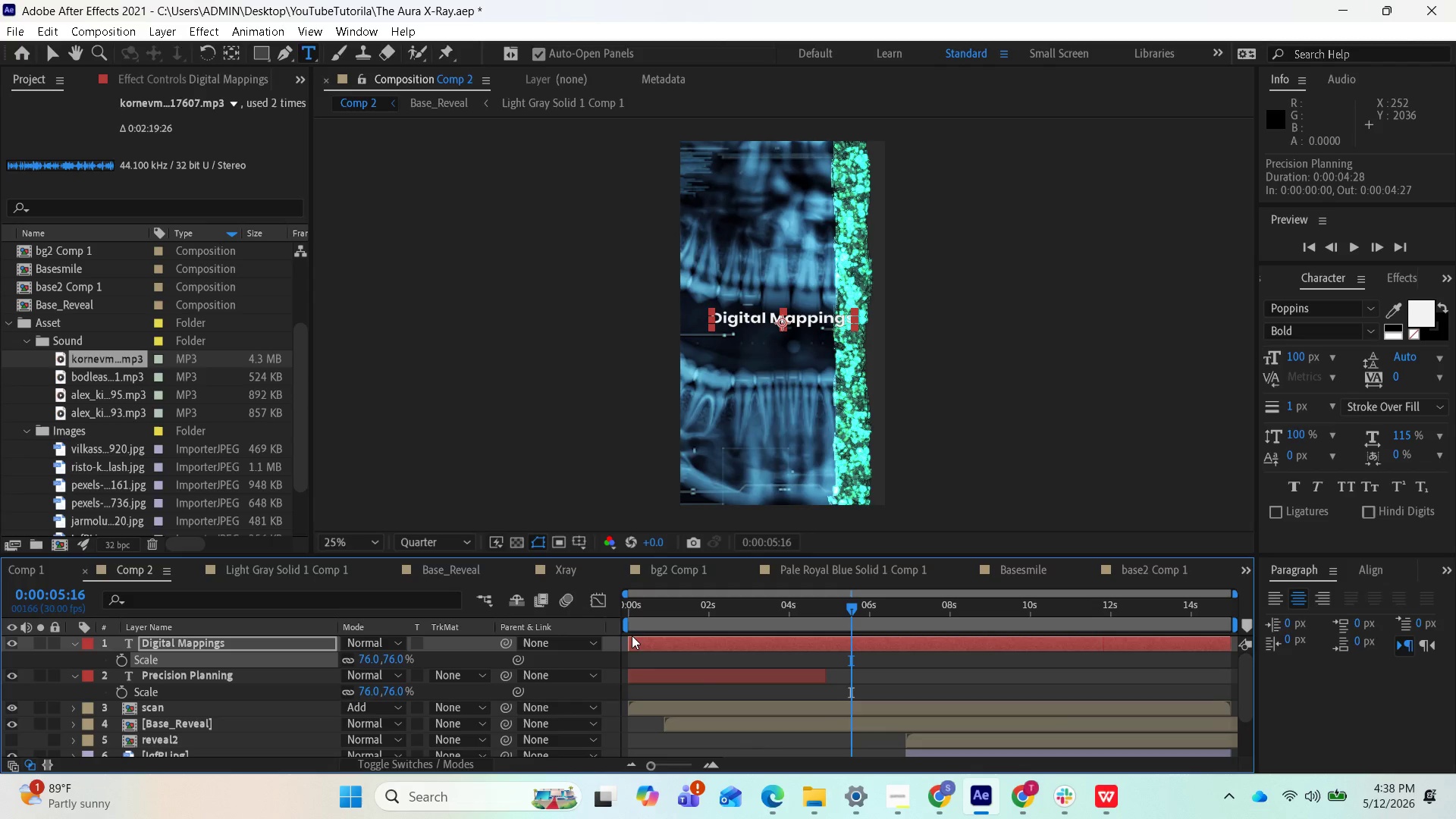 
left_click_drag(start_coordinate=[623, 640], to_coordinate=[830, 654])
 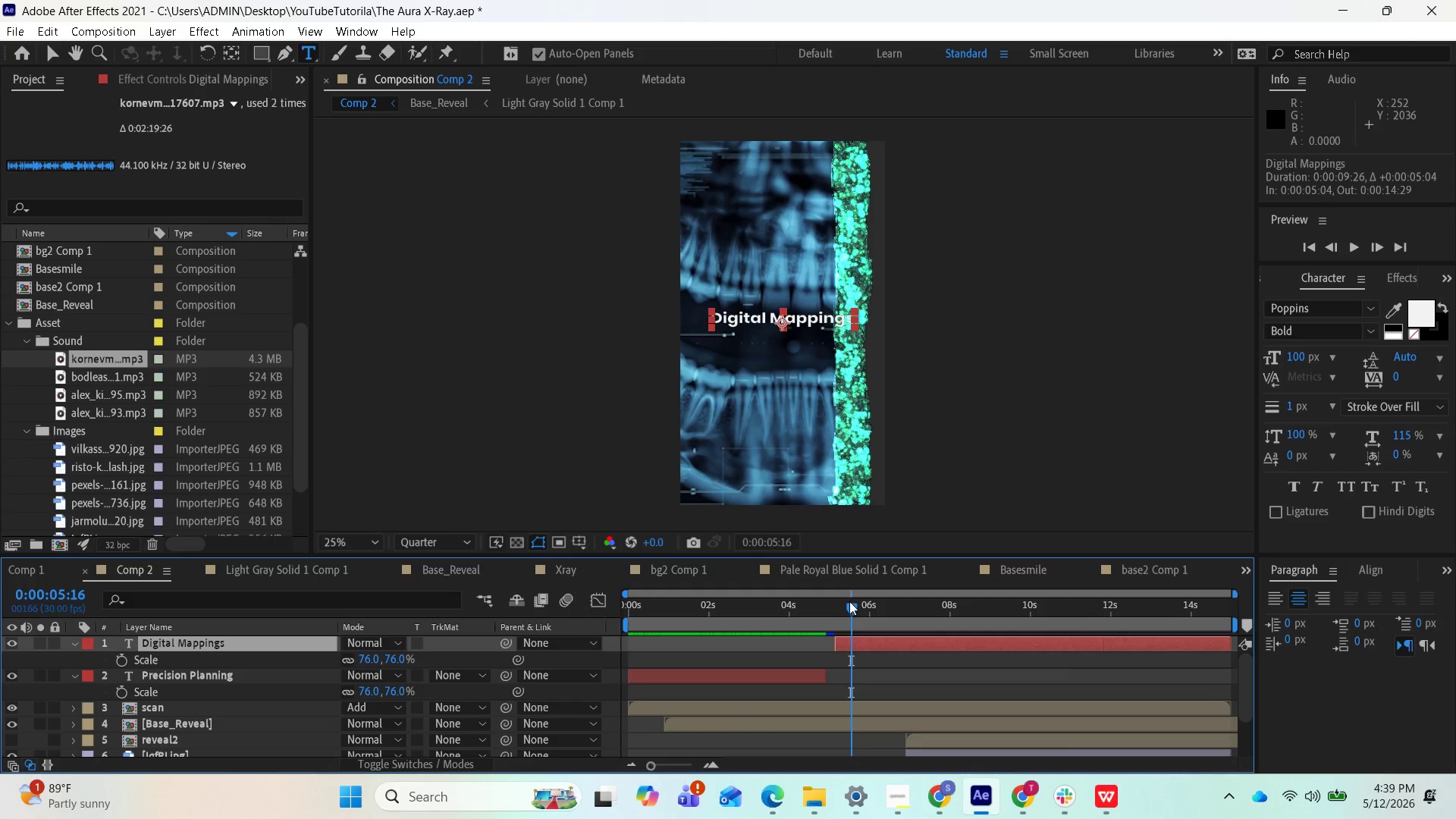 
left_click_drag(start_coordinate=[849, 605], to_coordinate=[885, 613])
 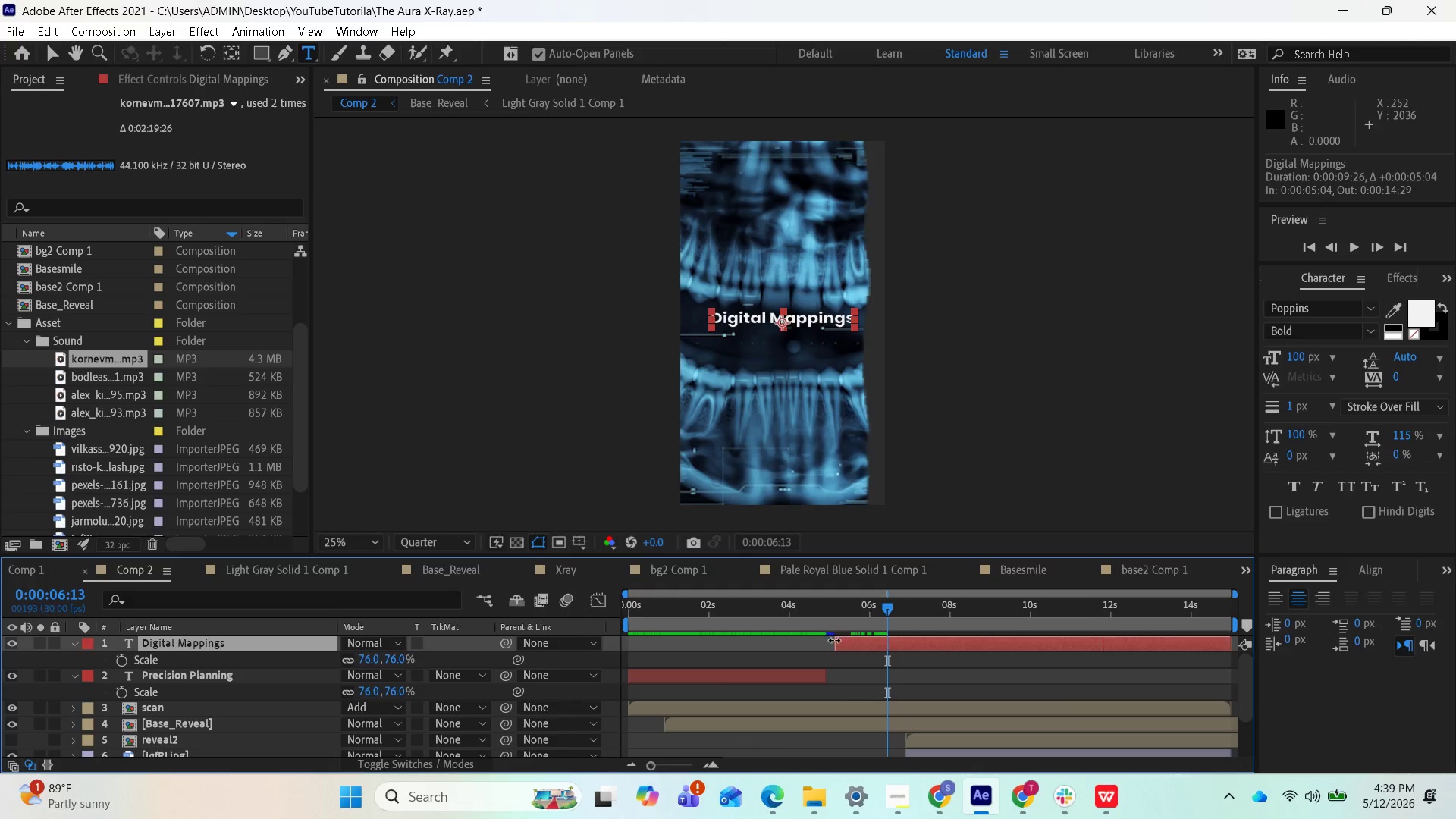 
left_click_drag(start_coordinate=[834, 640], to_coordinate=[873, 653])
 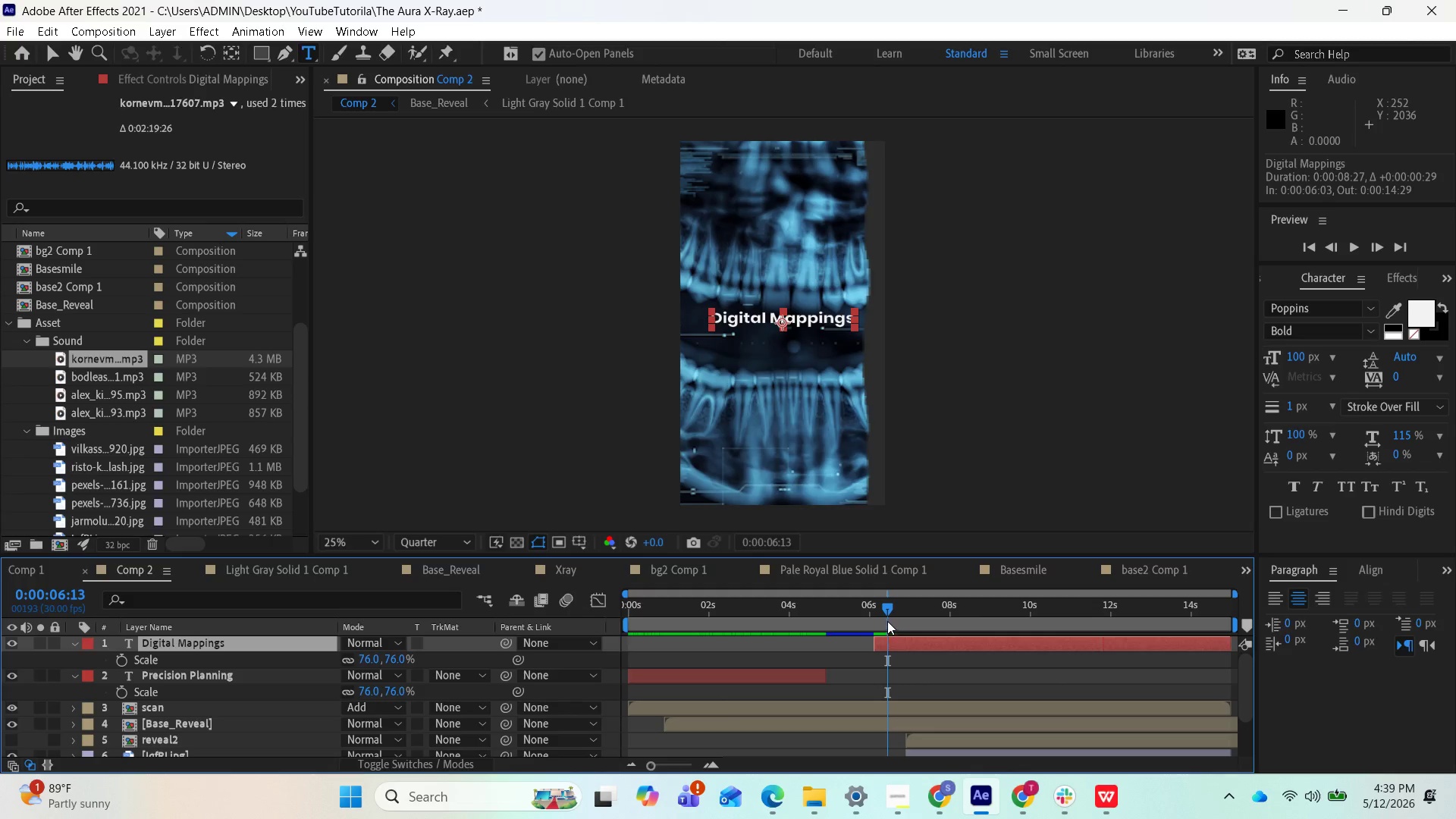 
left_click_drag(start_coordinate=[885, 614], to_coordinate=[956, 629])
 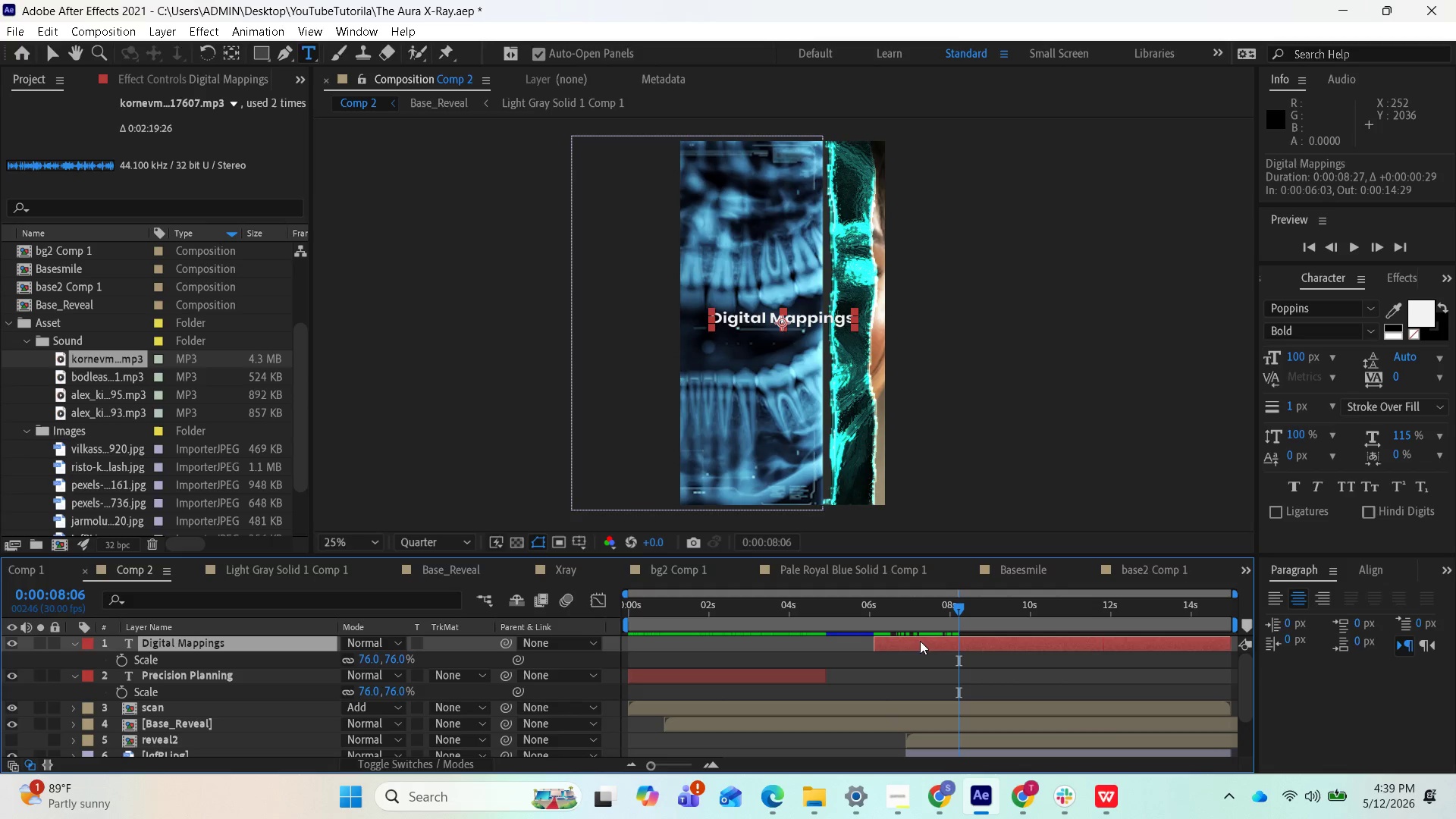 
mouse_move([964, 604])
 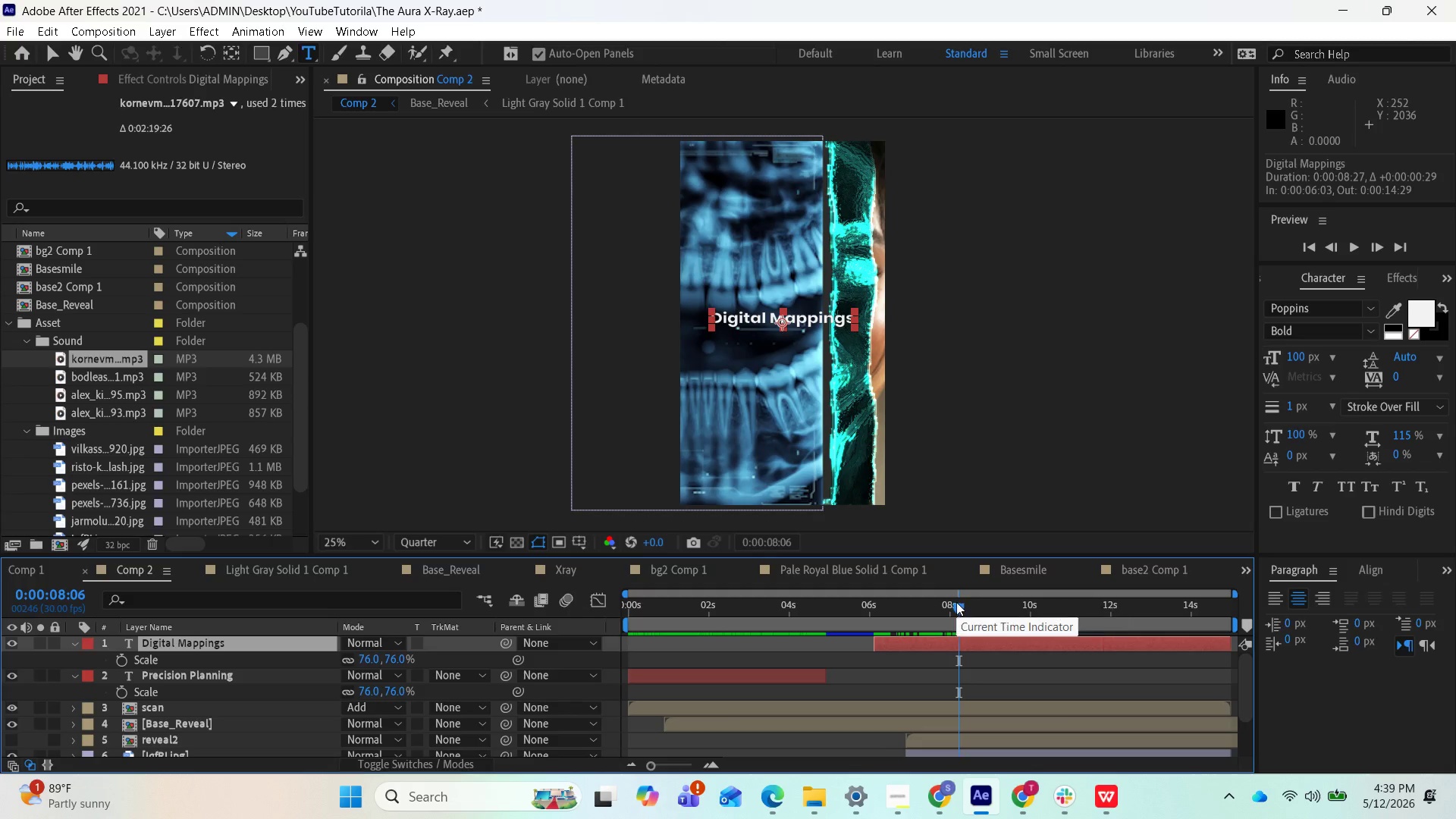 
left_click_drag(start_coordinate=[956, 602], to_coordinate=[854, 628])
 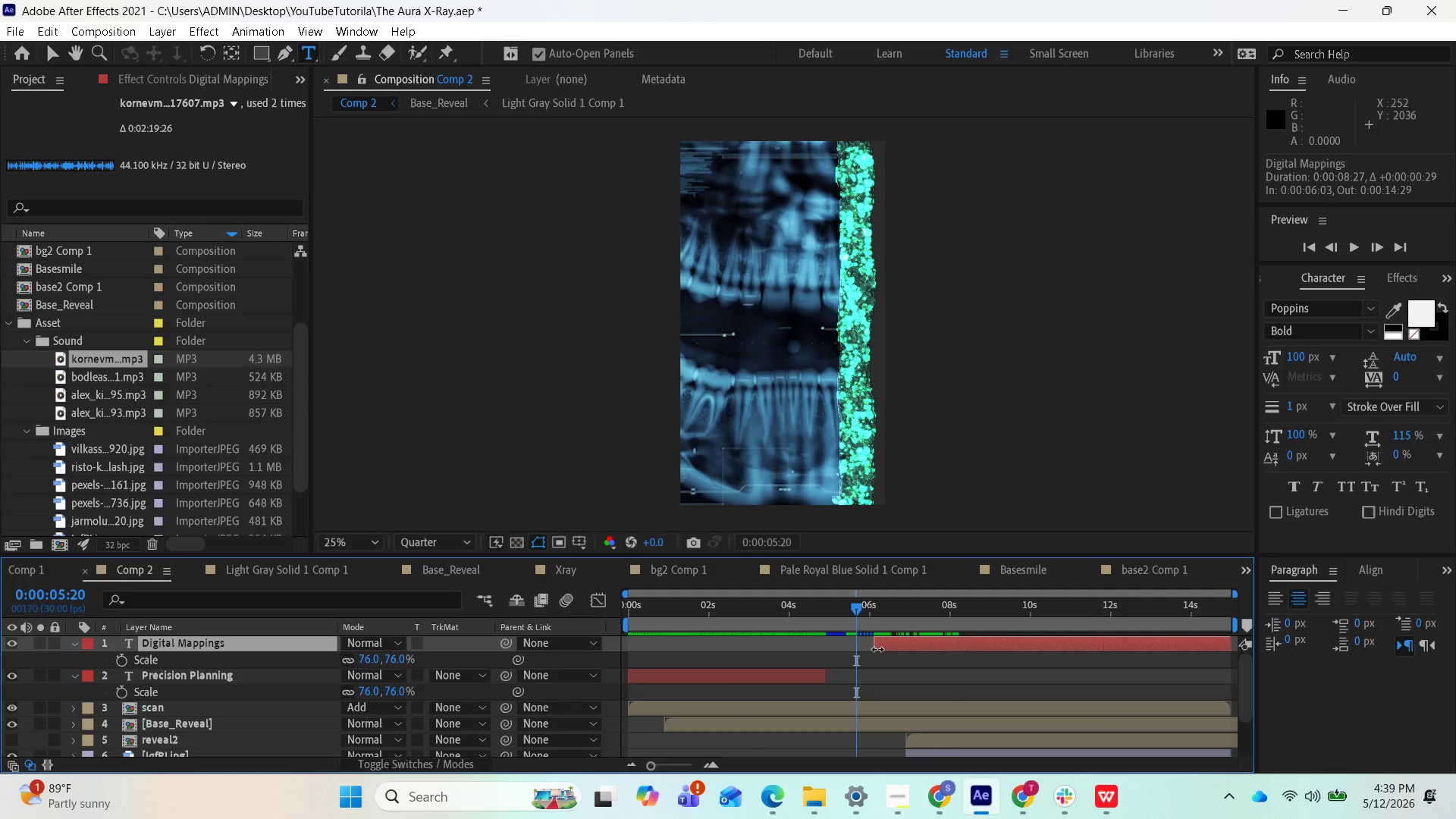 
left_click_drag(start_coordinate=[877, 649], to_coordinate=[861, 650])
 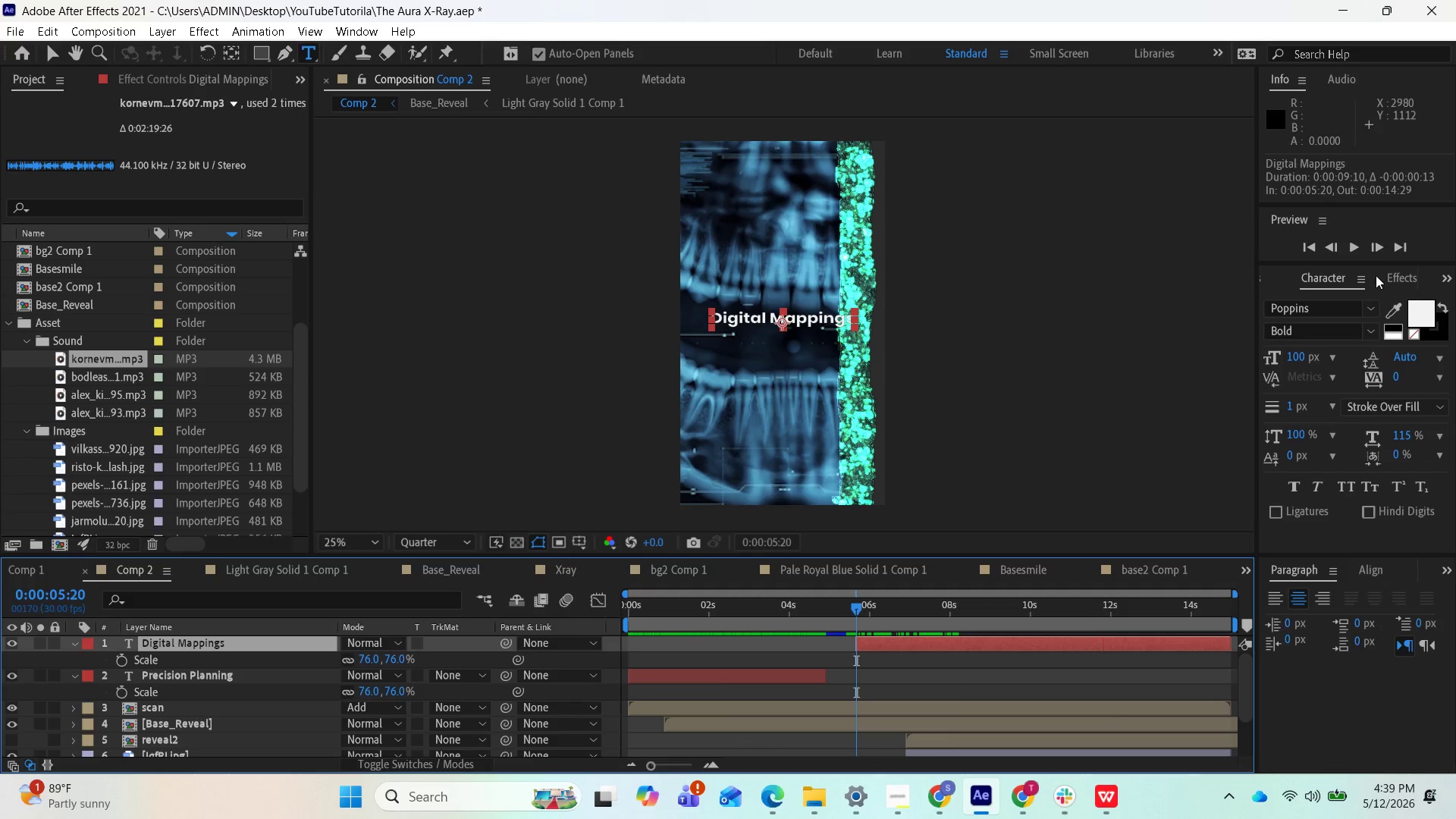 
left_click([1397, 274])
 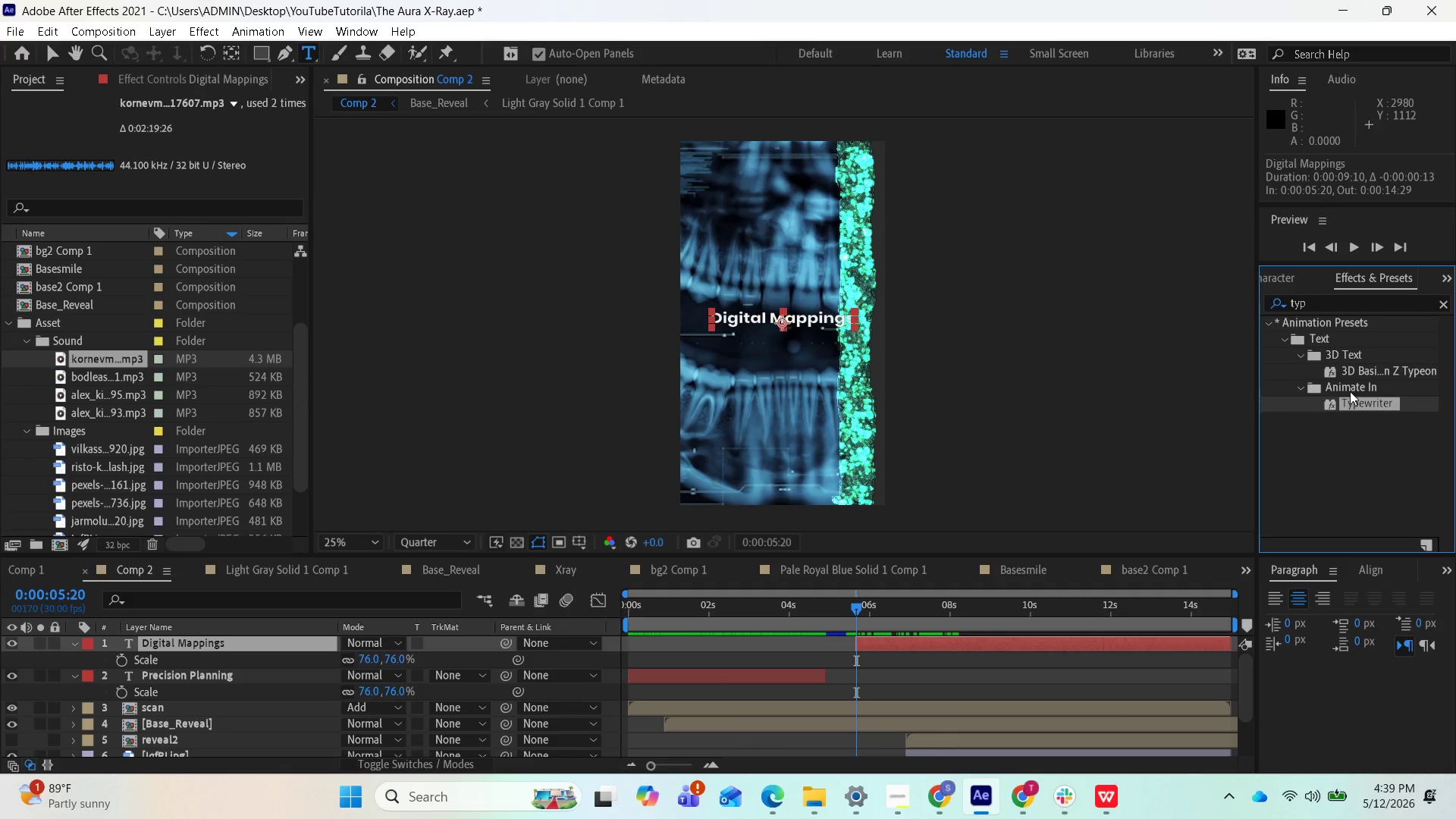 
left_click_drag(start_coordinate=[1350, 395], to_coordinate=[1019, 609])
 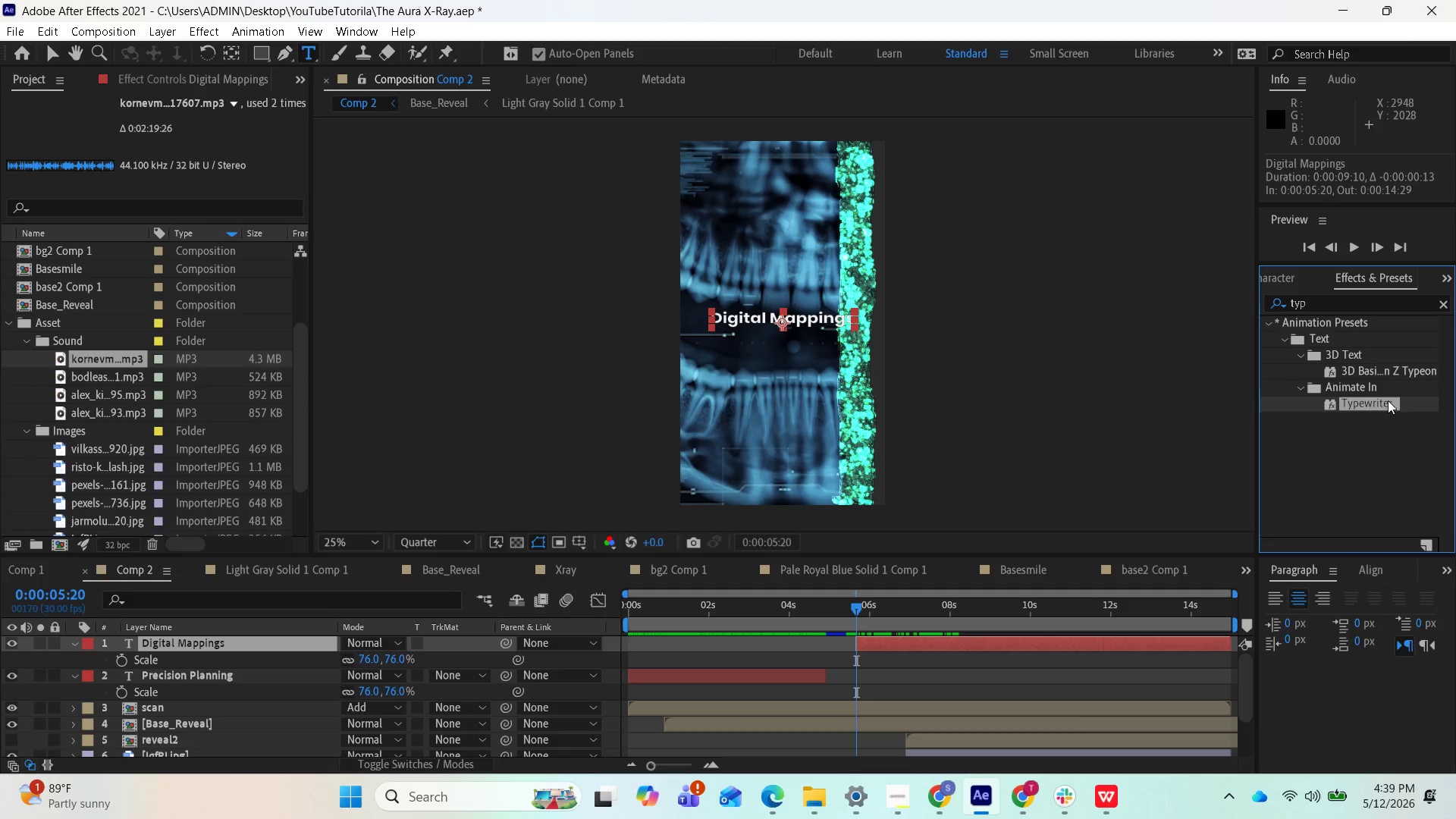 
left_click_drag(start_coordinate=[1380, 400], to_coordinate=[1056, 642])
 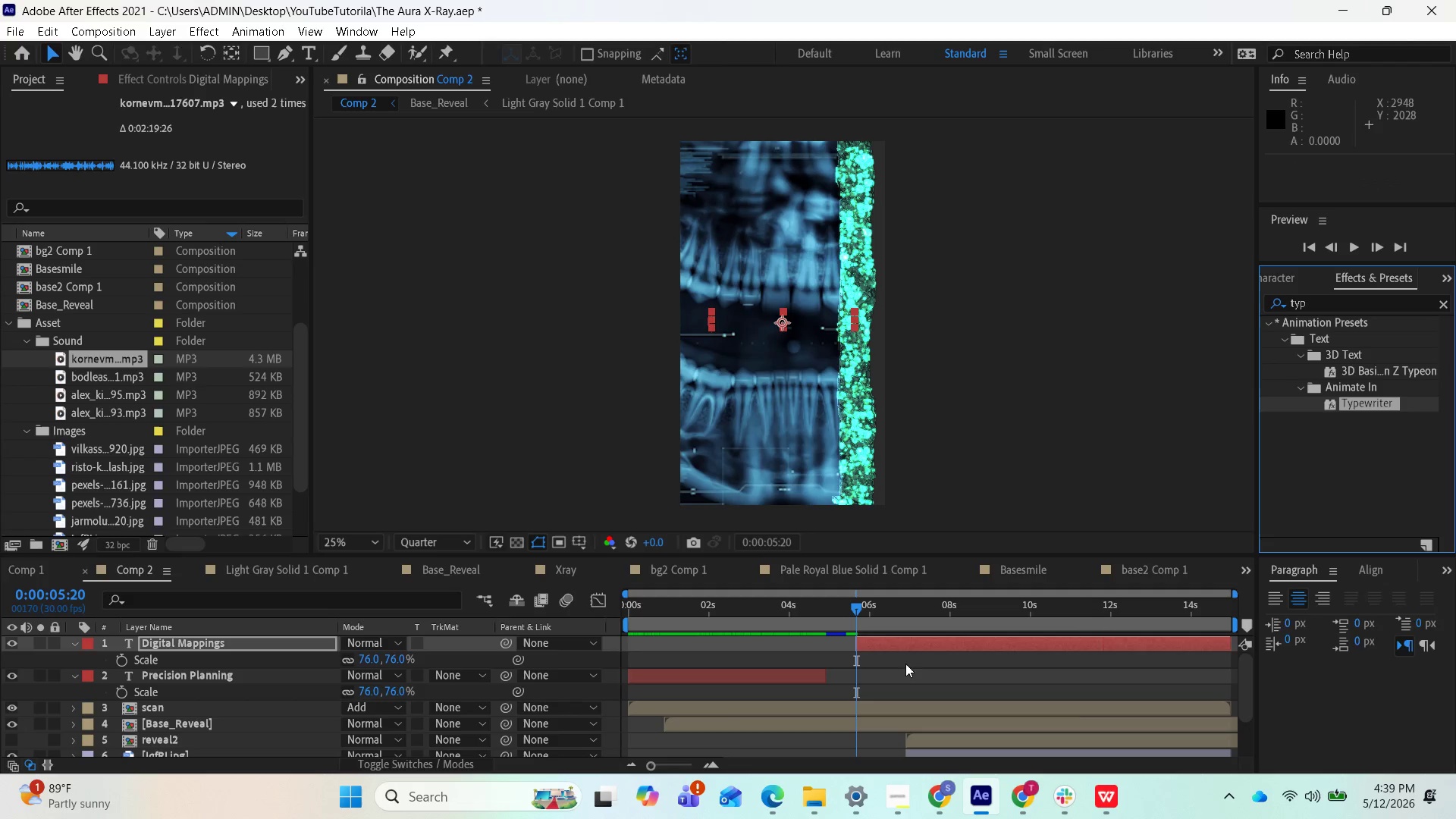 
key(Space)
 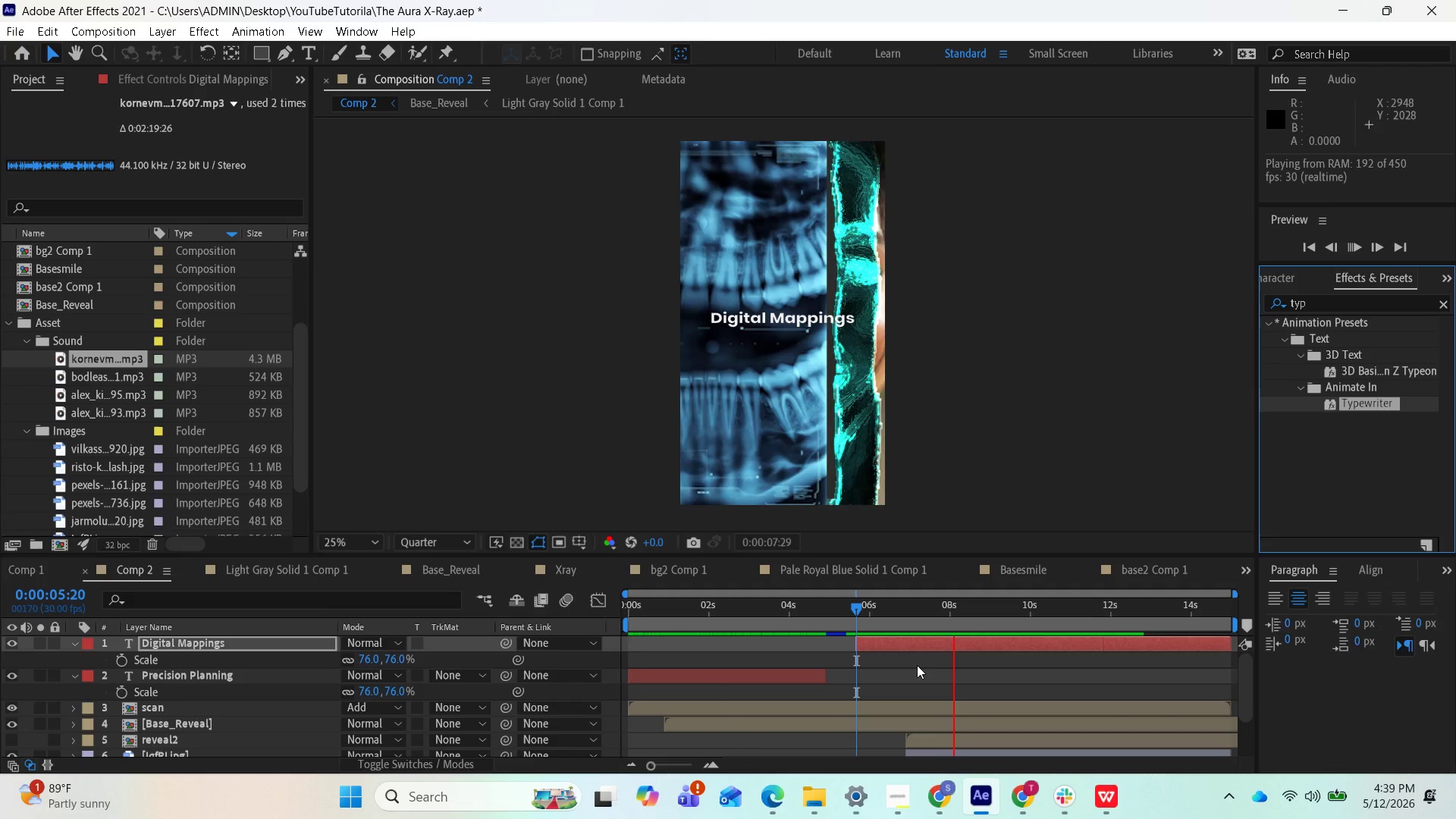 
key(Space)
 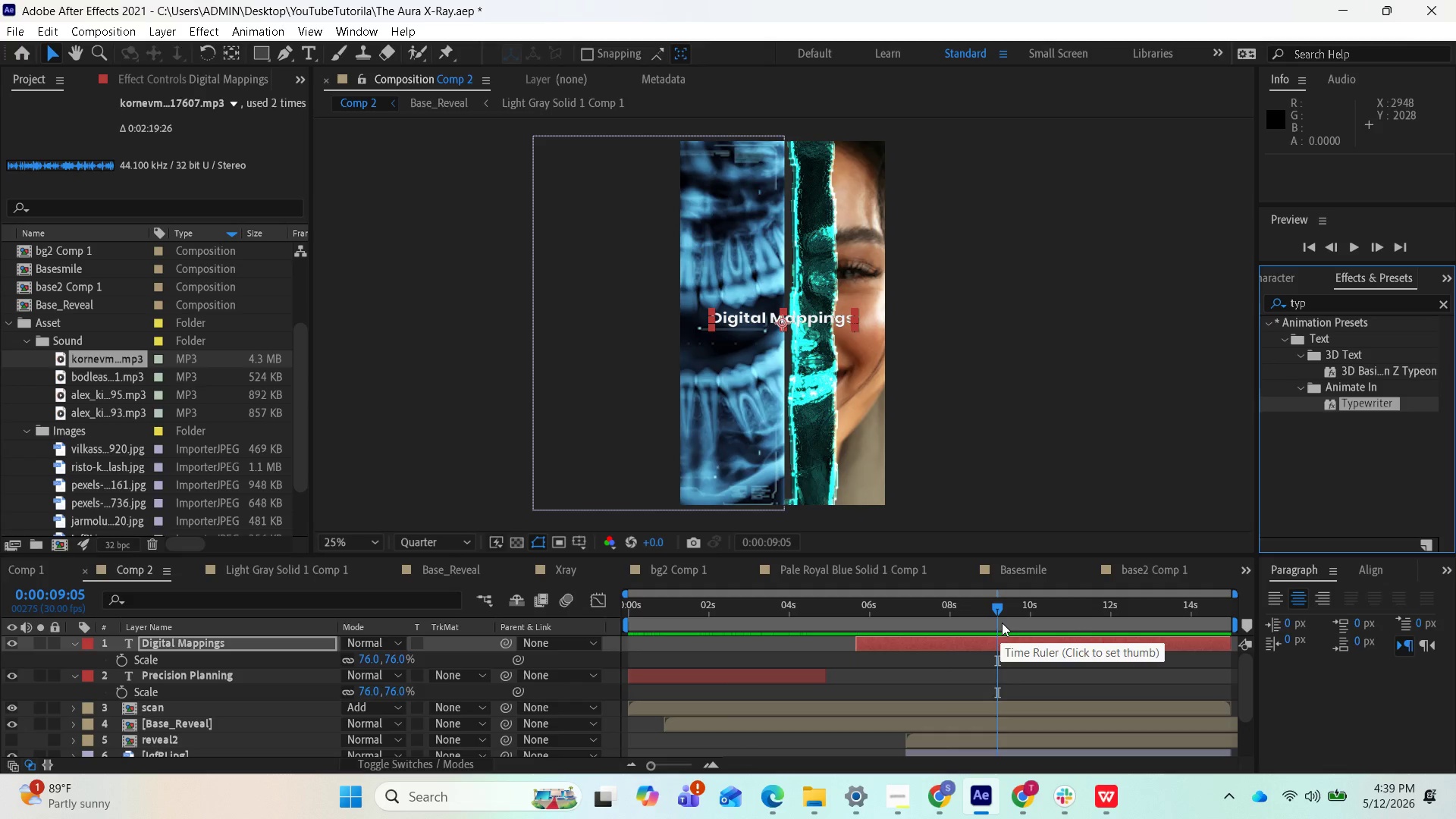 
left_click_drag(start_coordinate=[1003, 610], to_coordinate=[940, 611])
 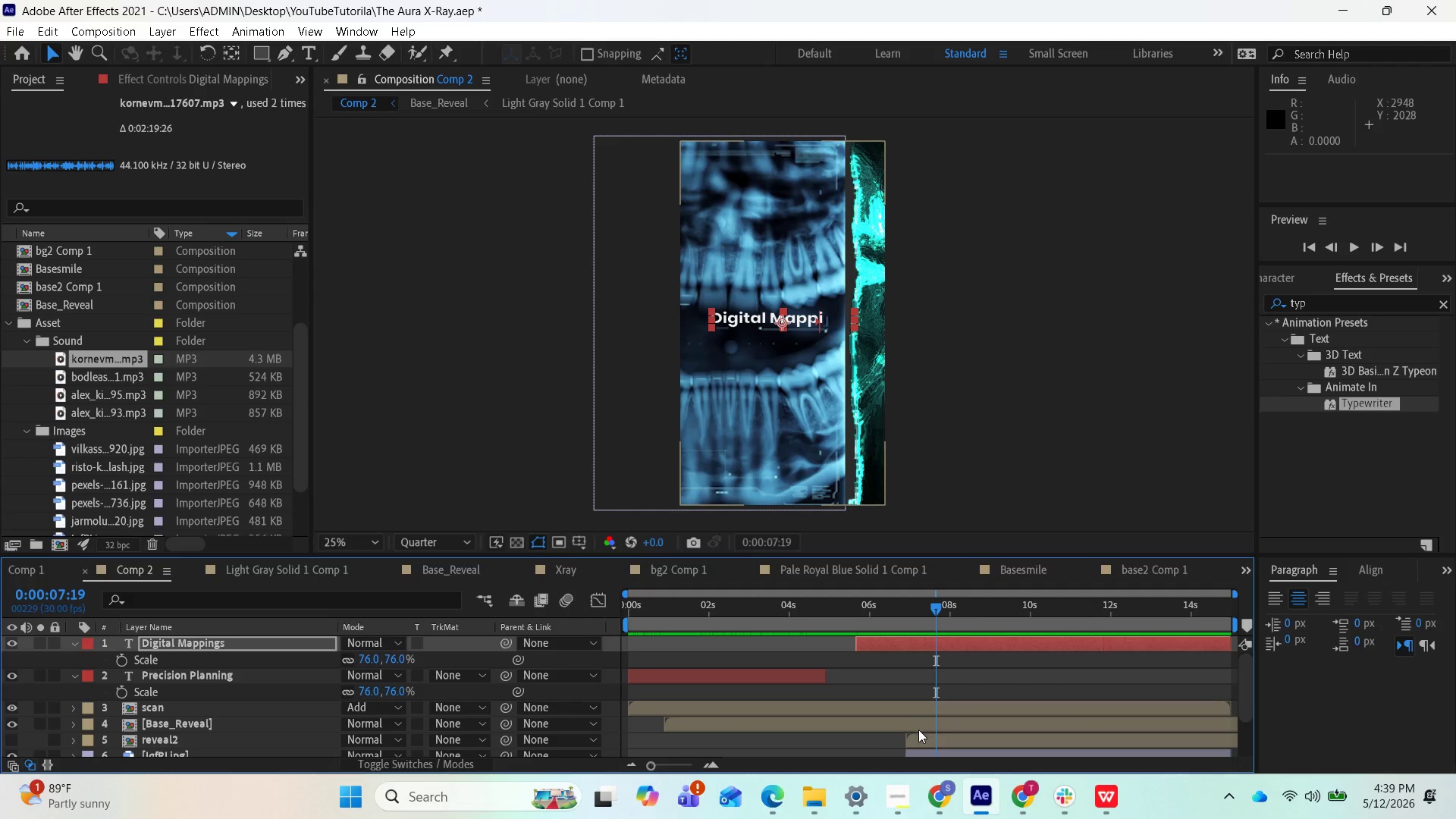 
scroll: coordinate [925, 723], scroll_direction: down, amount: 3.0
 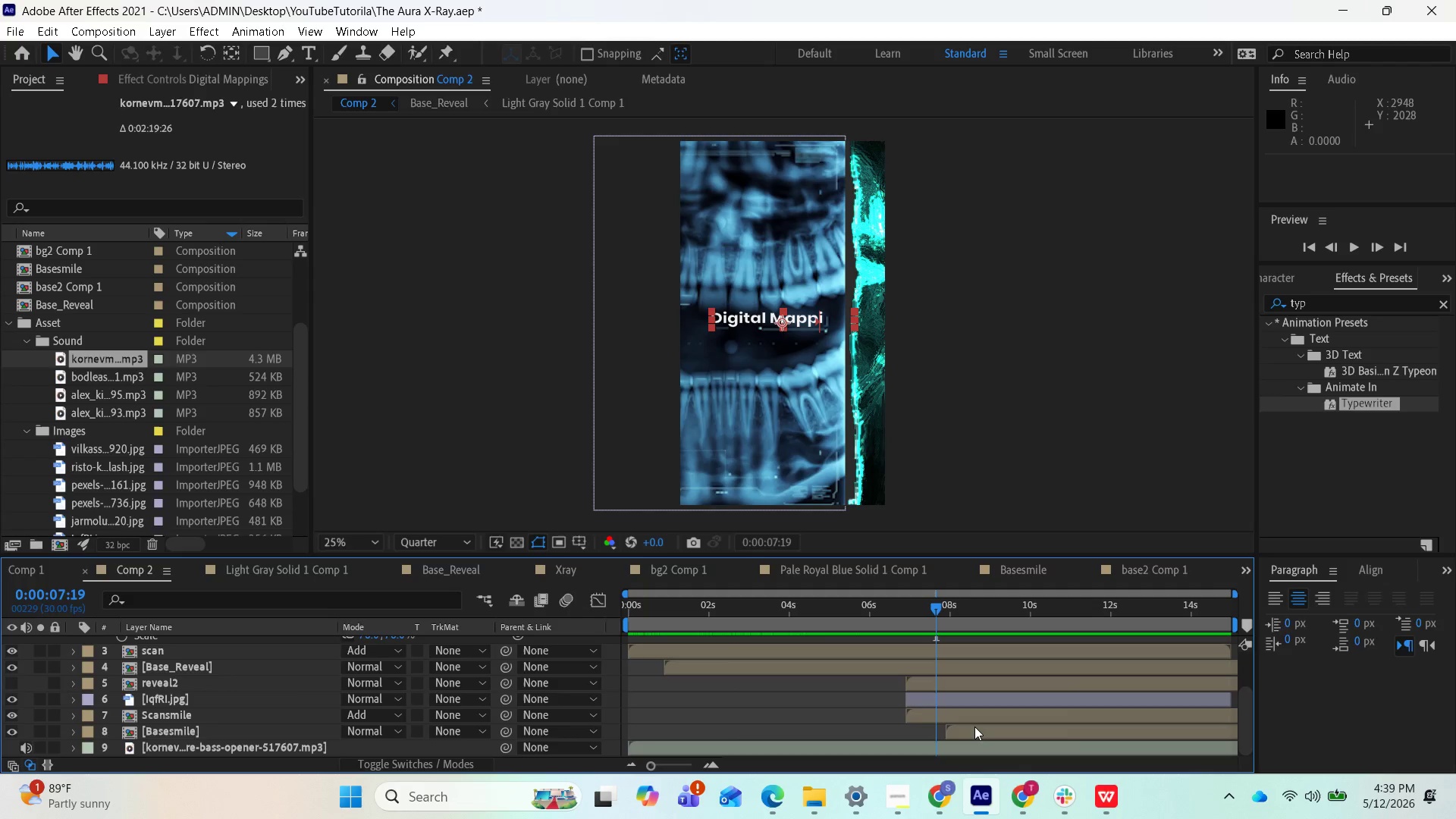 
left_click_drag(start_coordinate=[974, 728], to_coordinate=[1012, 727])
 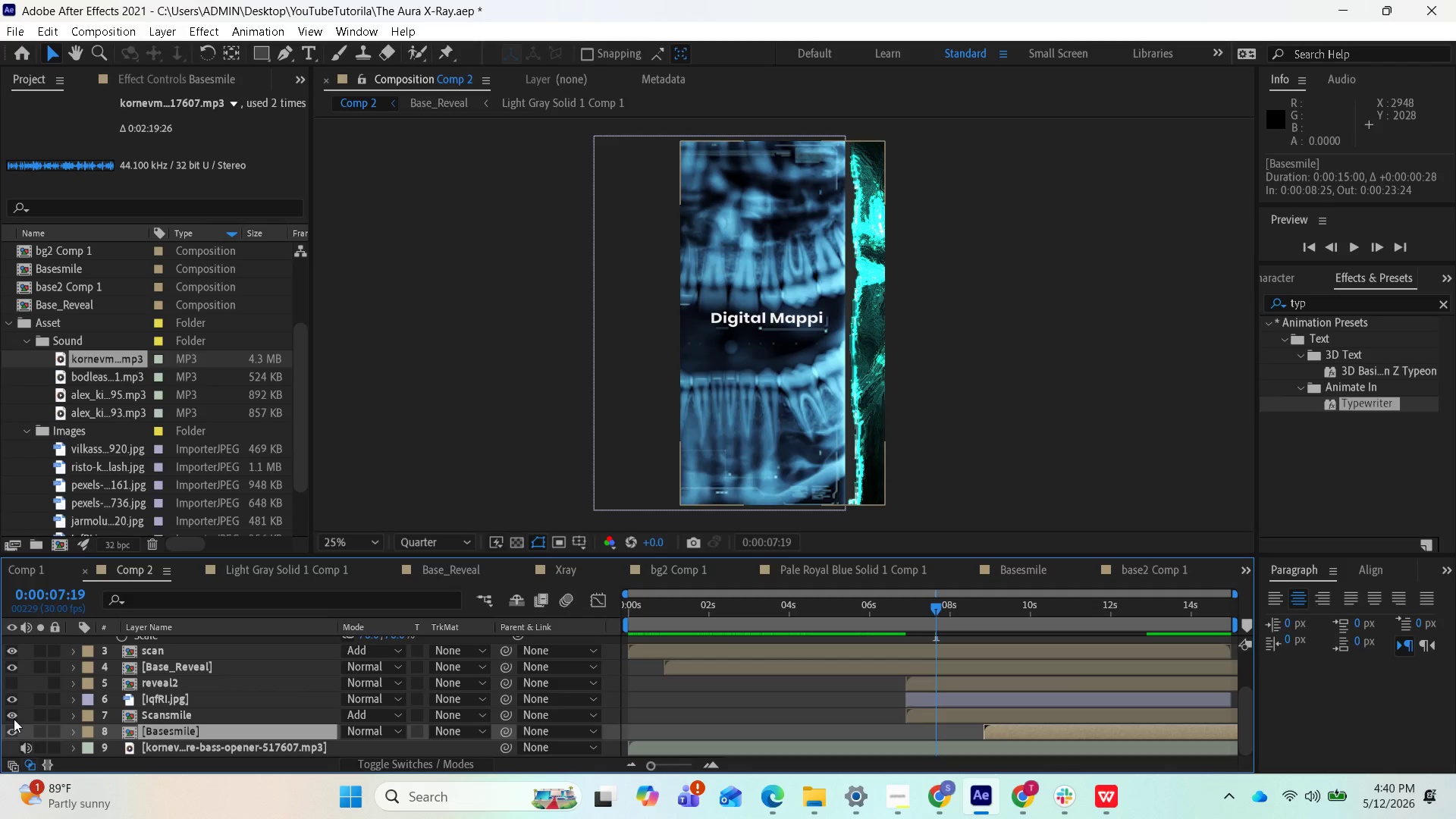 
left_click([11, 701])
 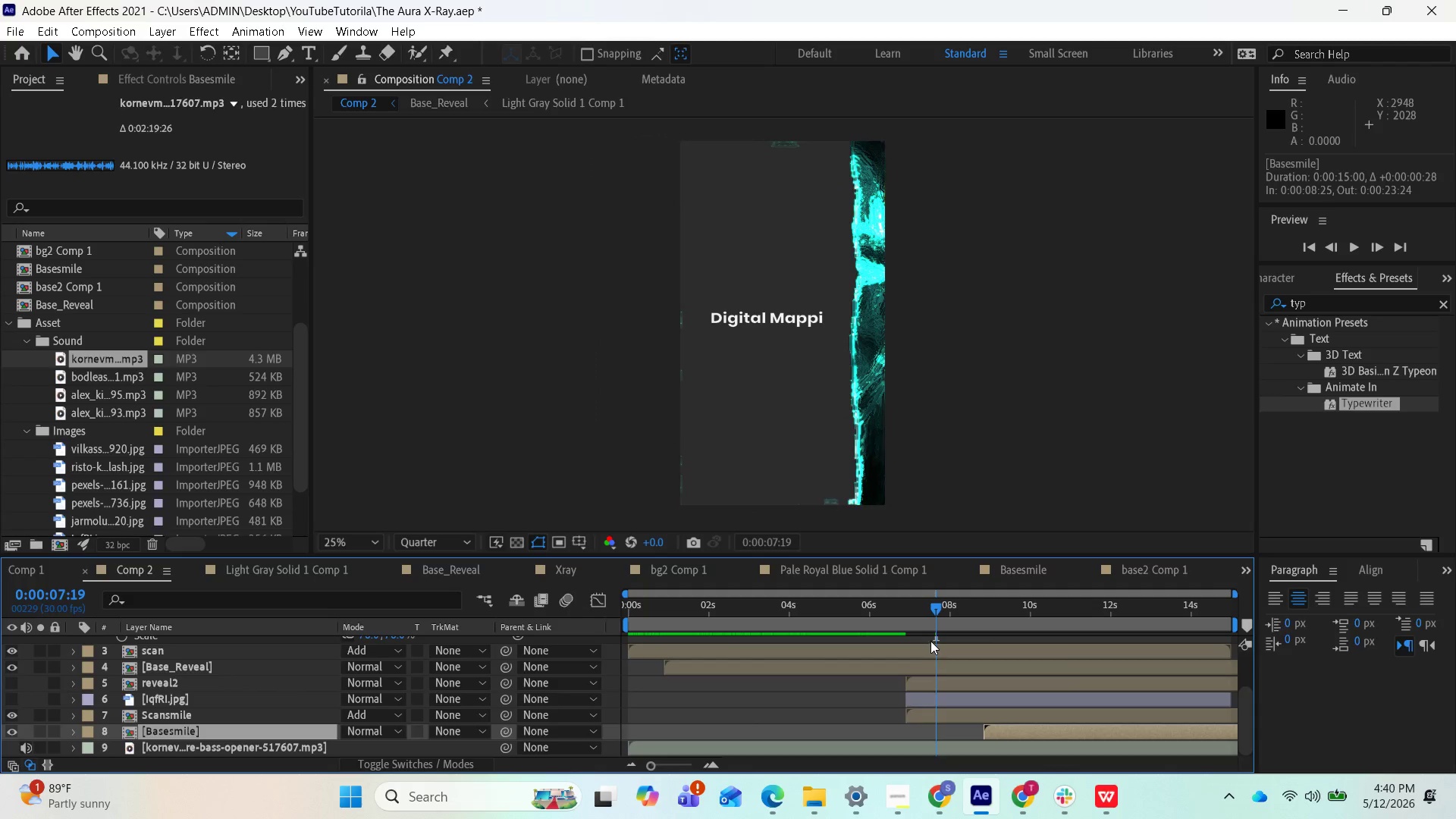 
left_click_drag(start_coordinate=[930, 607], to_coordinate=[977, 605])
 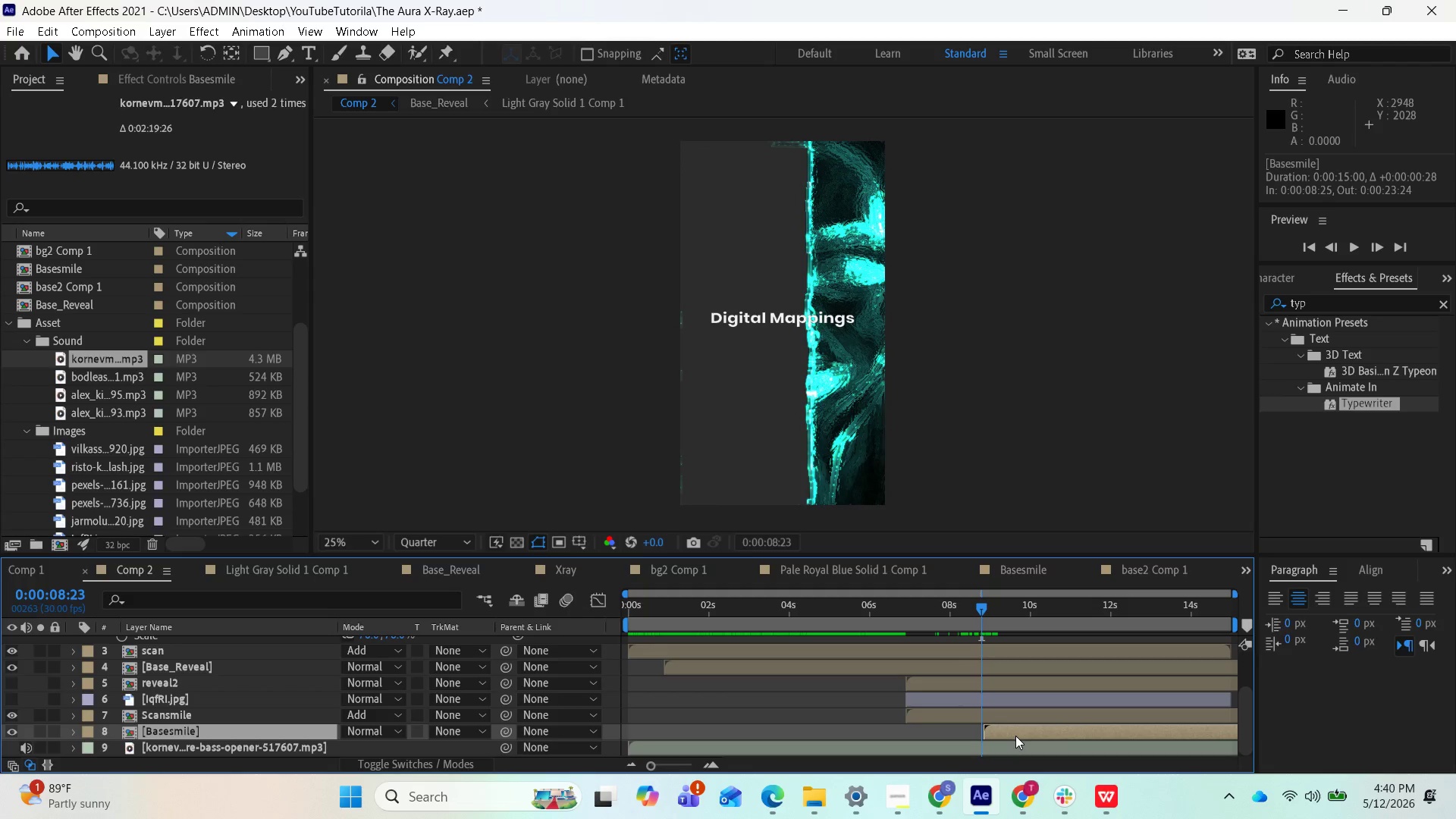 
left_click_drag(start_coordinate=[1015, 736], to_coordinate=[1043, 736])
 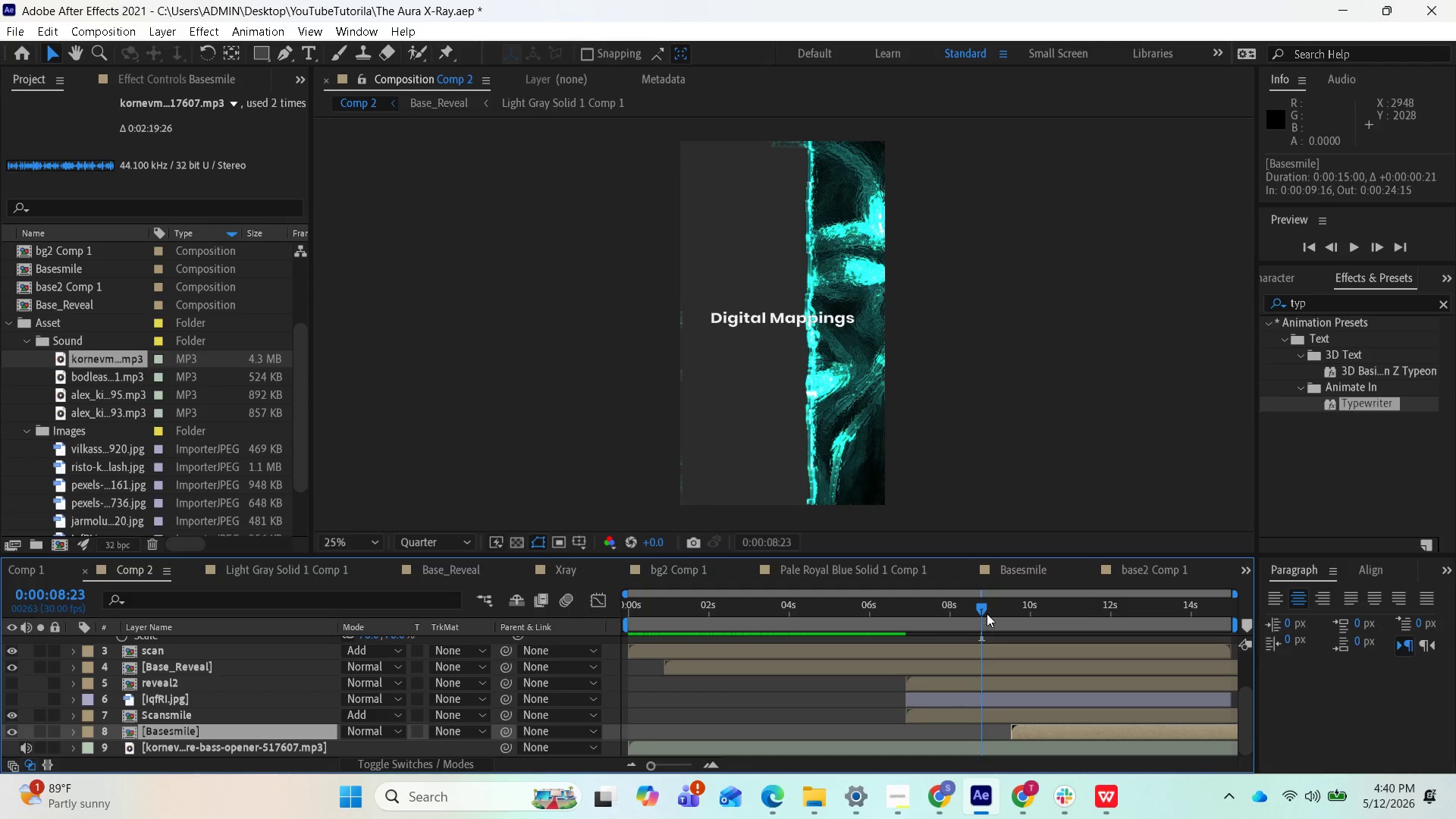 
left_click_drag(start_coordinate=[986, 613], to_coordinate=[972, 633])
 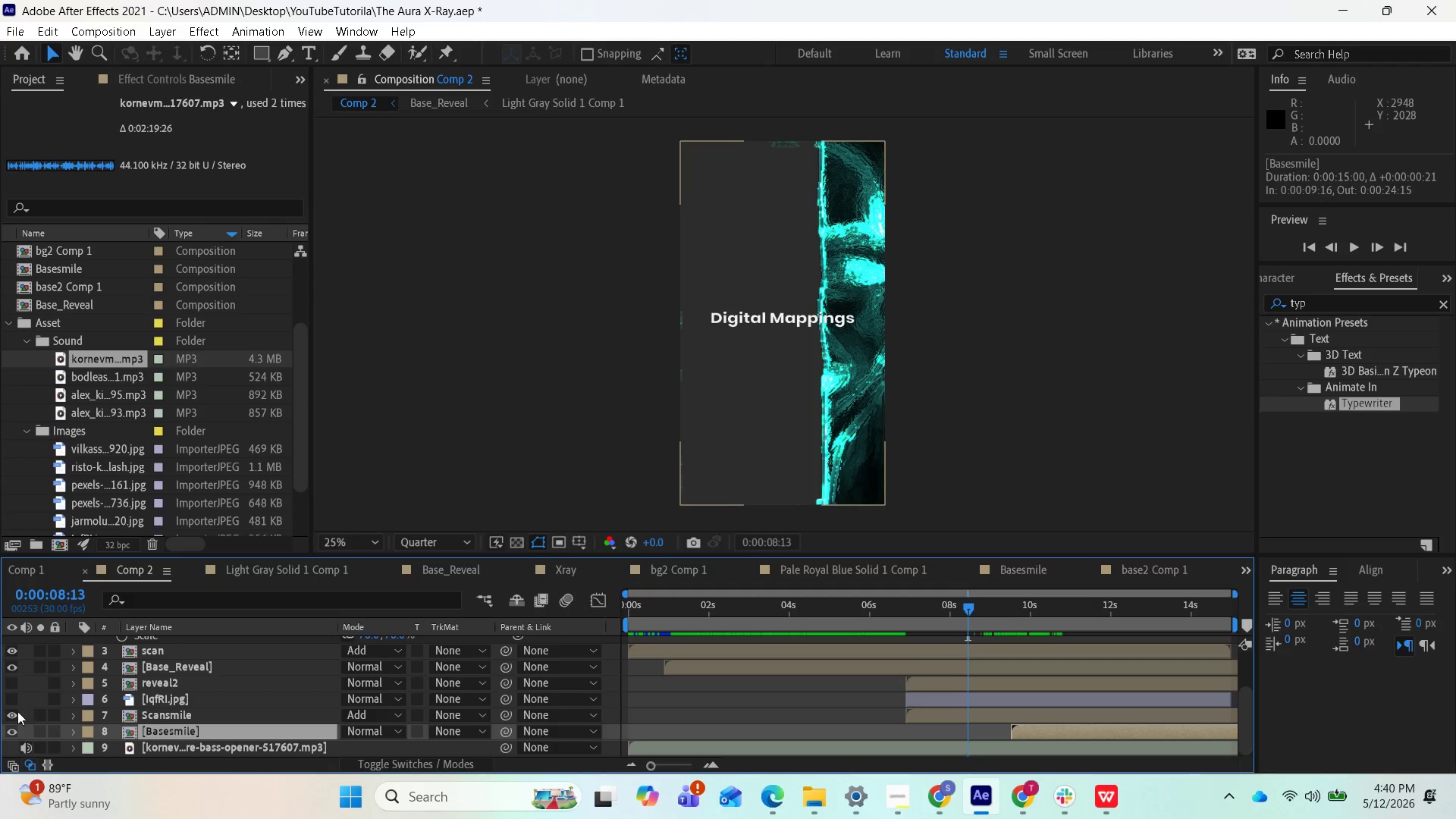 
left_click([12, 704])
 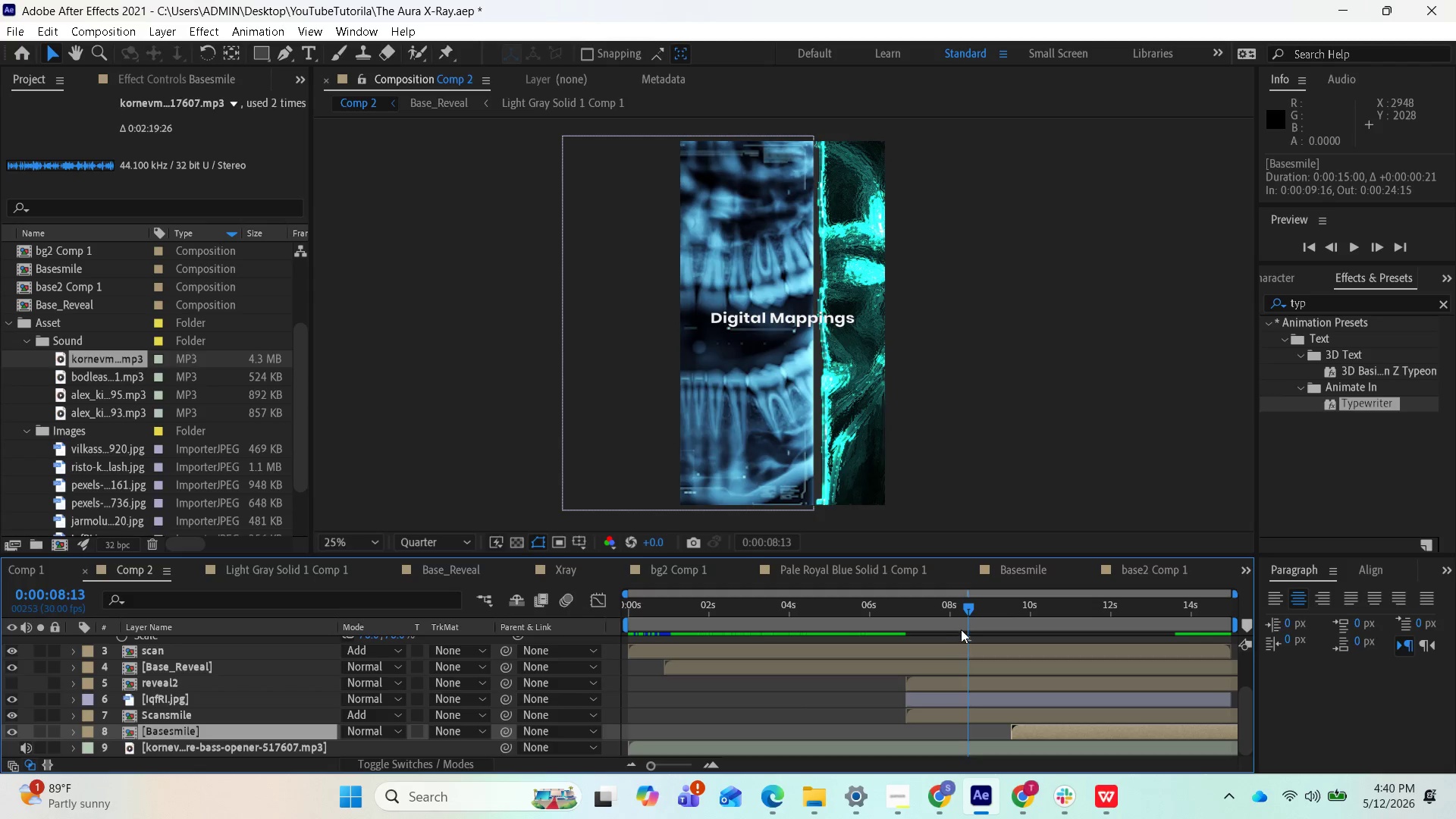 
left_click_drag(start_coordinate=[967, 615], to_coordinate=[1009, 664])
 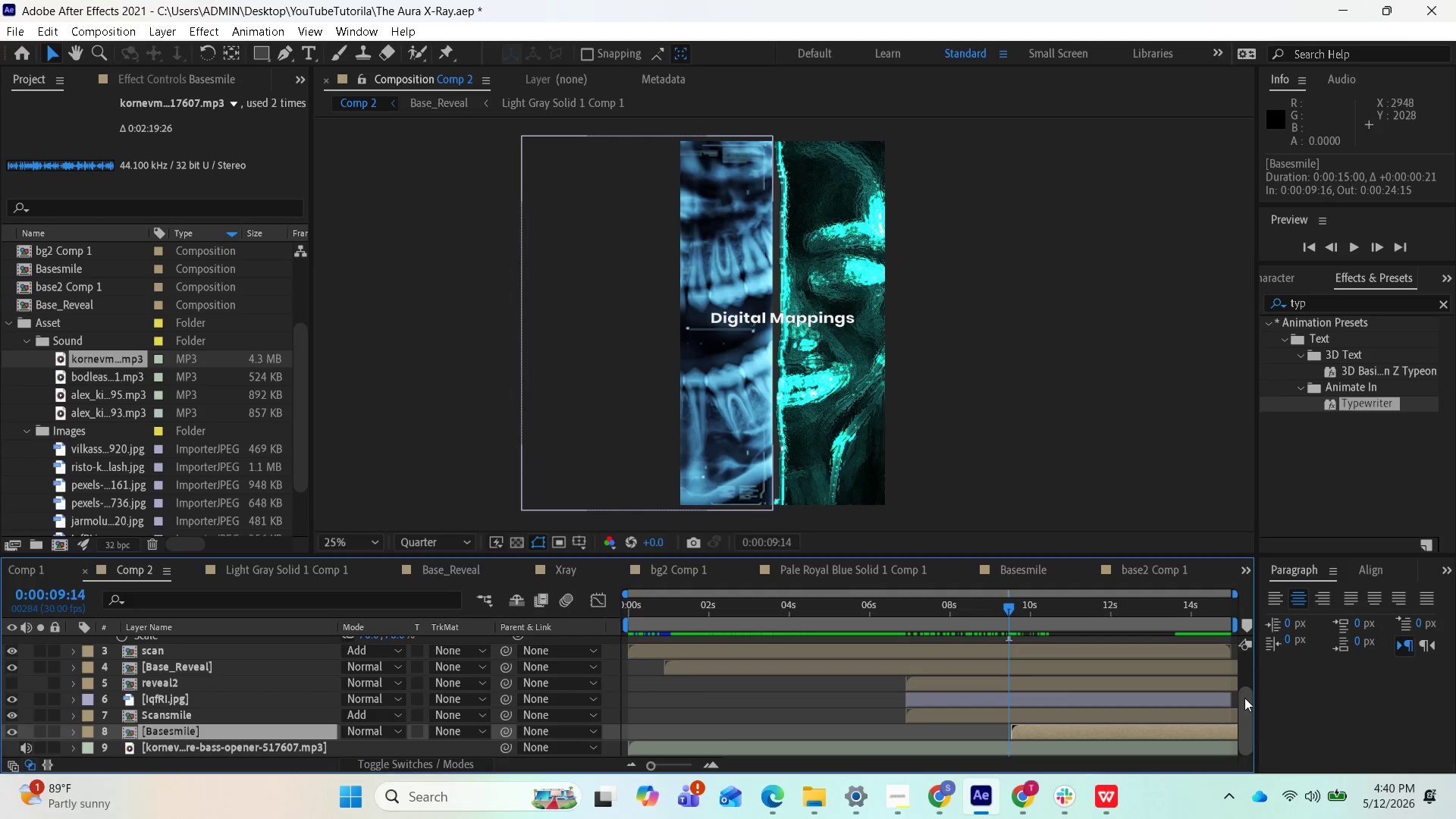 
left_click_drag(start_coordinate=[1244, 698], to_coordinate=[1243, 645])
 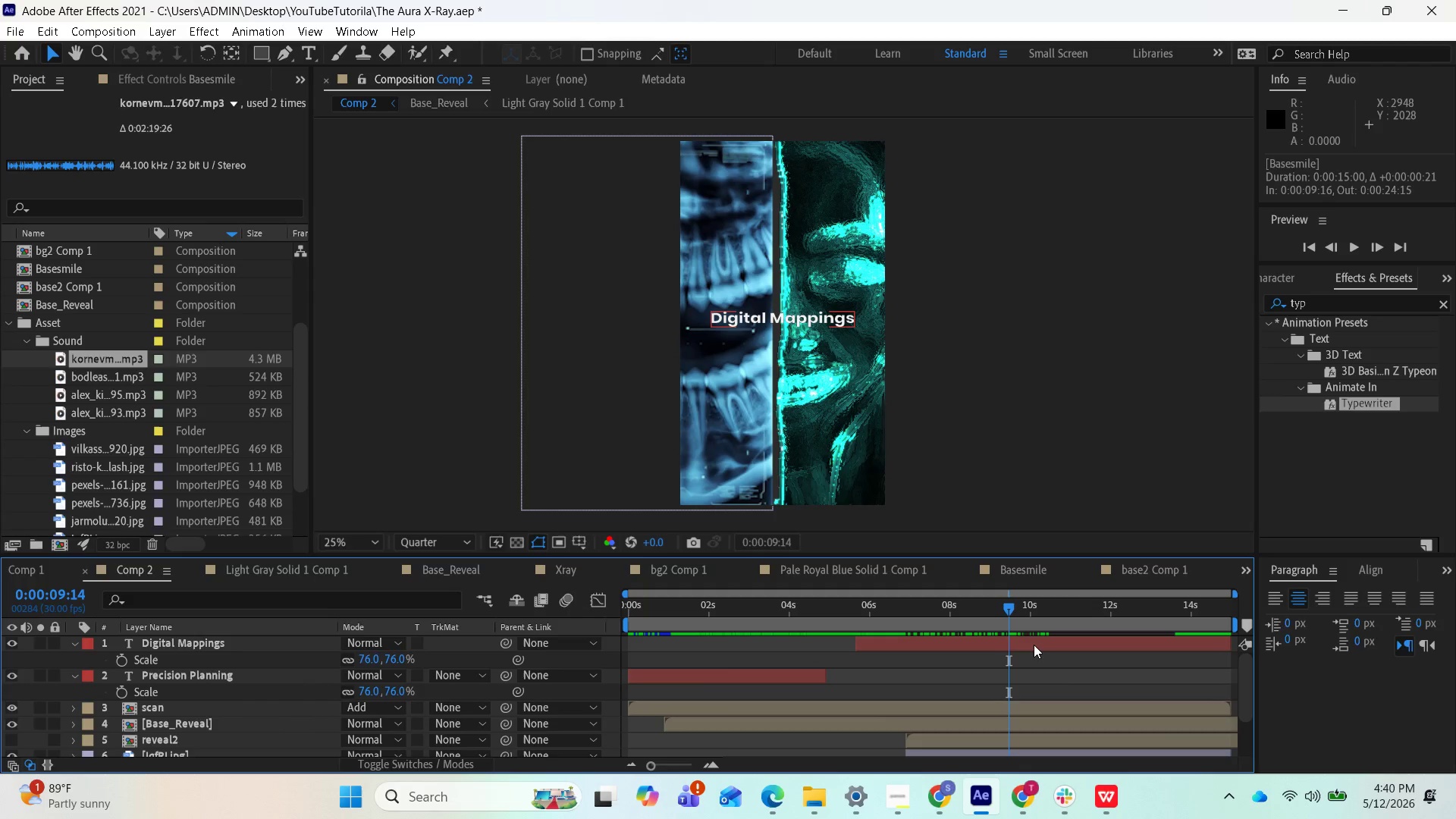 
left_click_drag(start_coordinate=[1034, 645], to_coordinate=[1065, 645])
 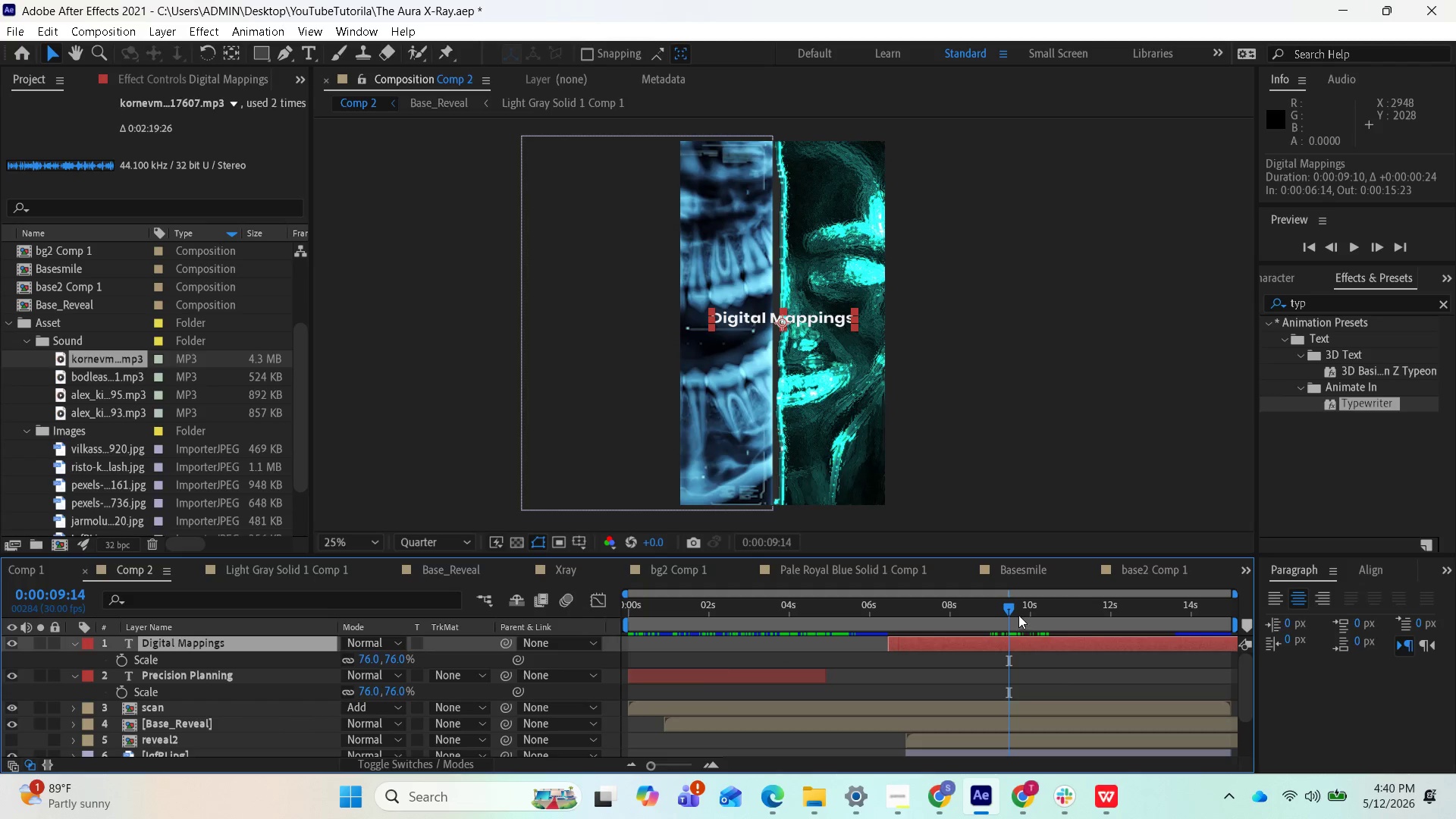 
left_click_drag(start_coordinate=[1012, 608], to_coordinate=[1078, 639])
 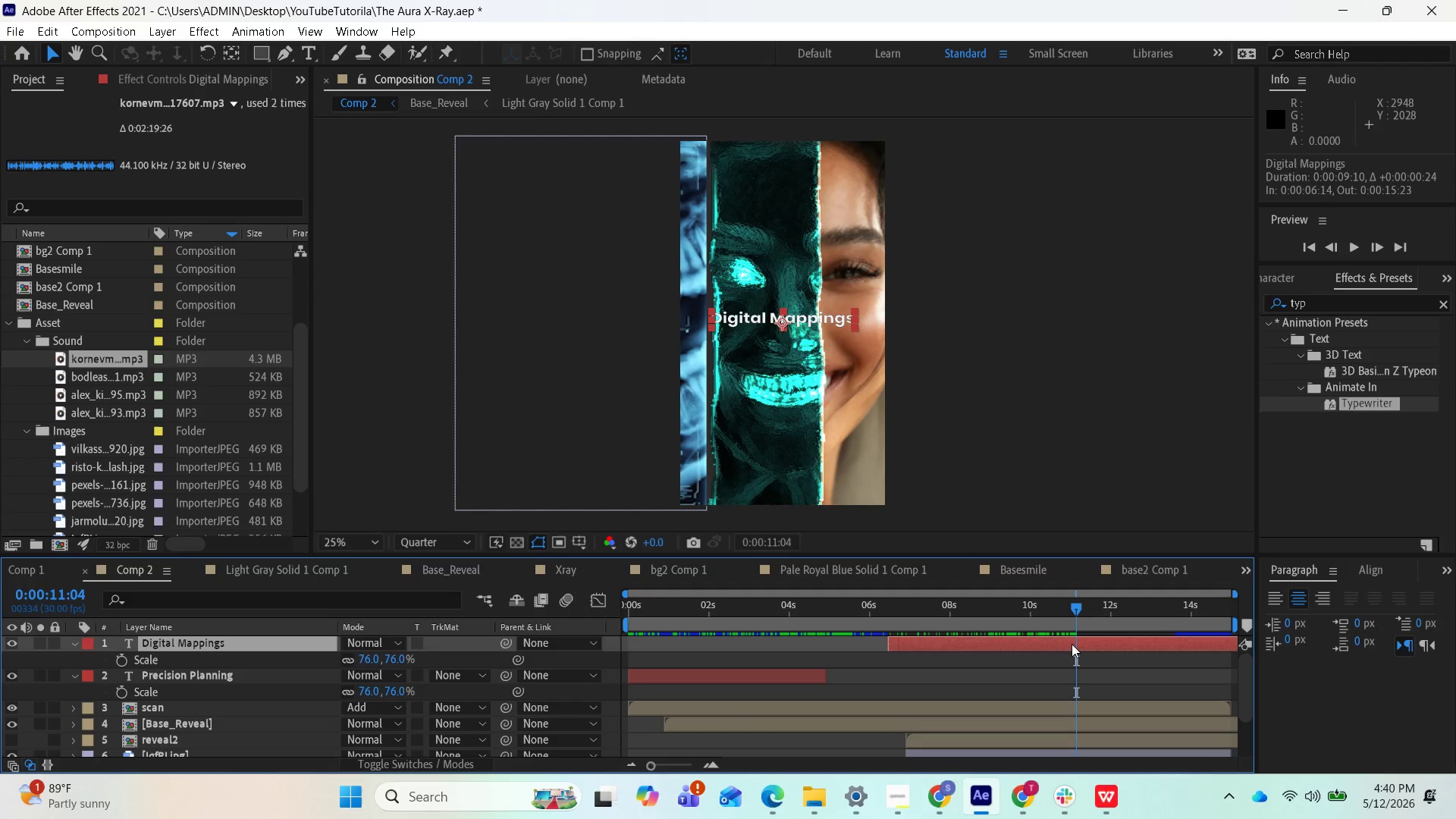 
key(U)
 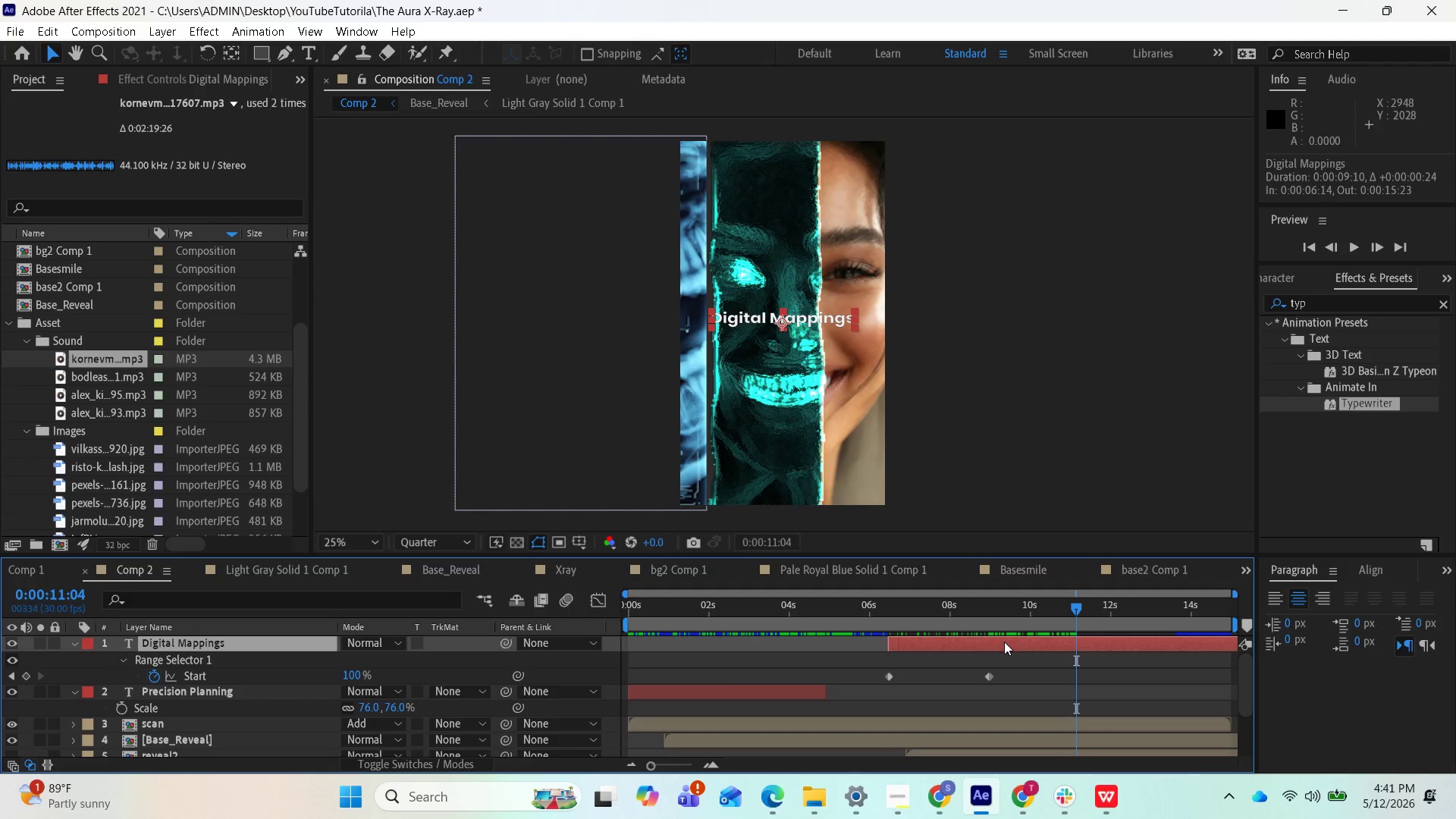 
wait(8.34)
 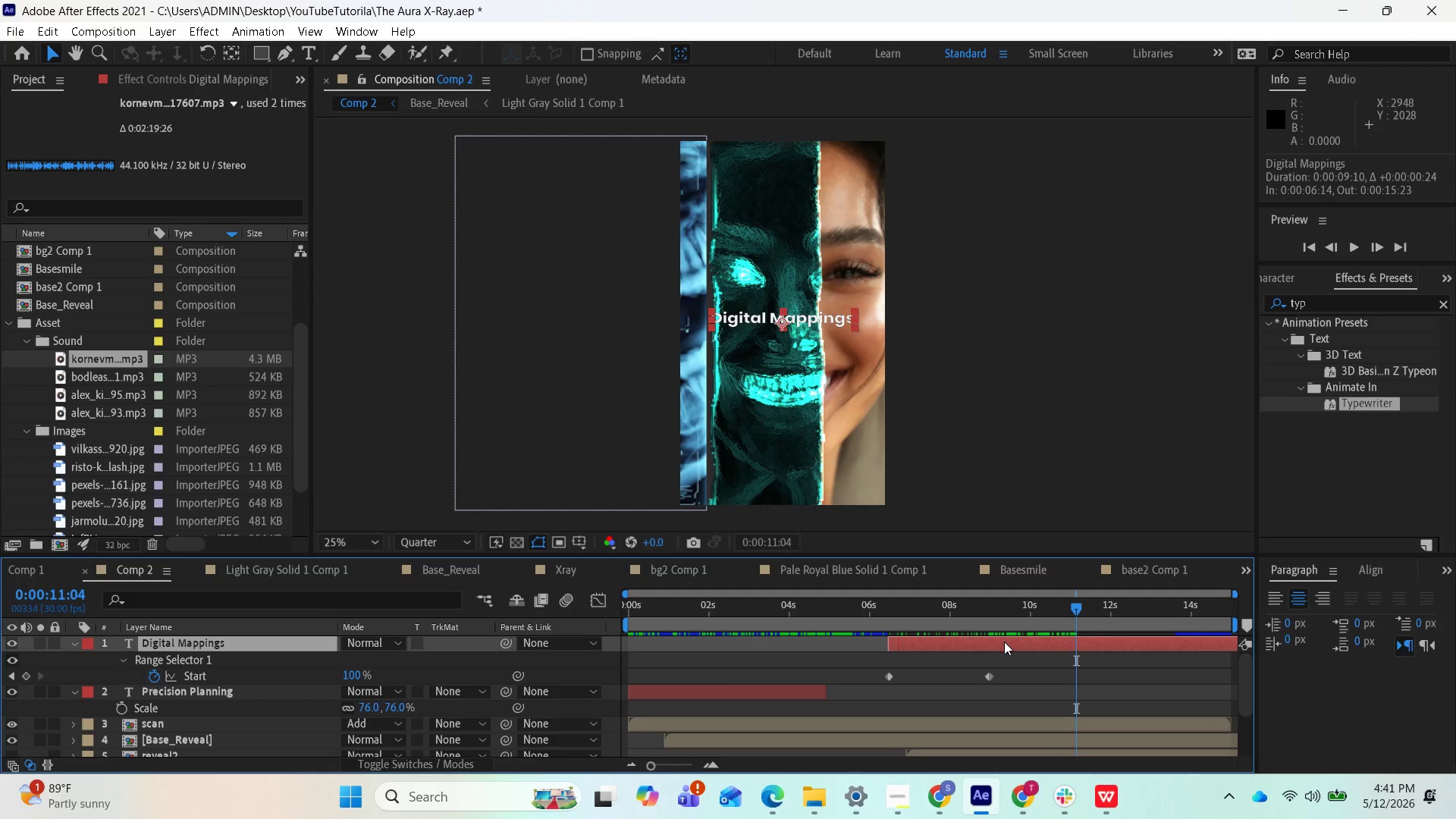 
hold_key(key=AltLeft, duration=0.52)
 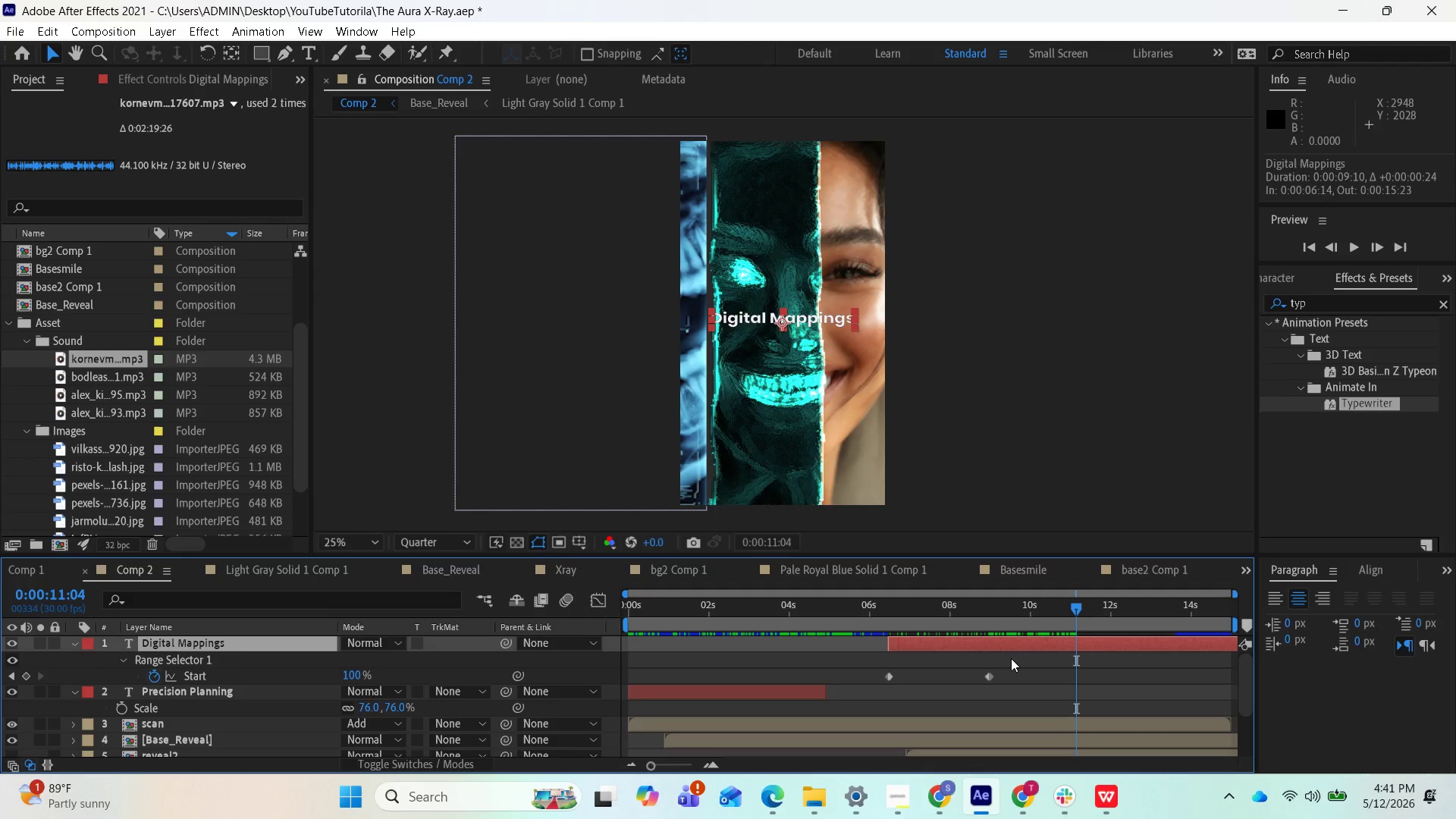 
key(Alt+AltLeft)
 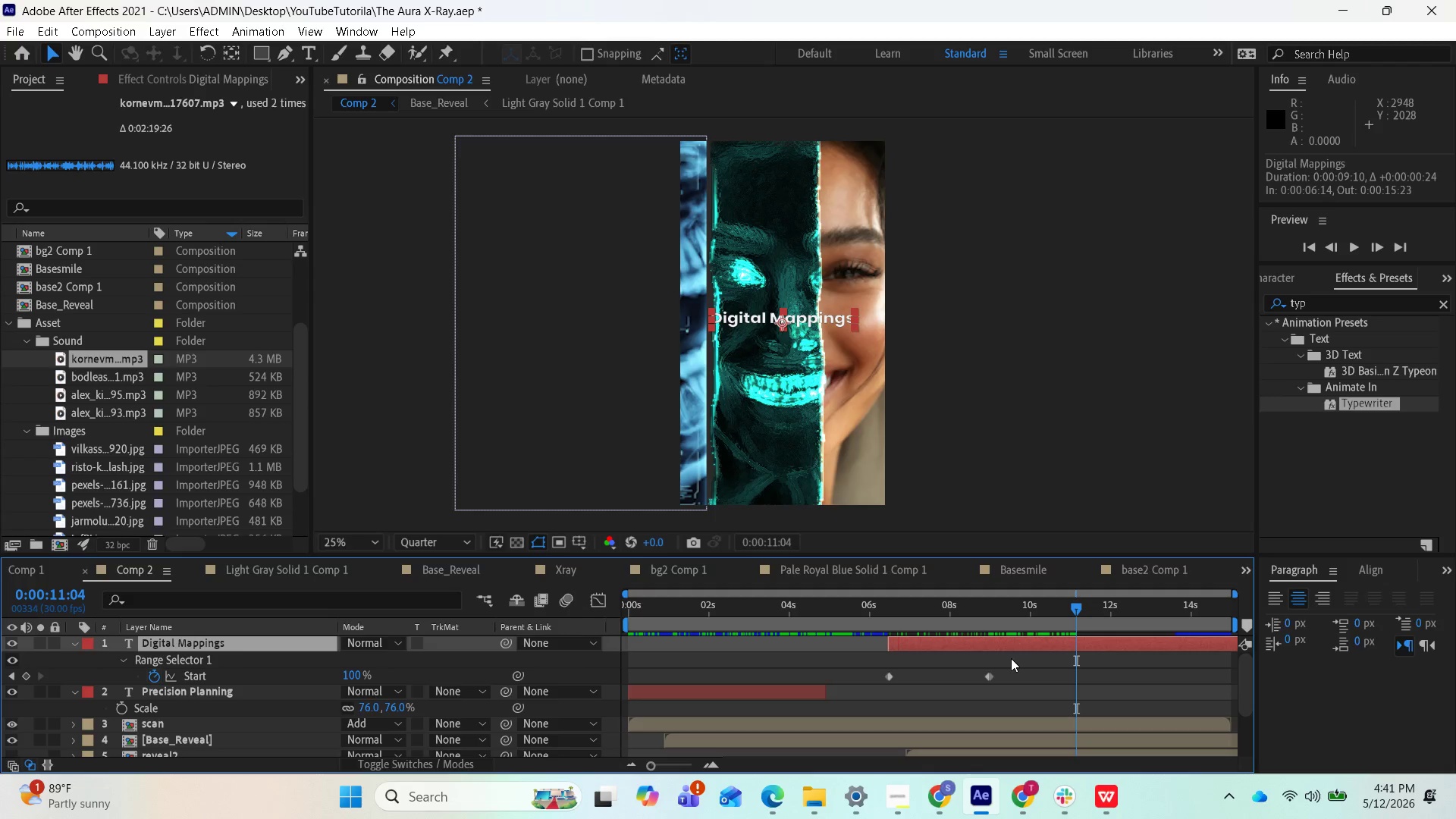 
key(Alt+AltLeft)
 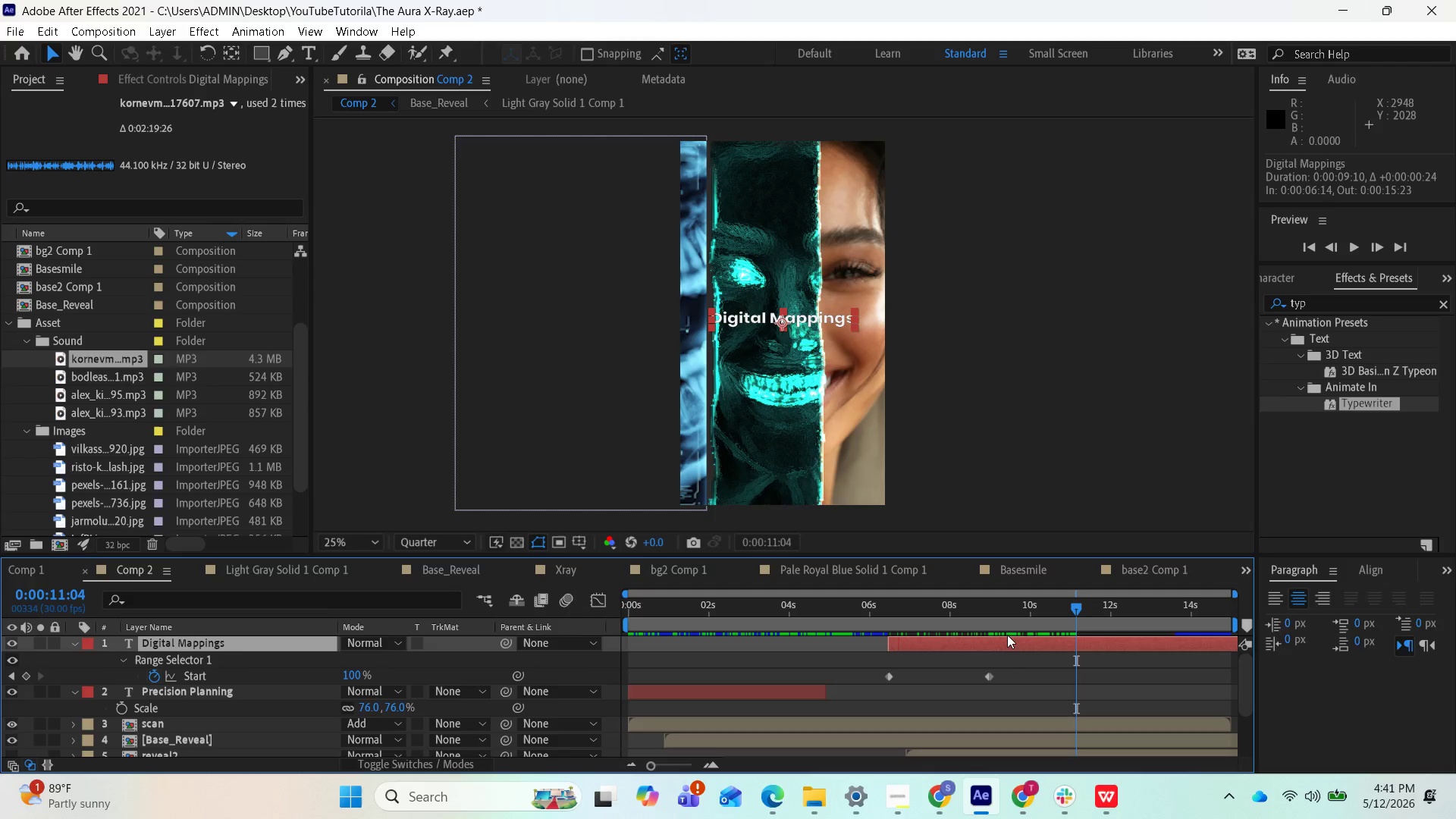 
left_click([1002, 642])
 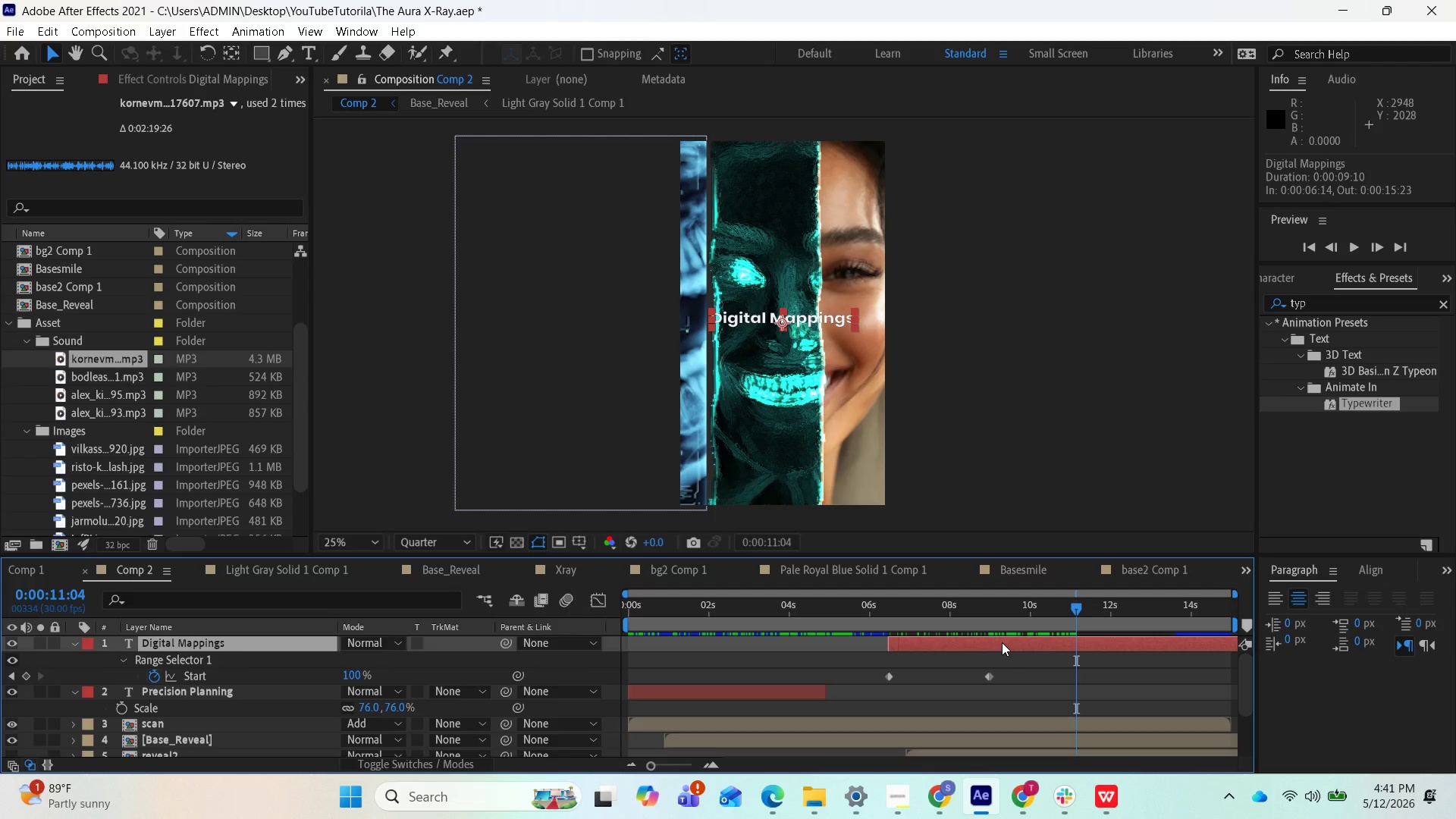 
key(Alt+BracketRight)
 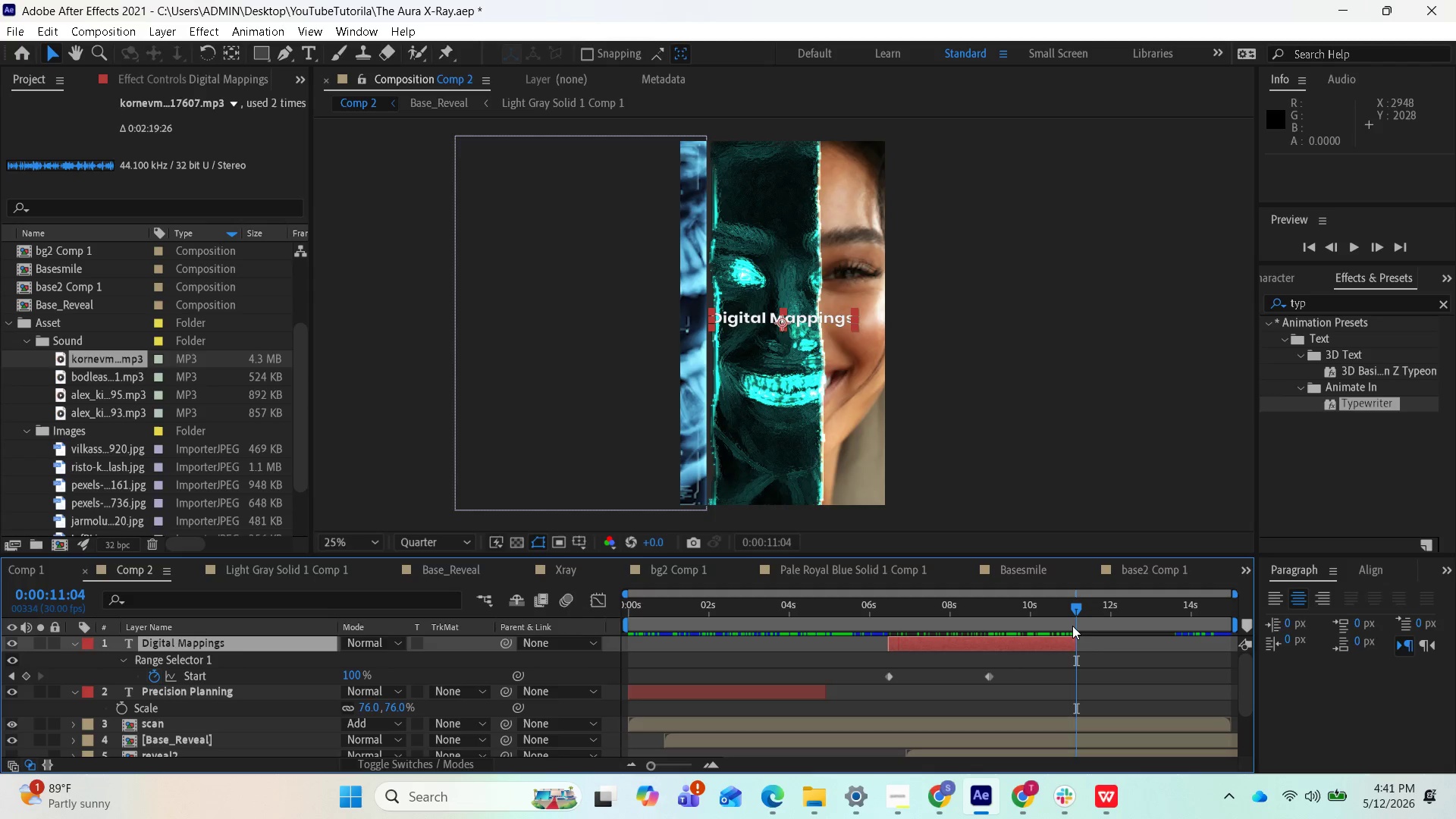 
left_click_drag(start_coordinate=[1072, 609], to_coordinate=[592, 664])
 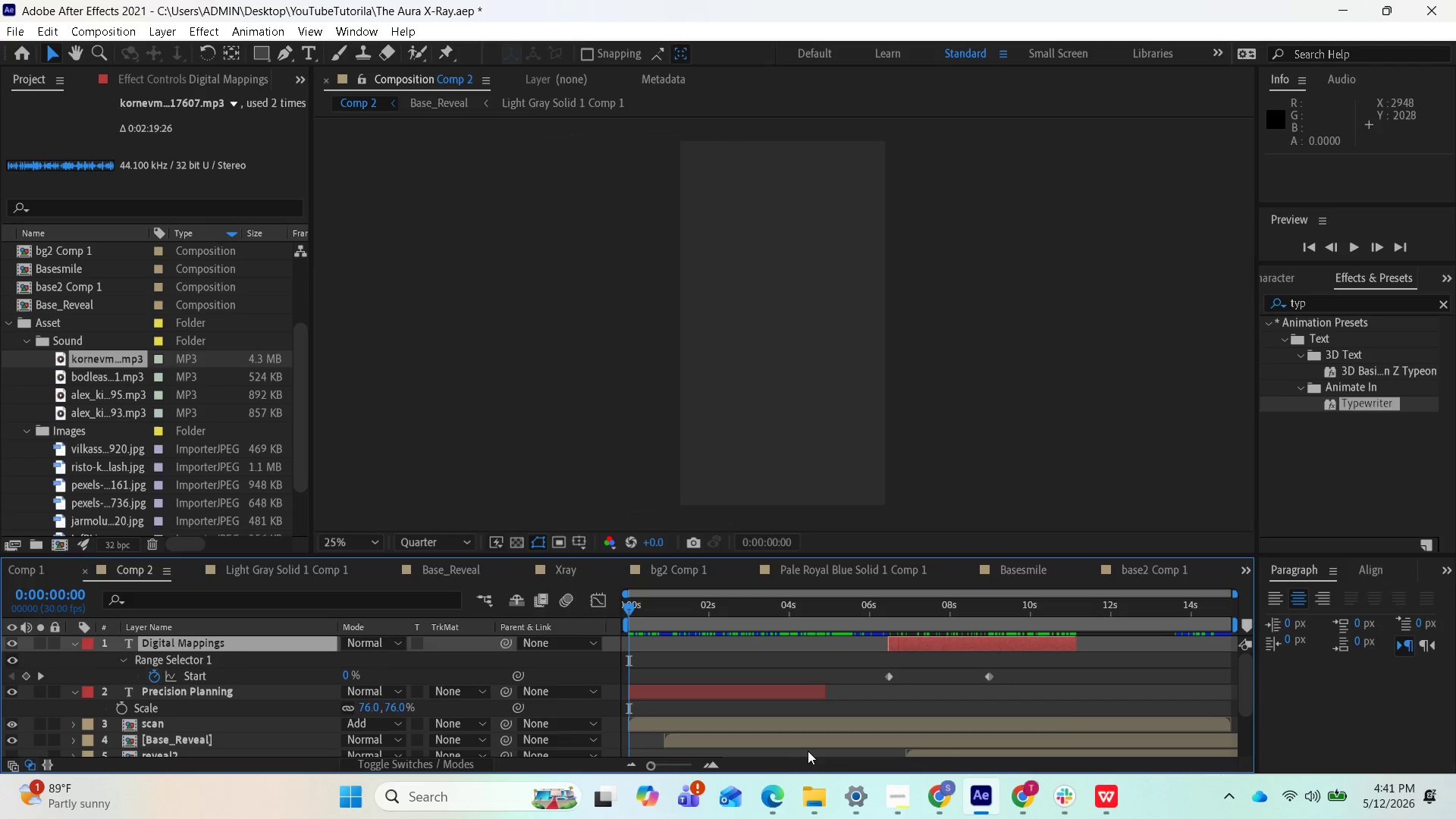 
key(Space)
 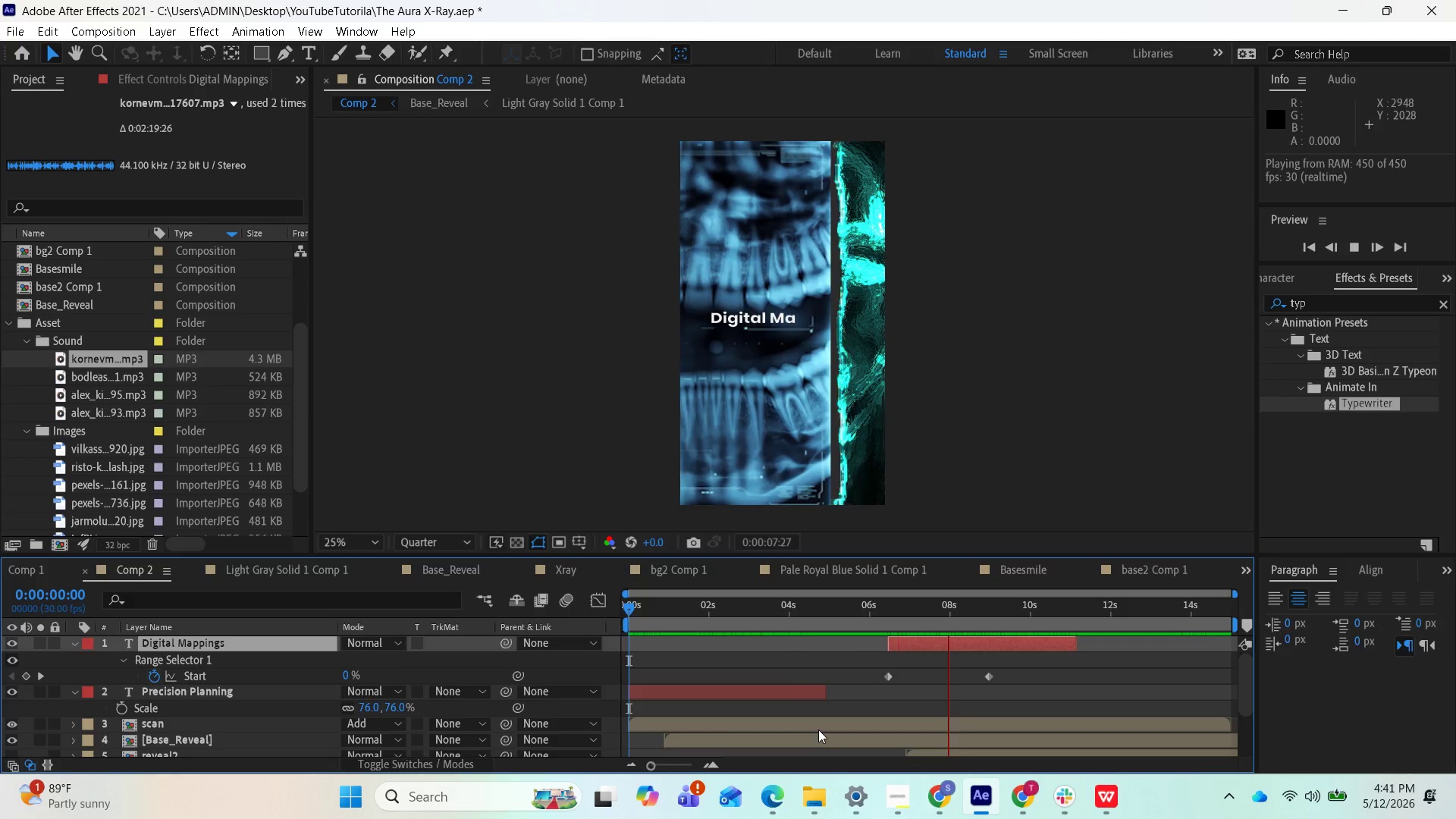 
wait(13.3)
 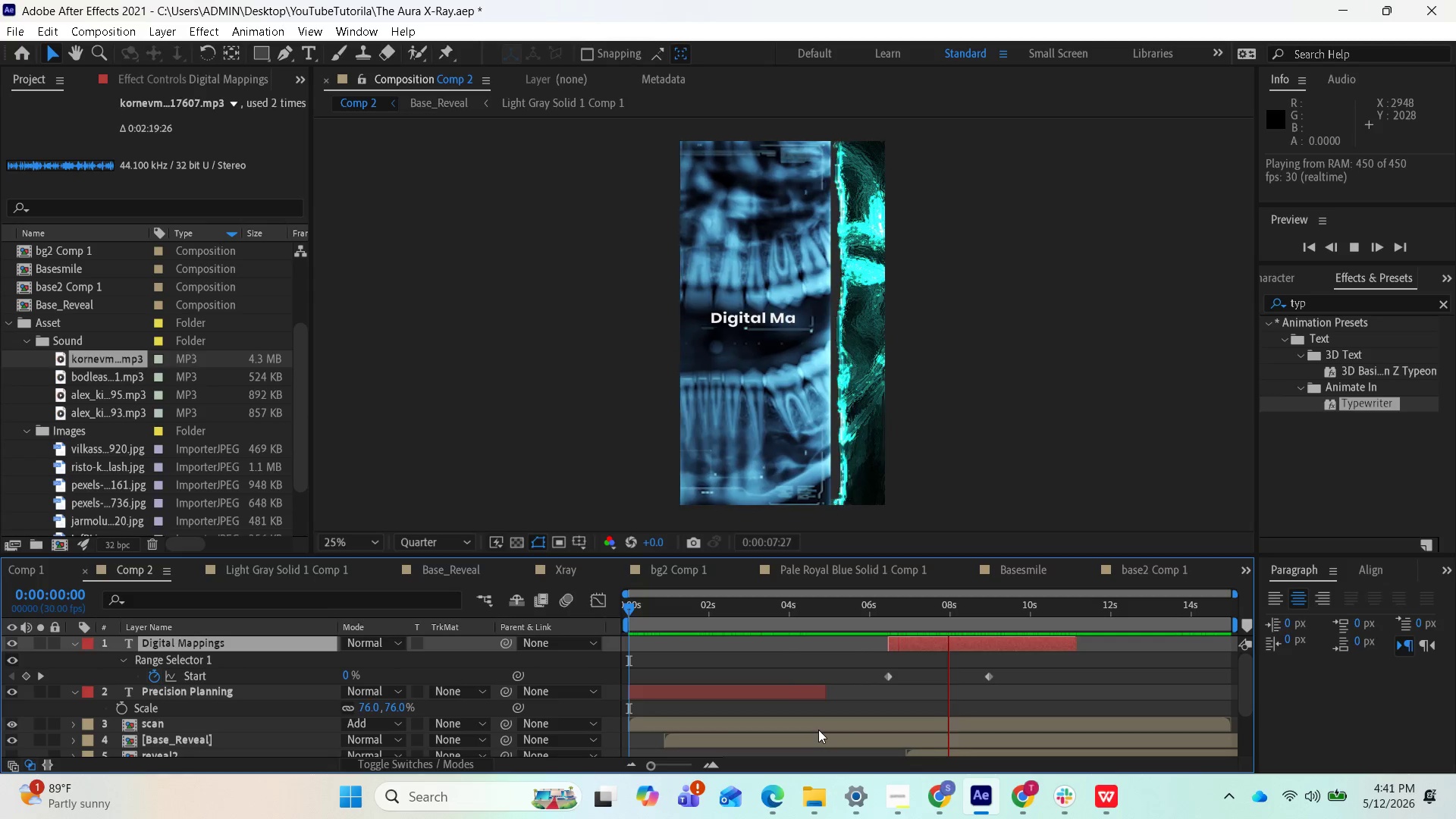 
key(Space)
 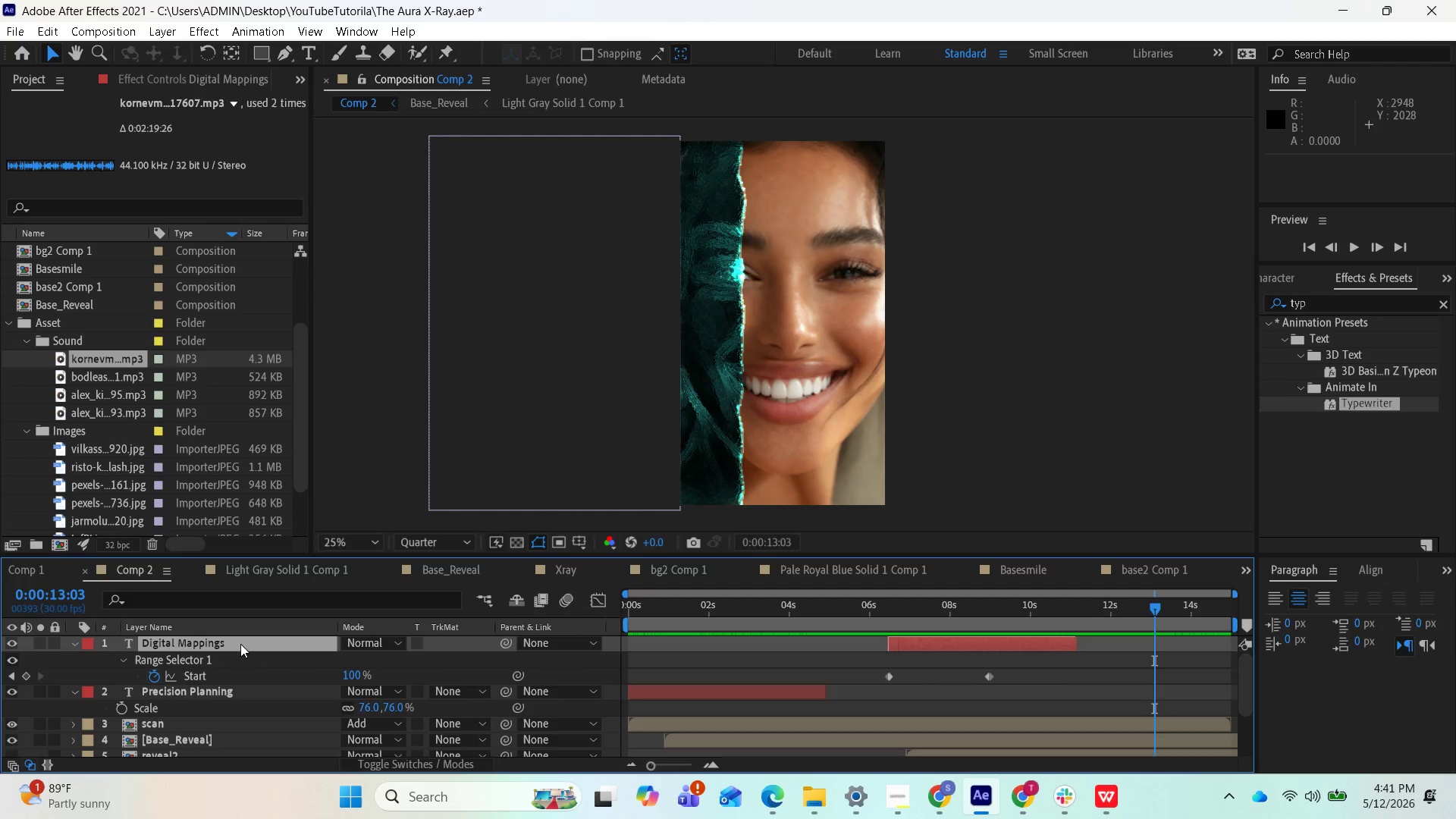 
wait(6.0)
 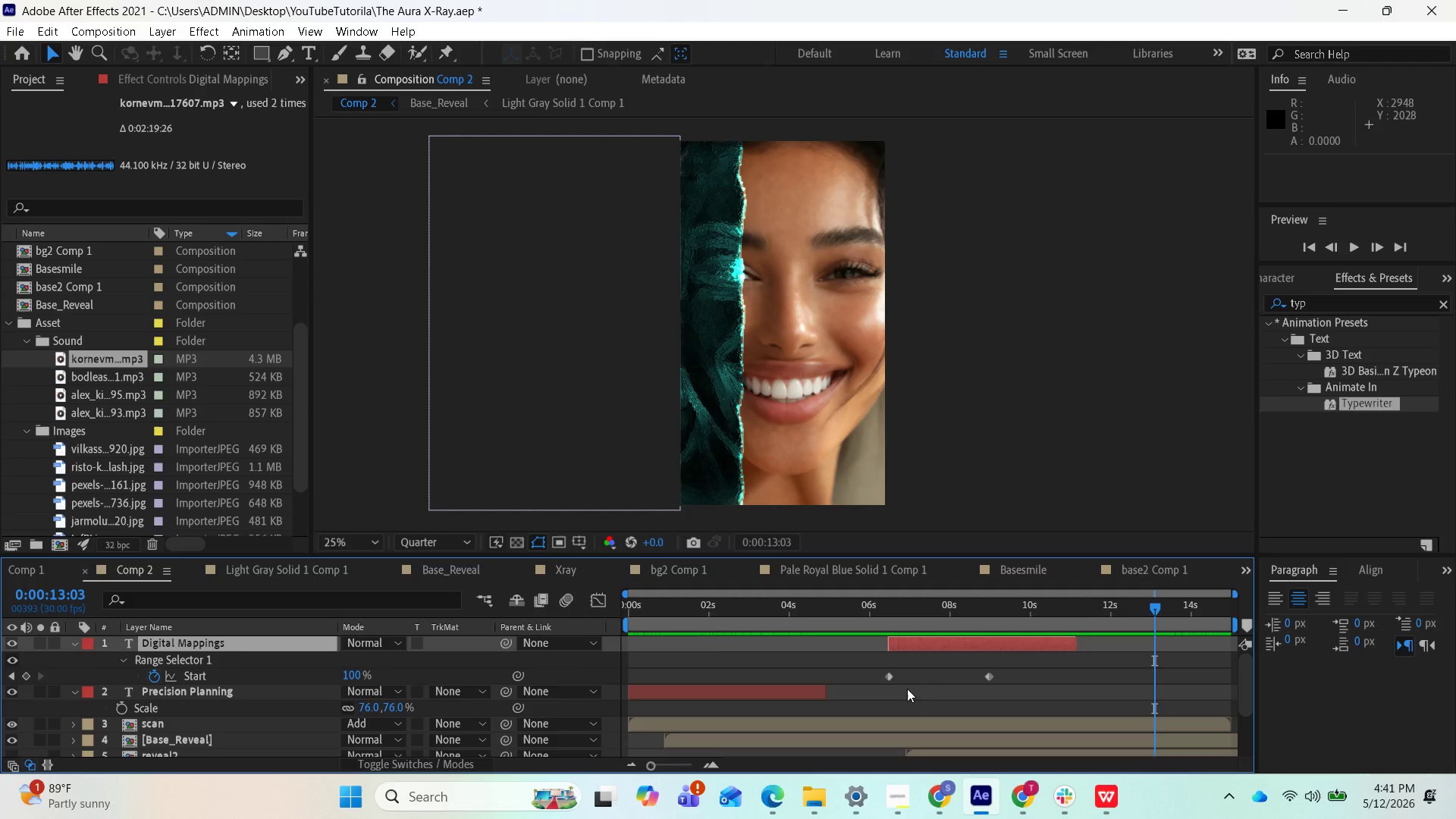 
left_click([74, 648])
 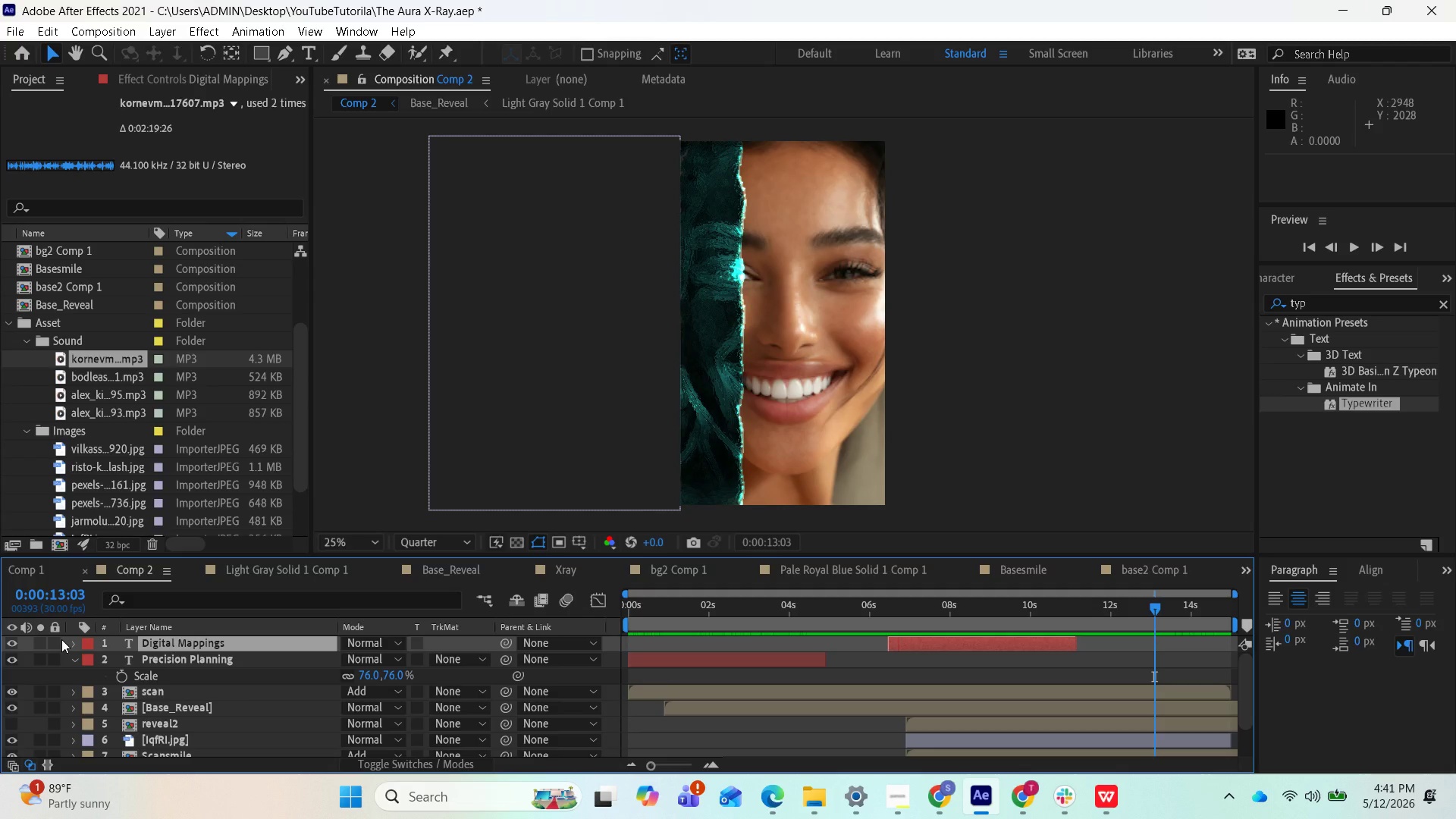 
right_click([61, 639])
 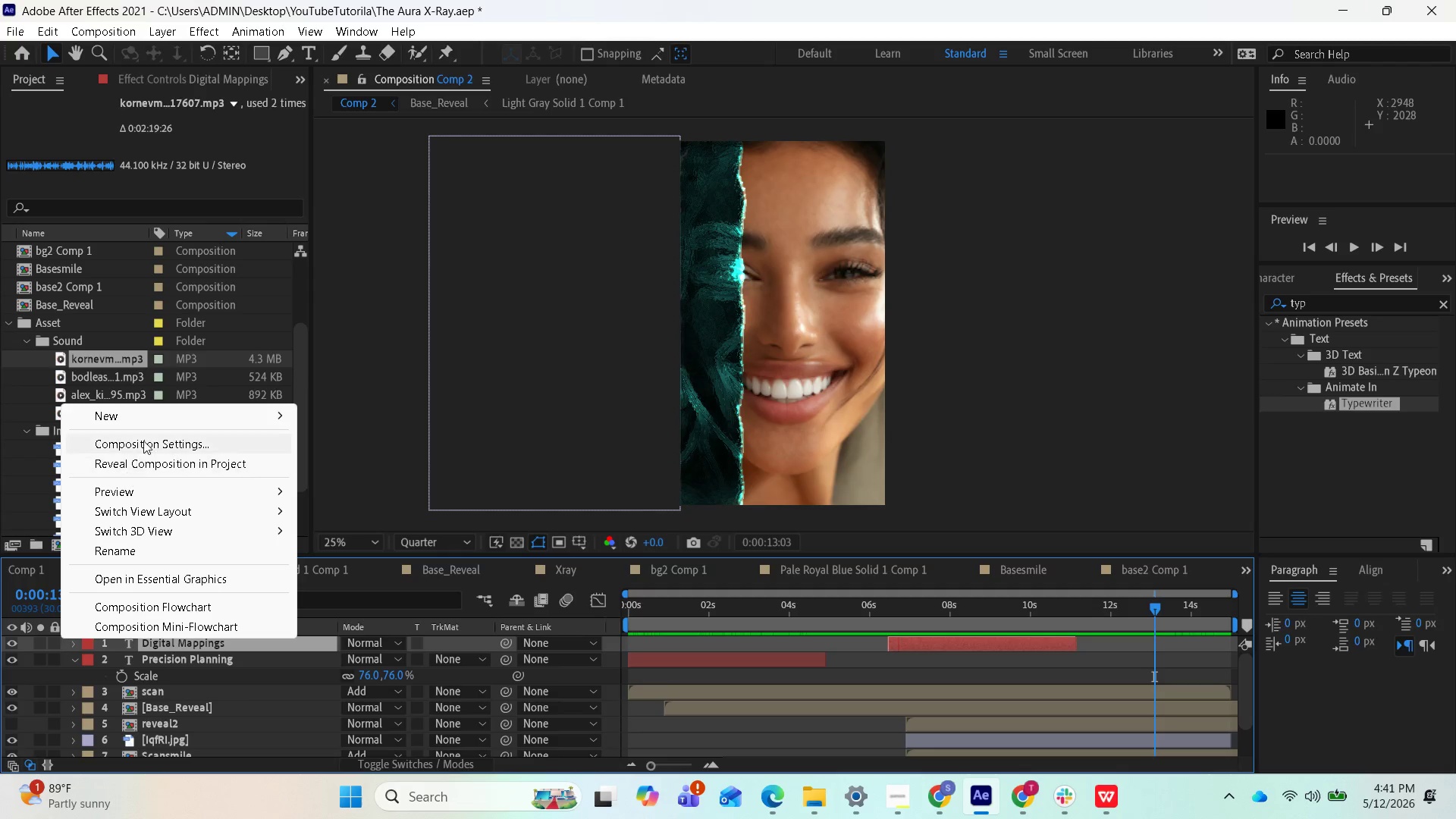 
mouse_move([172, 436])
 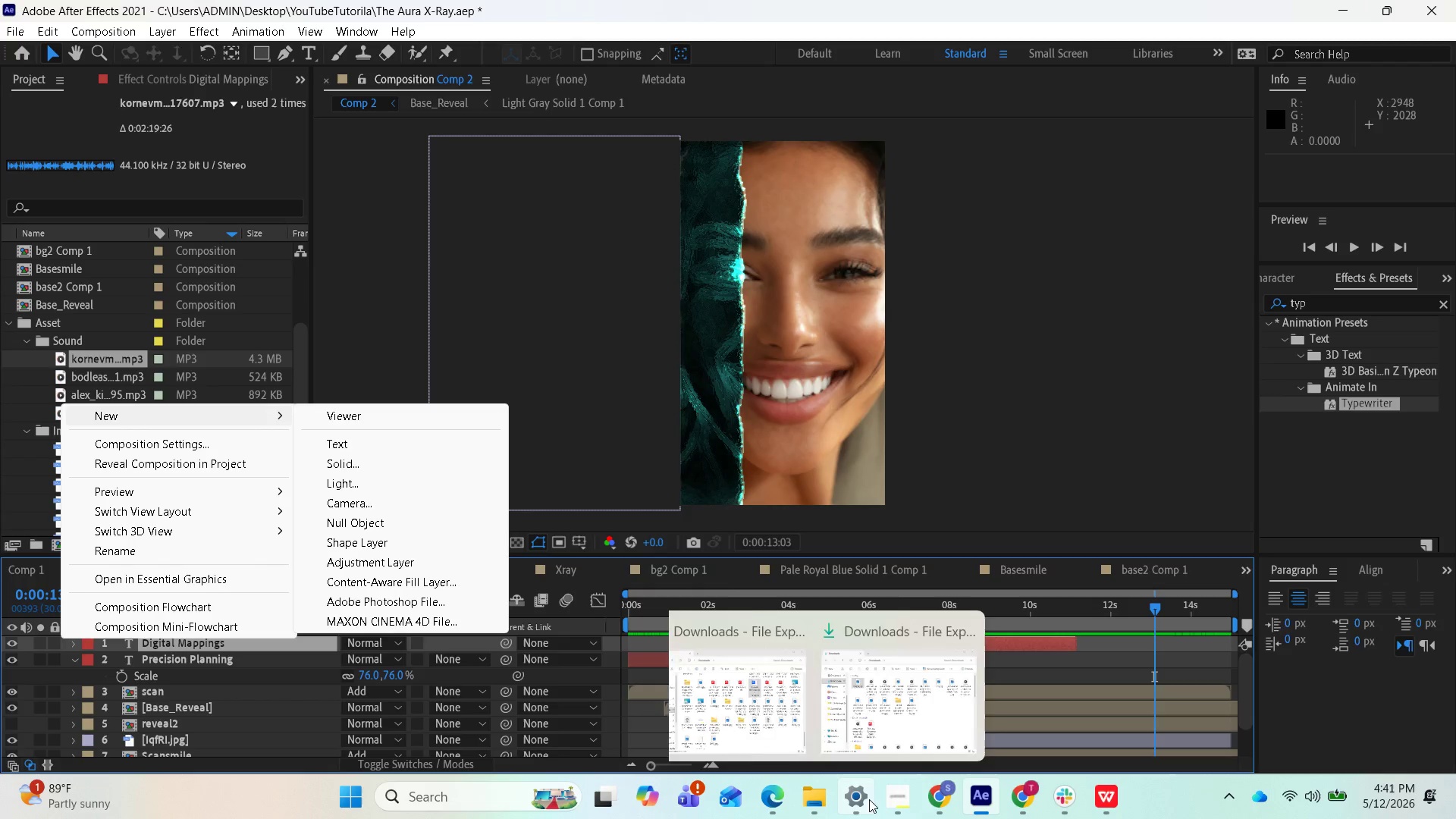 
left_click([932, 797])
 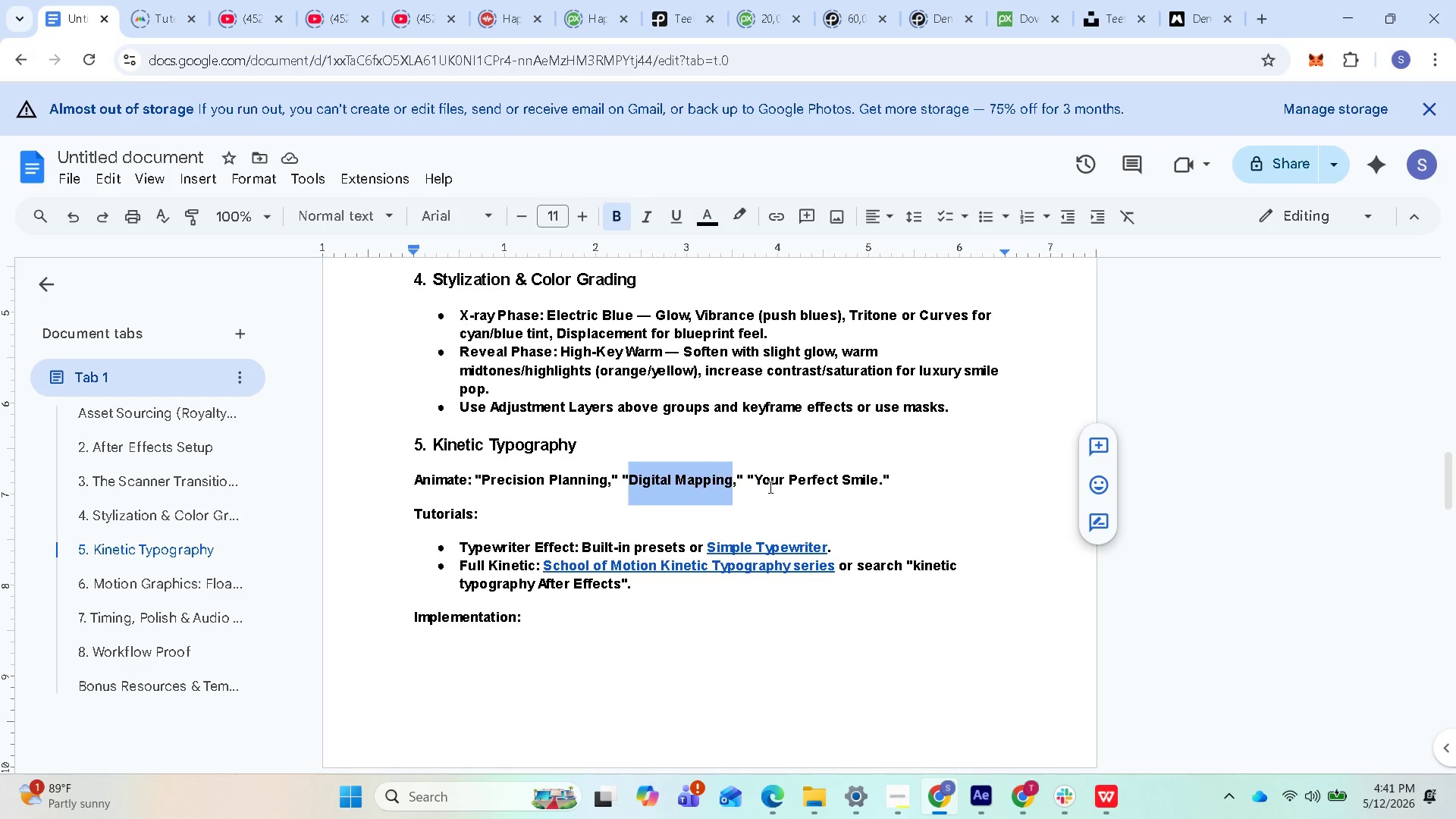 
left_click_drag(start_coordinate=[760, 482], to_coordinate=[844, 485])
 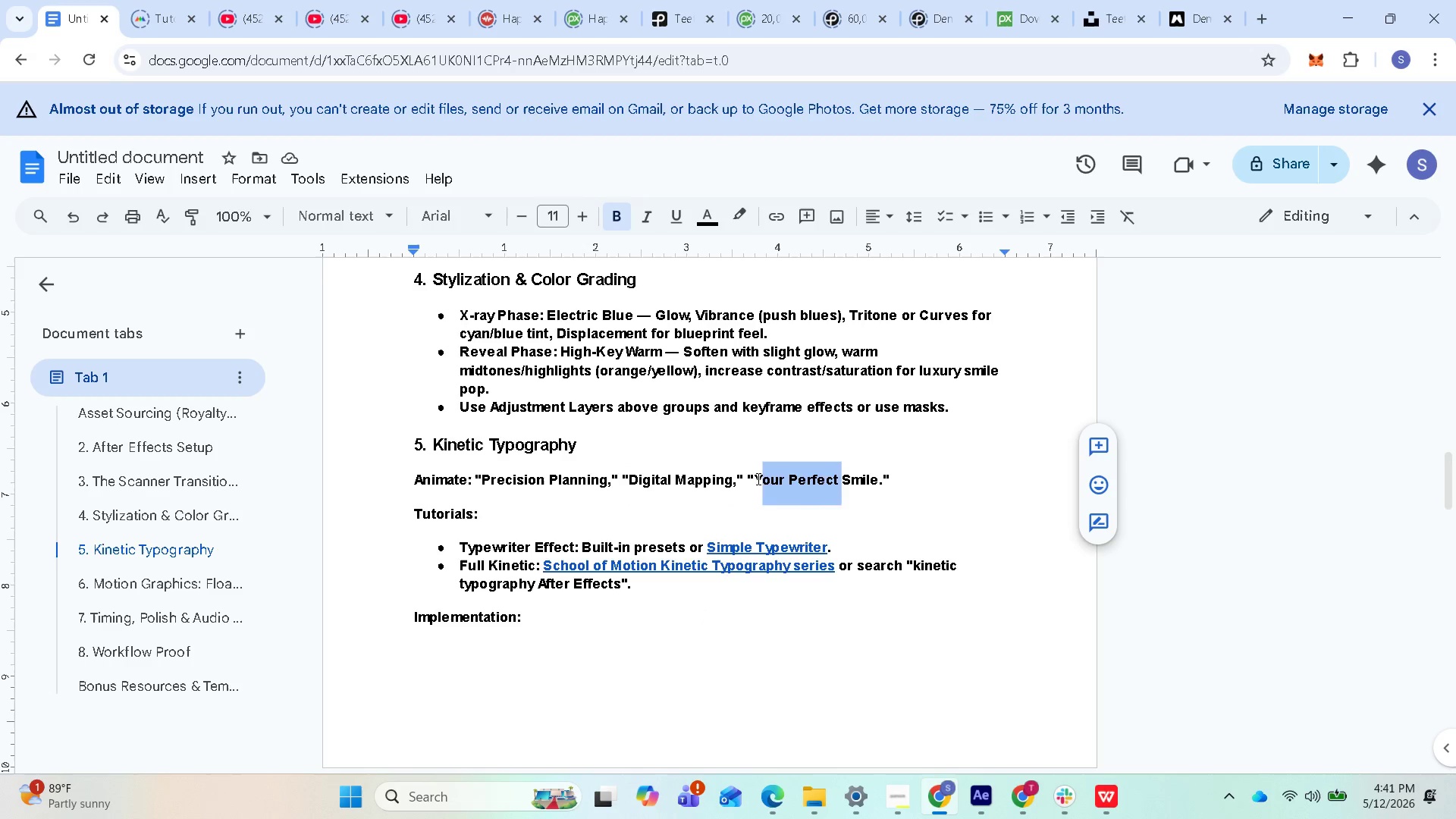 
left_click_drag(start_coordinate=[756, 479], to_coordinate=[883, 481])
 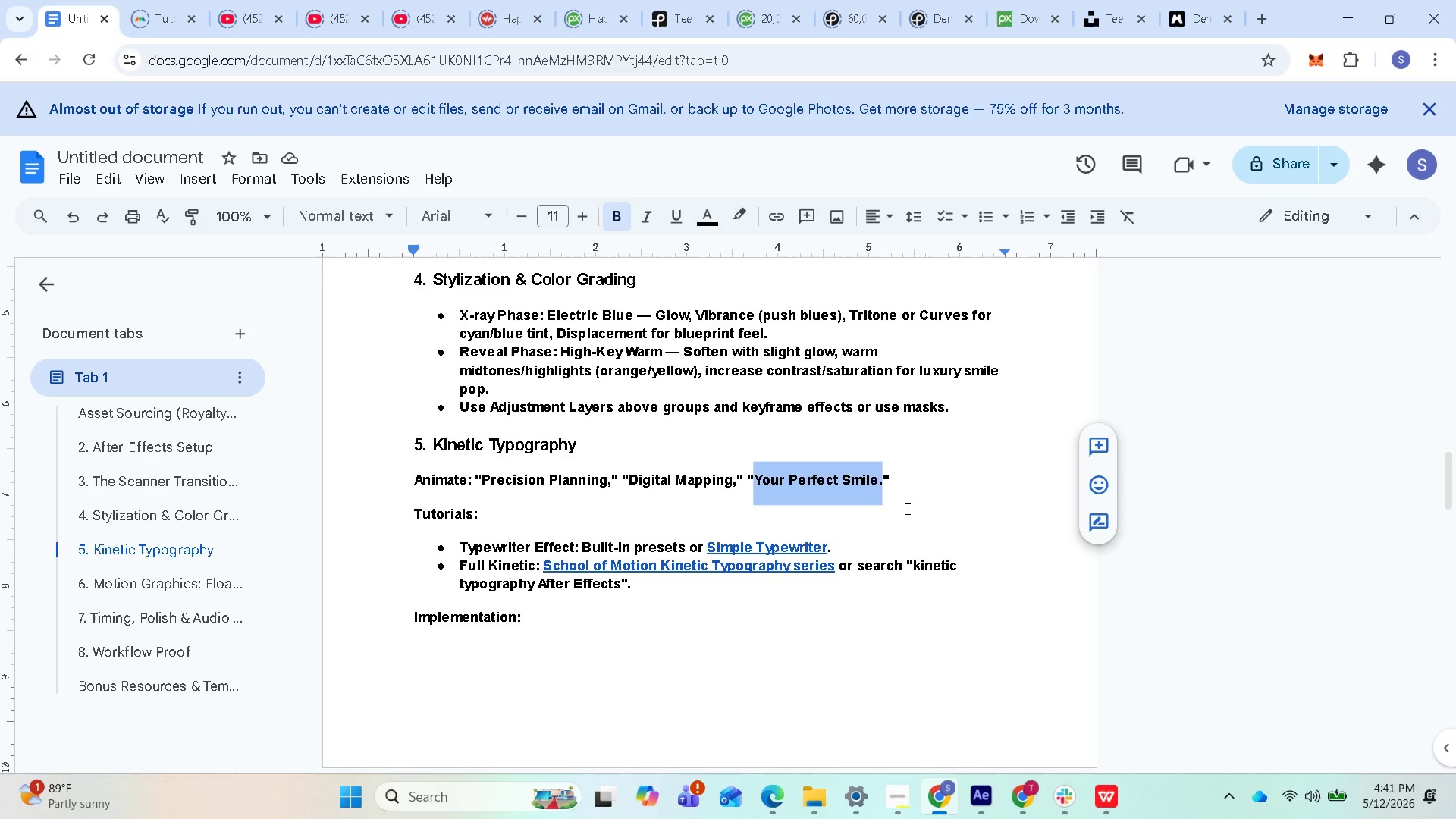 
key(Control+C)
 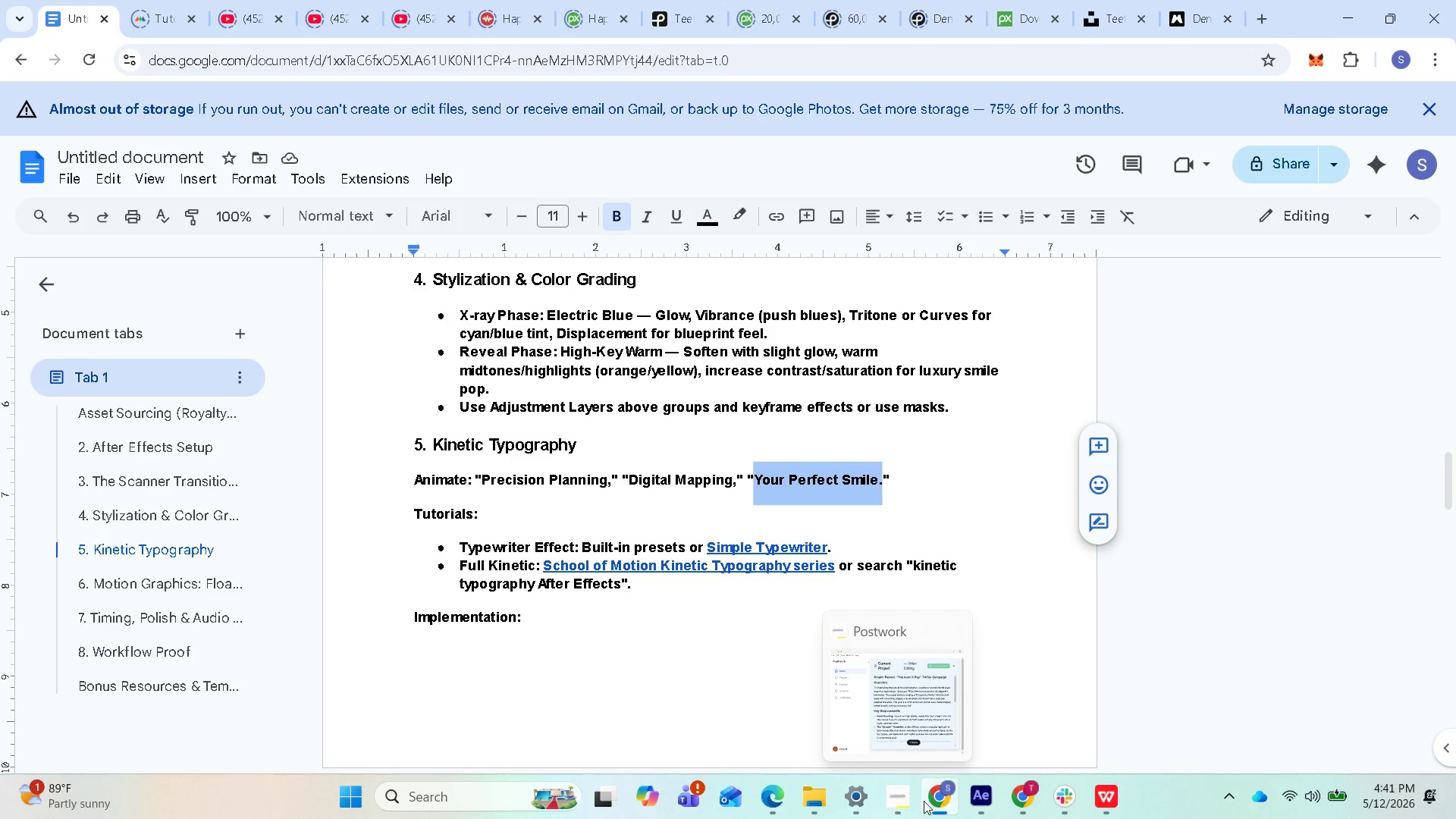 
left_click([977, 800])
 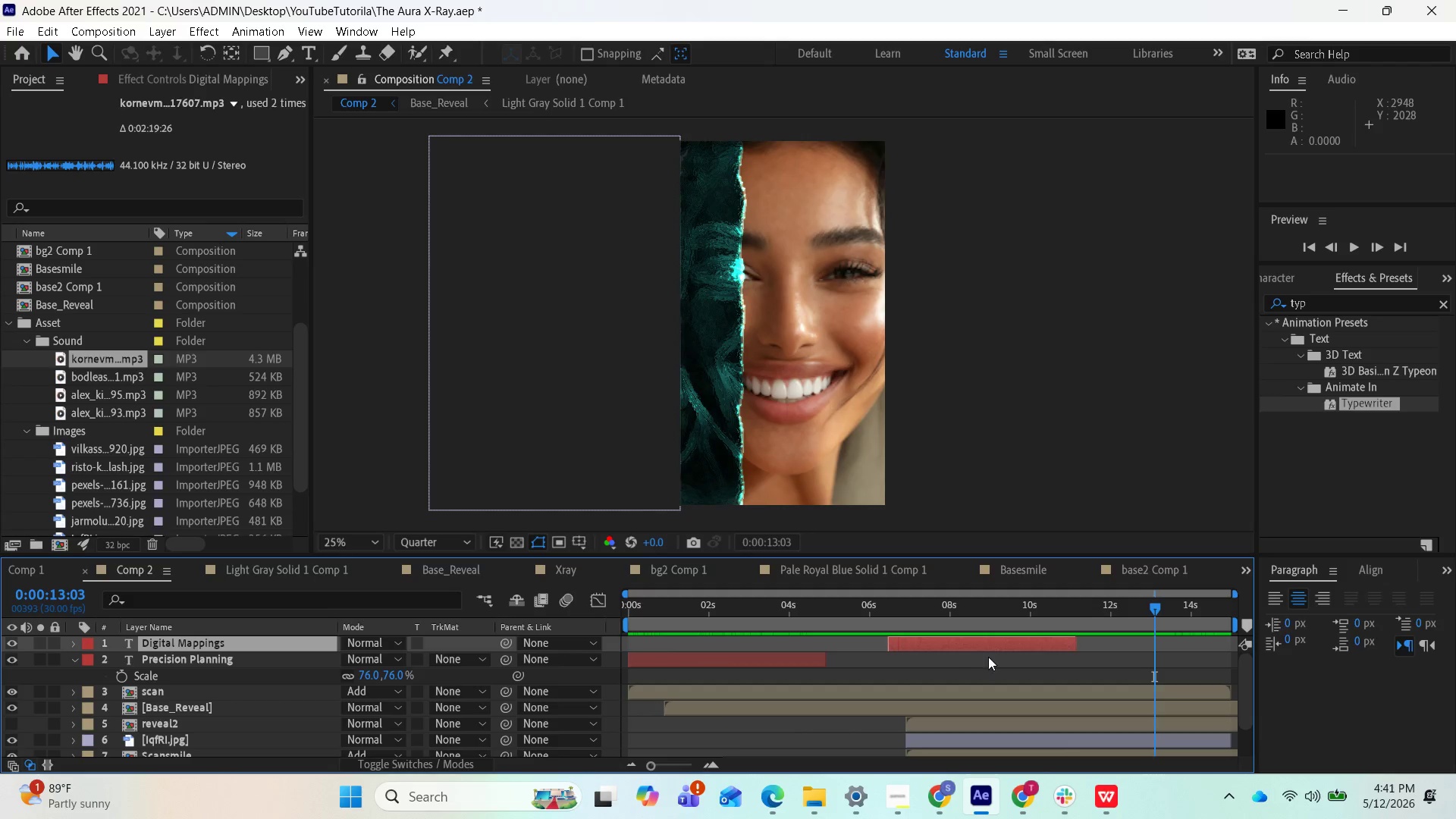 
left_click_drag(start_coordinate=[1153, 613], to_coordinate=[974, 626])
 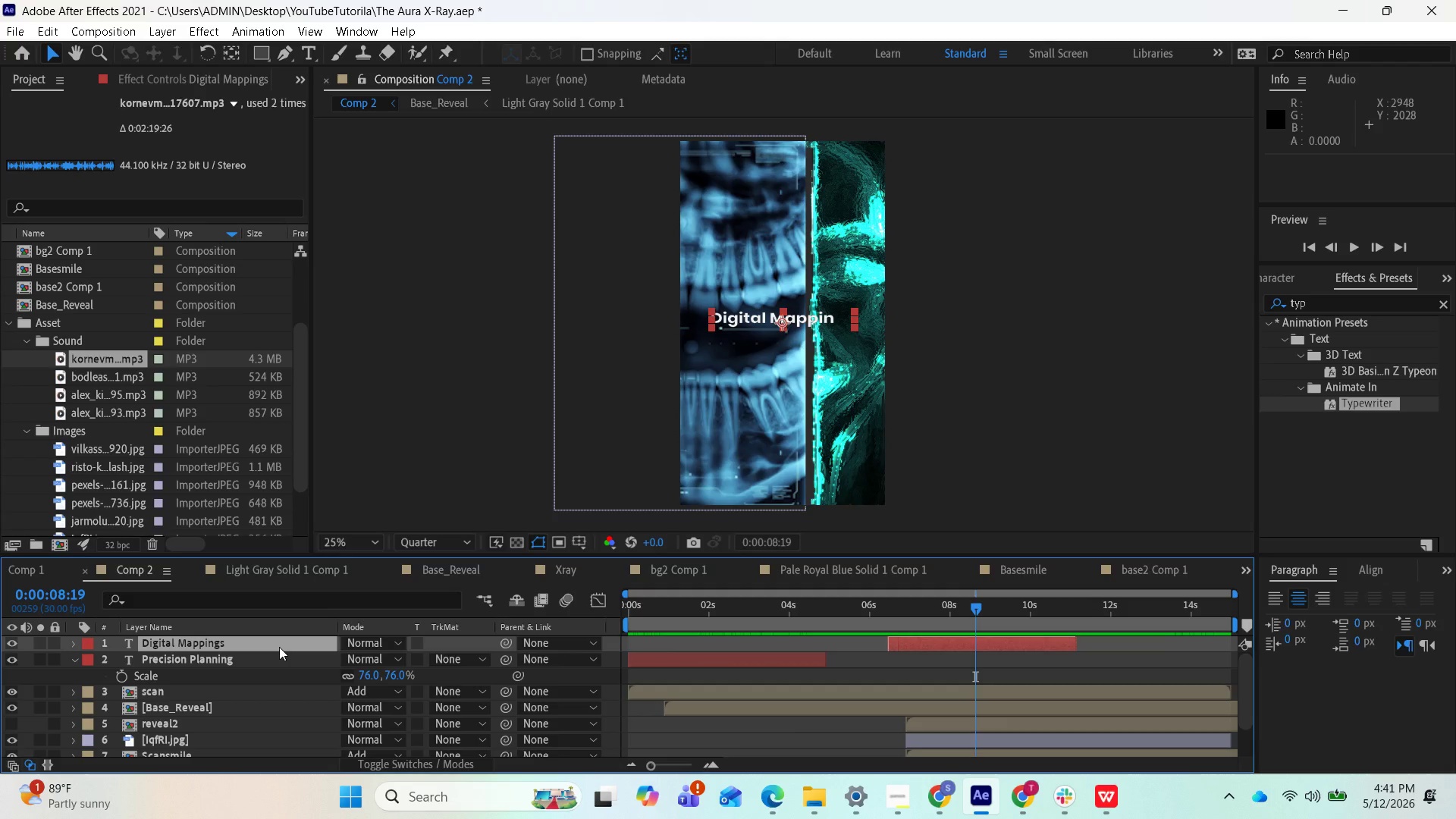 
double_click([279, 647])
 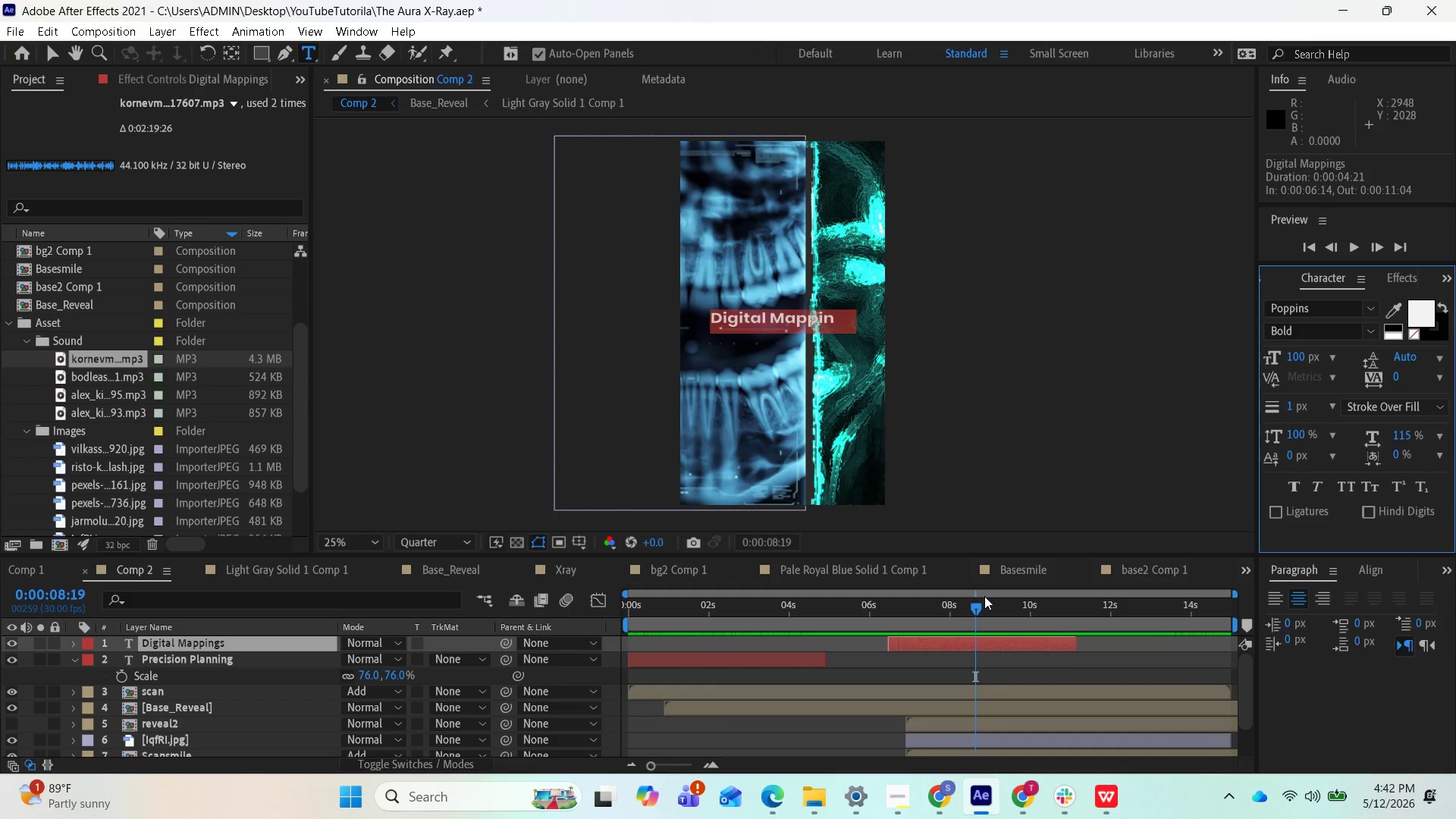 
left_click_drag(start_coordinate=[981, 600], to_coordinate=[1006, 606])
 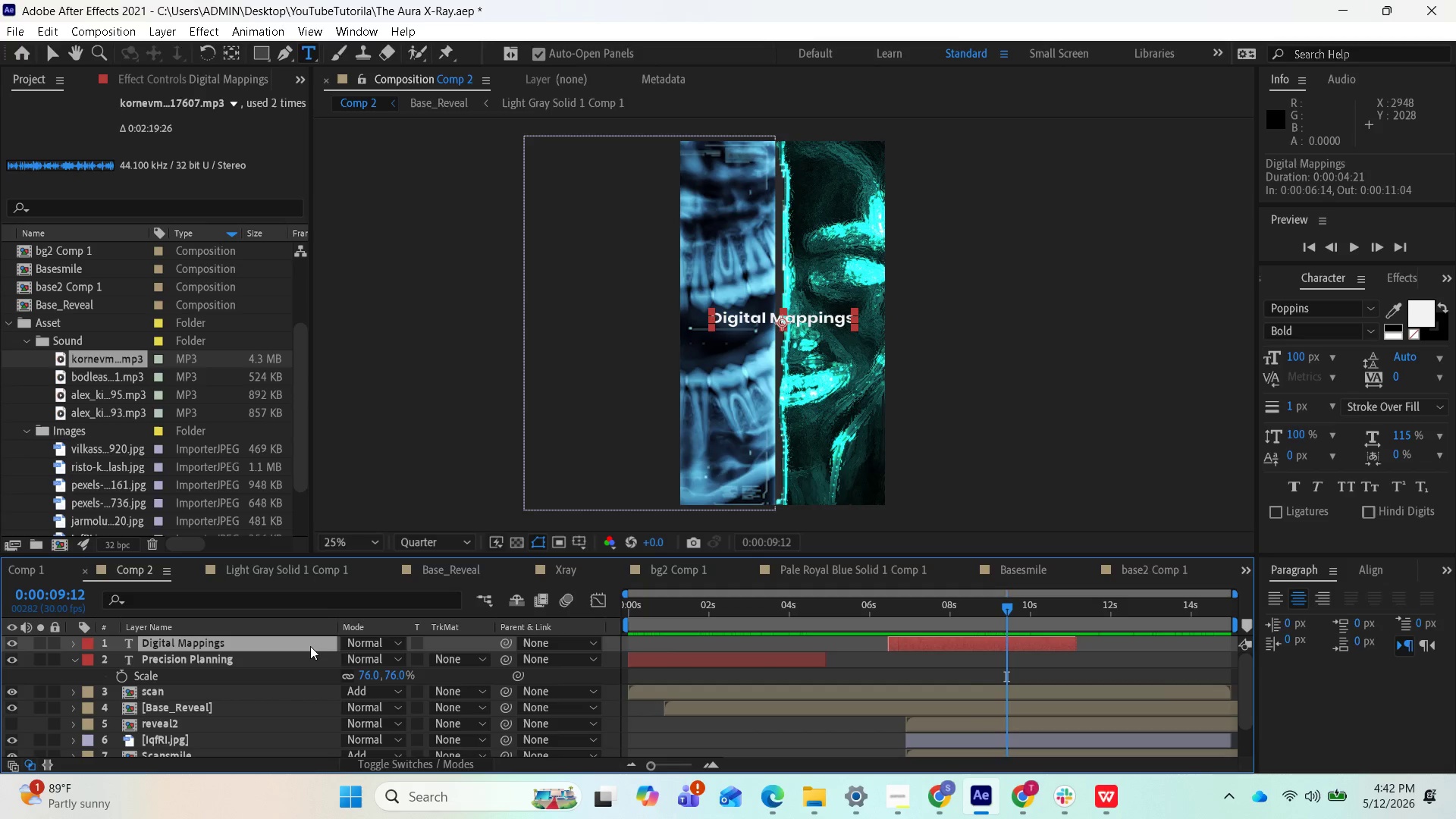 
double_click([310, 646])
 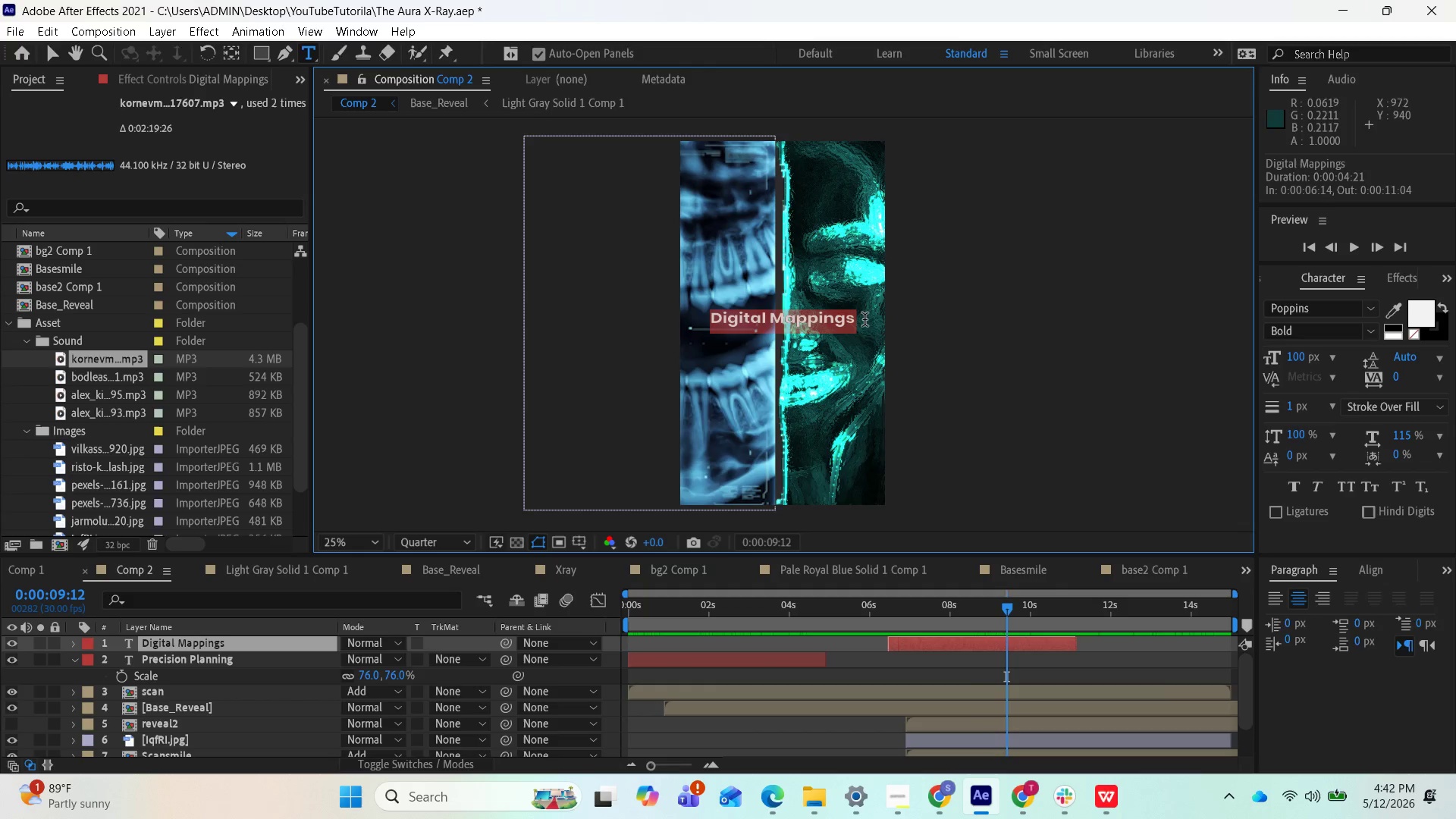 
left_click([855, 318])
 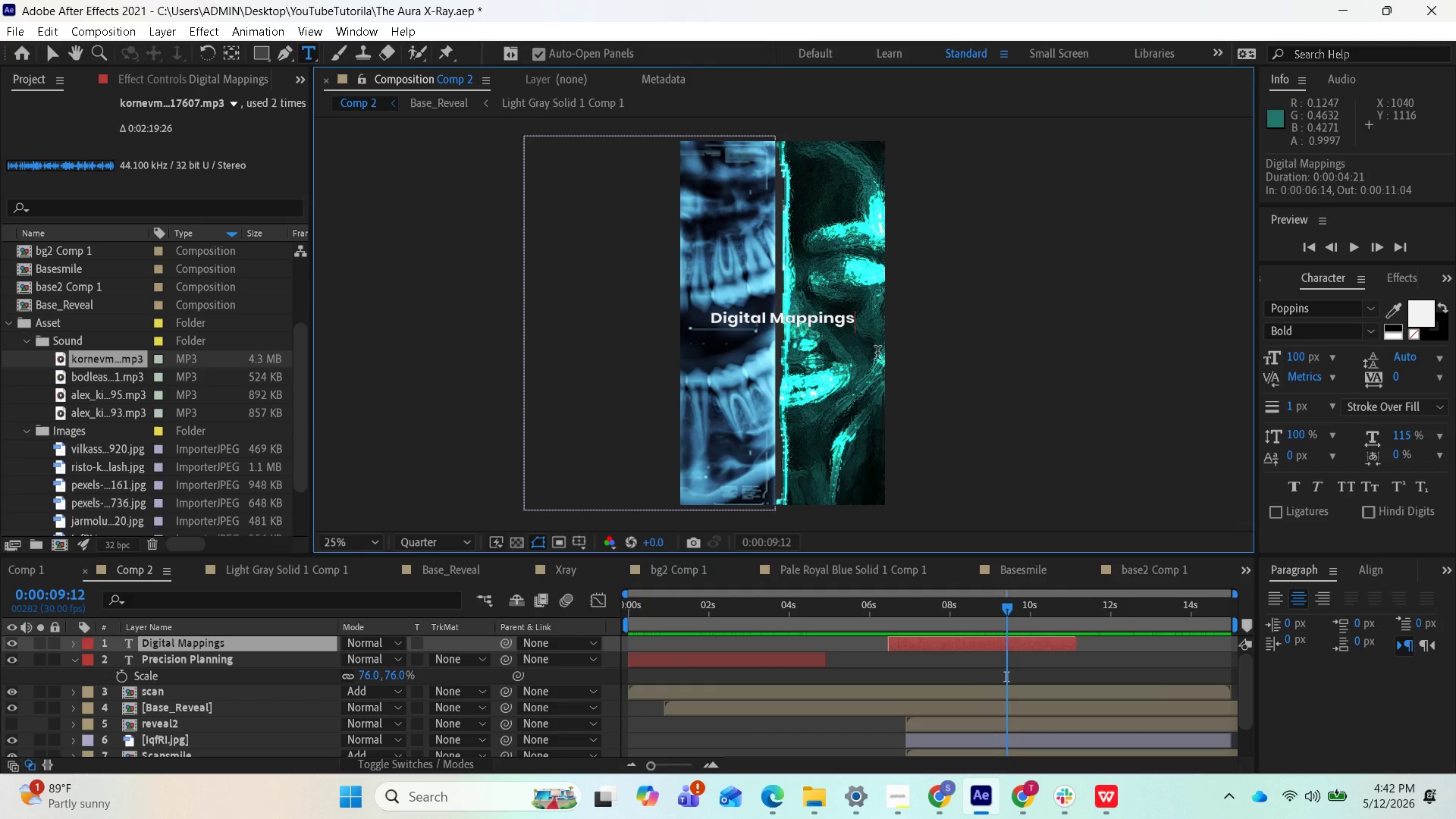 
key(Comma)
 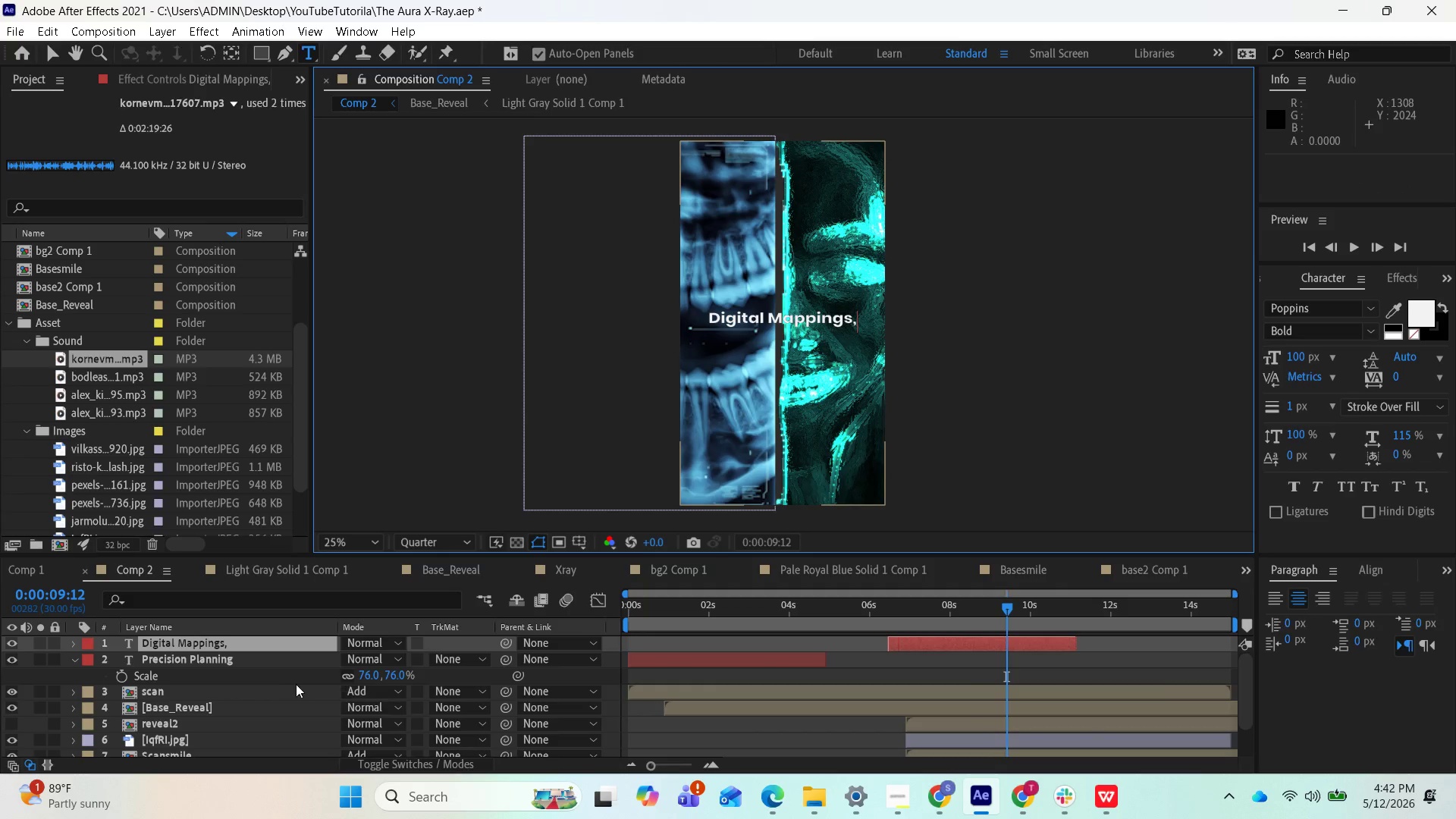 
left_click([262, 664])
 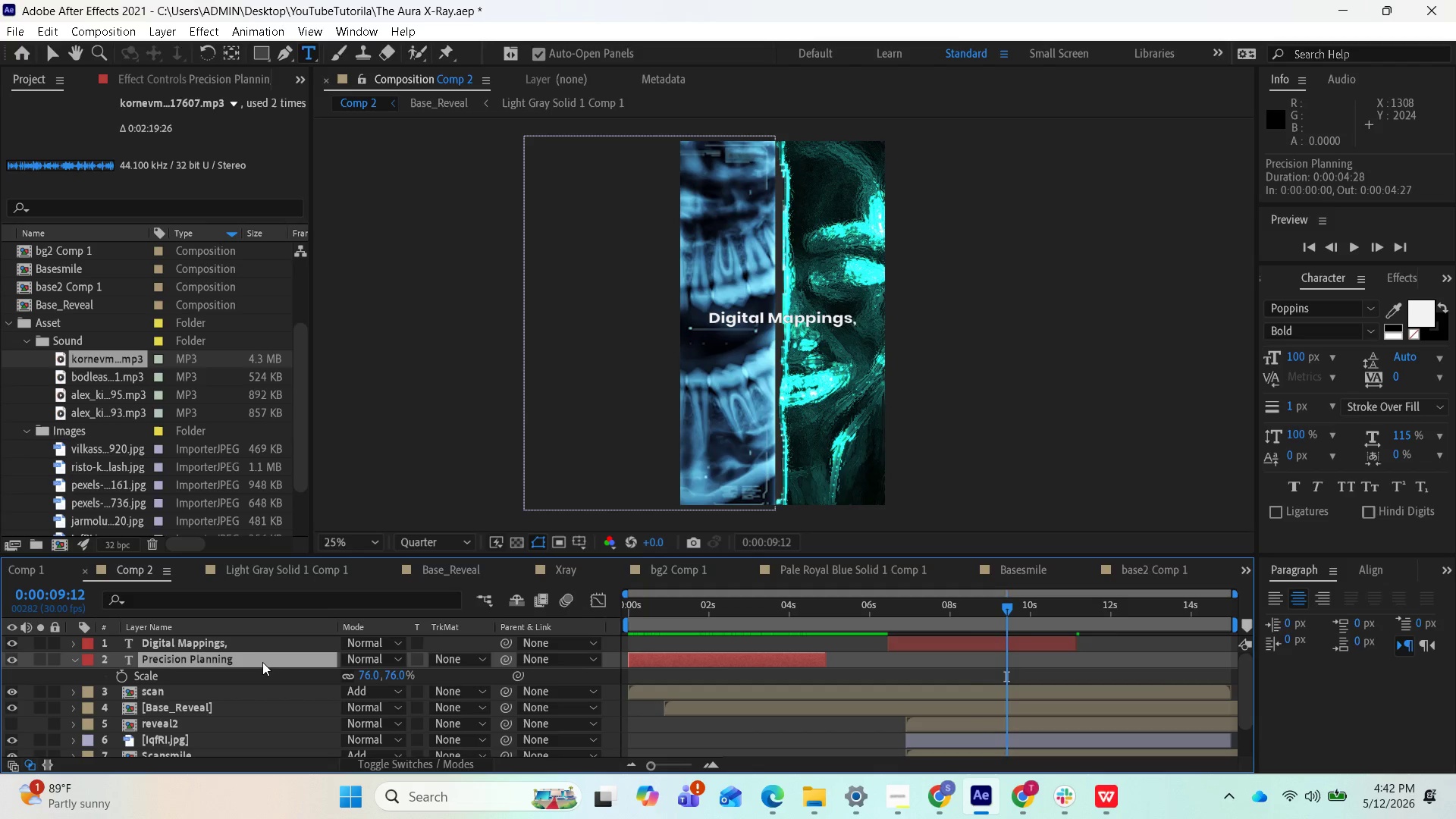 
double_click([262, 662])
 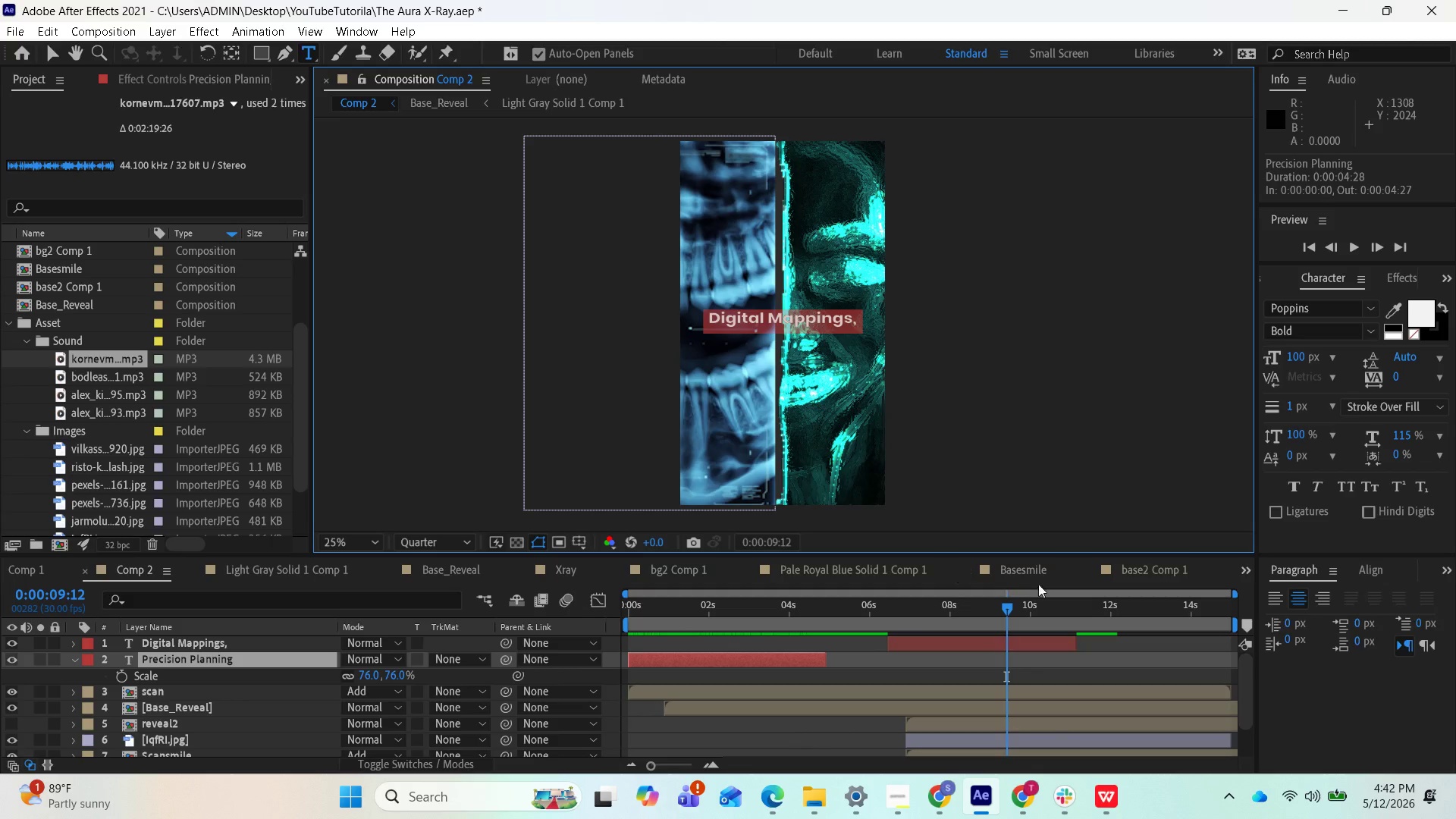 
left_click_drag(start_coordinate=[1007, 601], to_coordinate=[794, 609])
 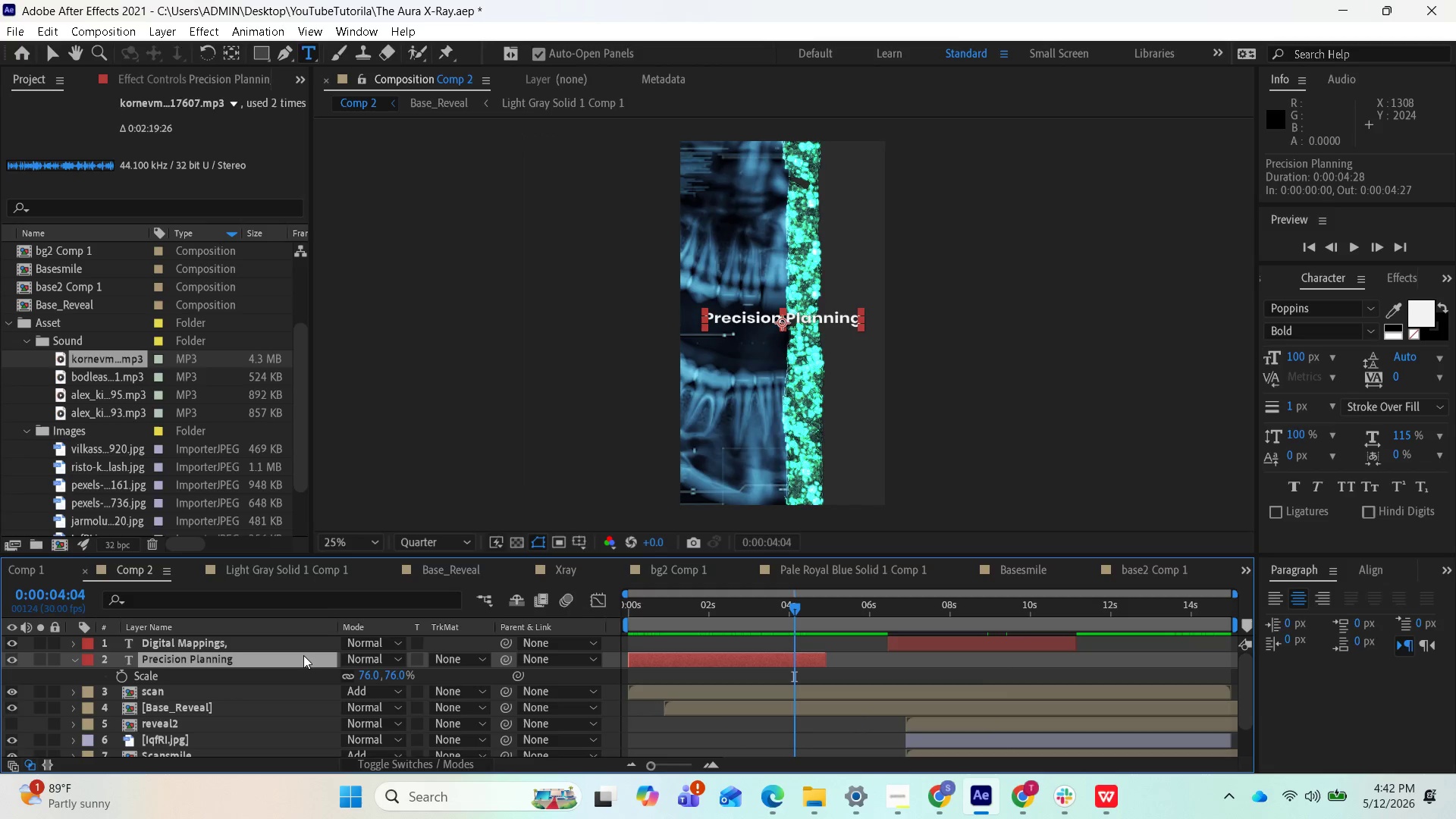 
double_click([303, 655])
 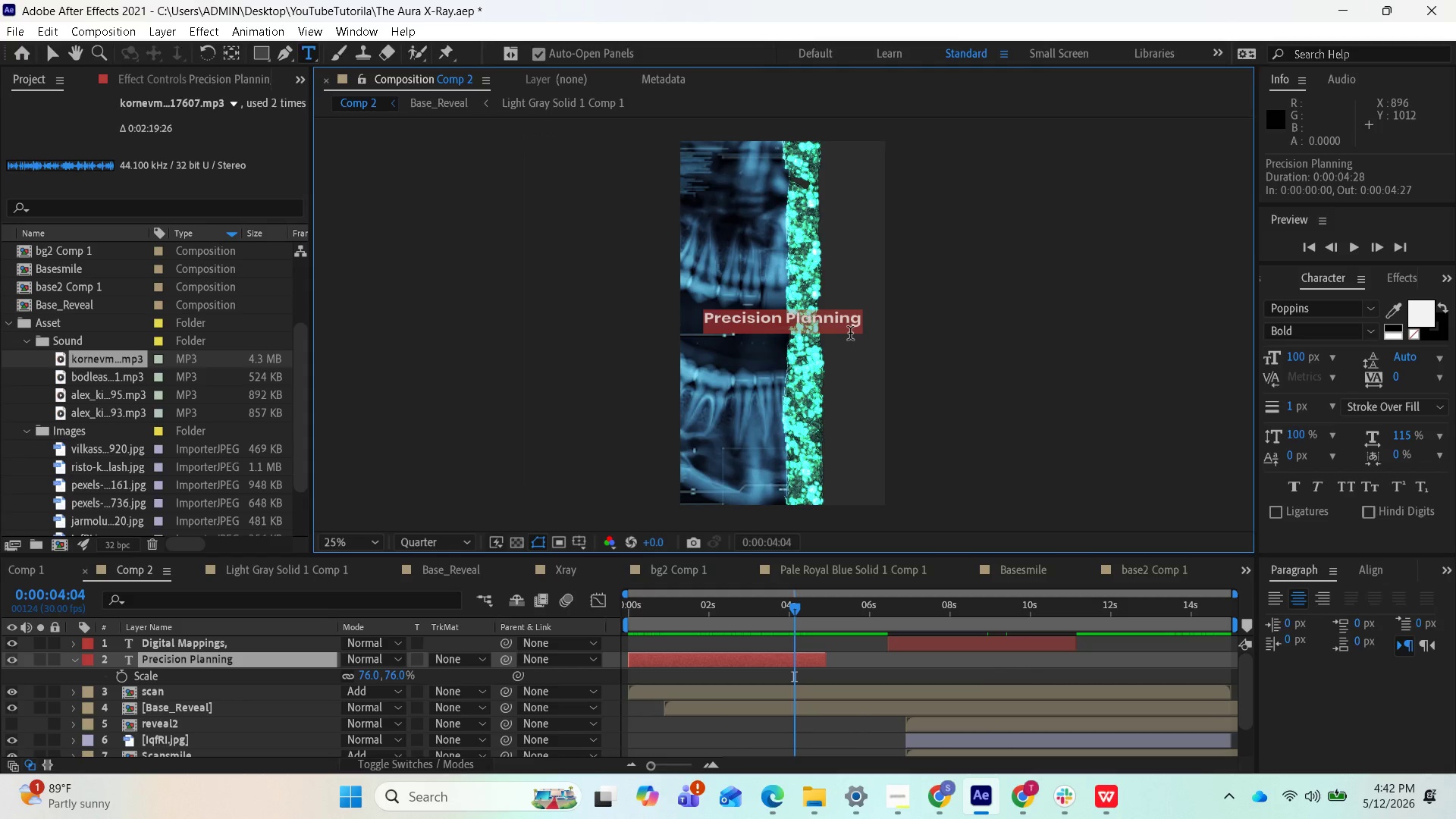 
left_click([858, 327])
 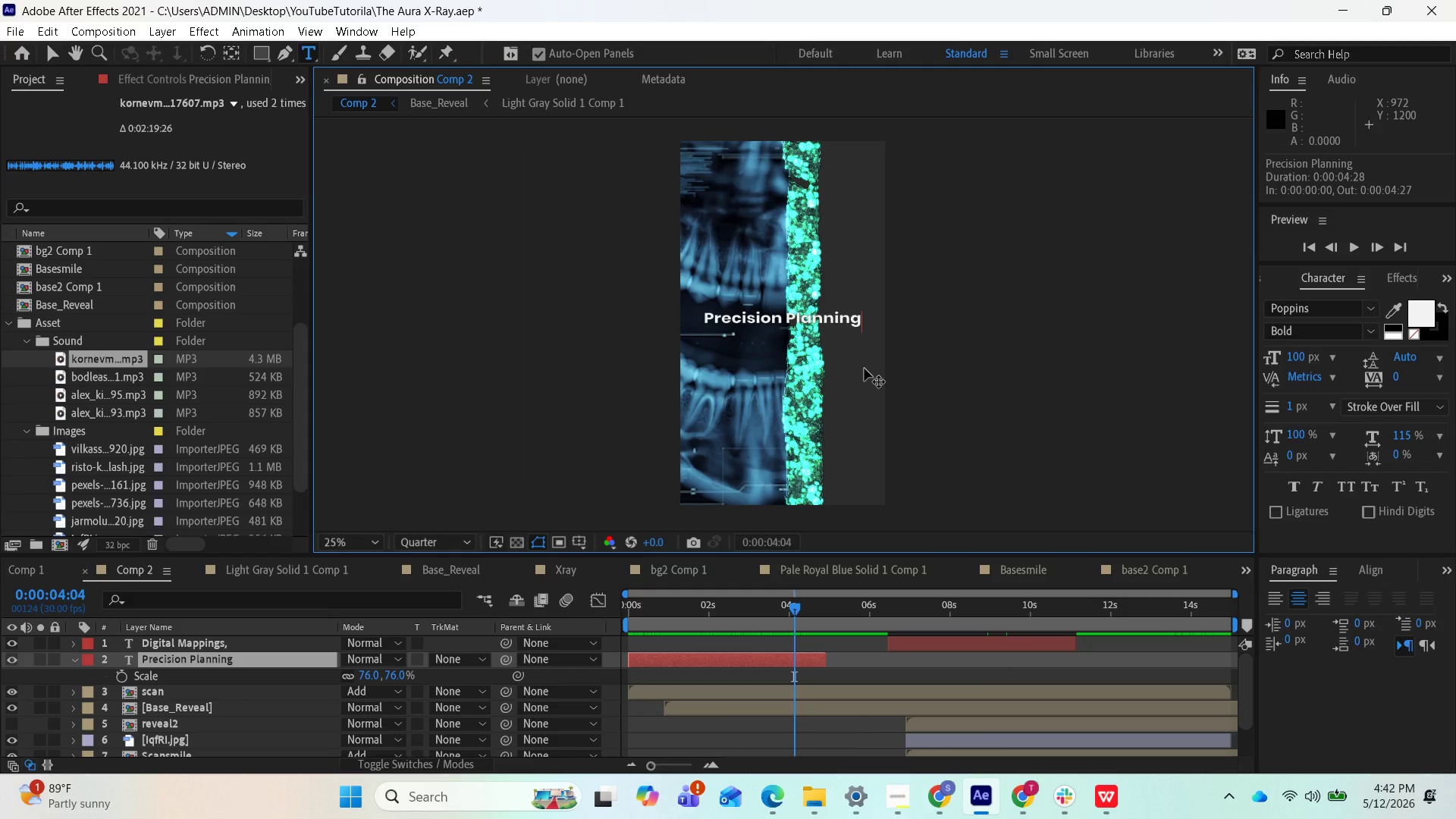 
key(Comma)
 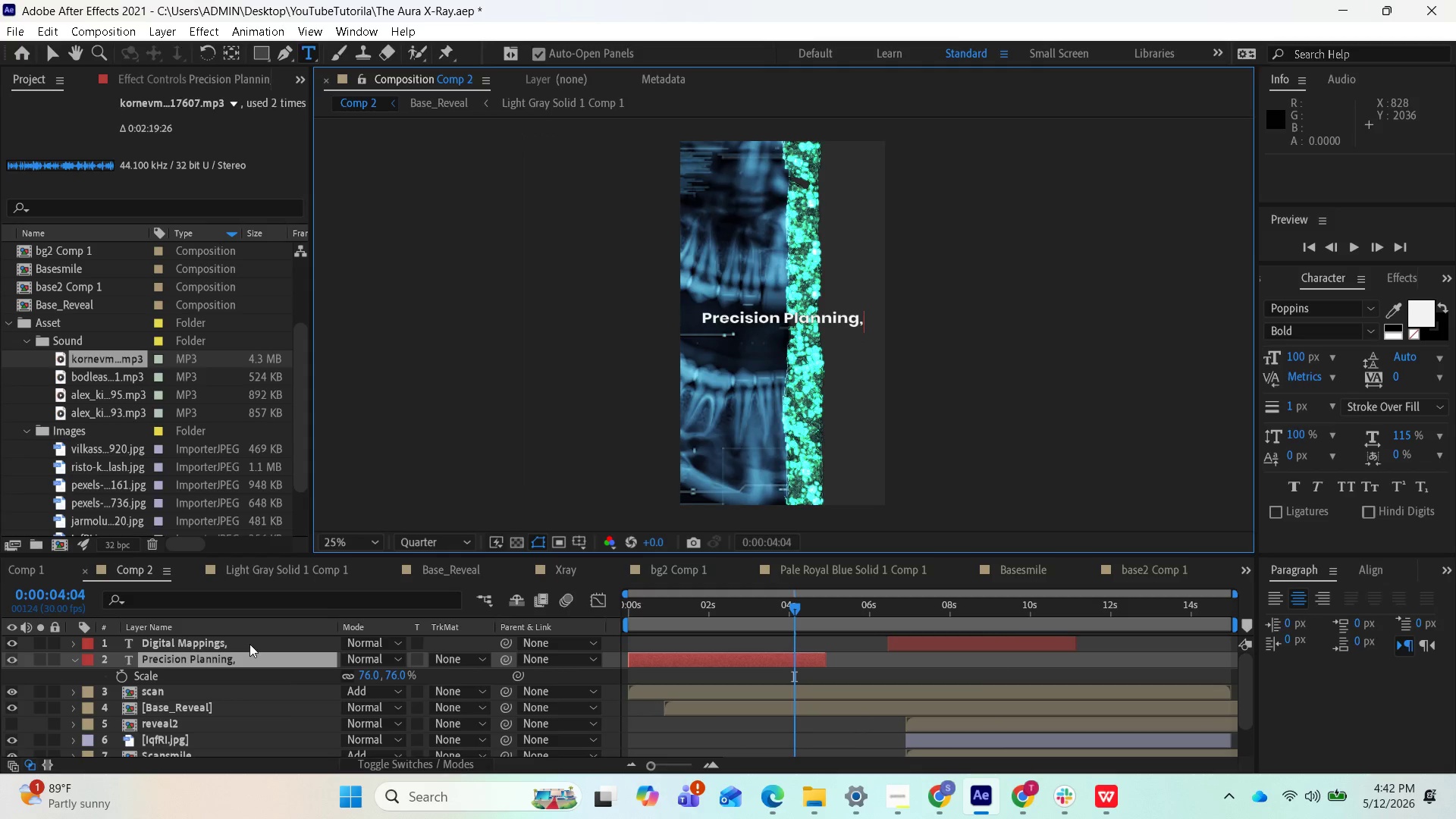 
left_click([220, 651])
 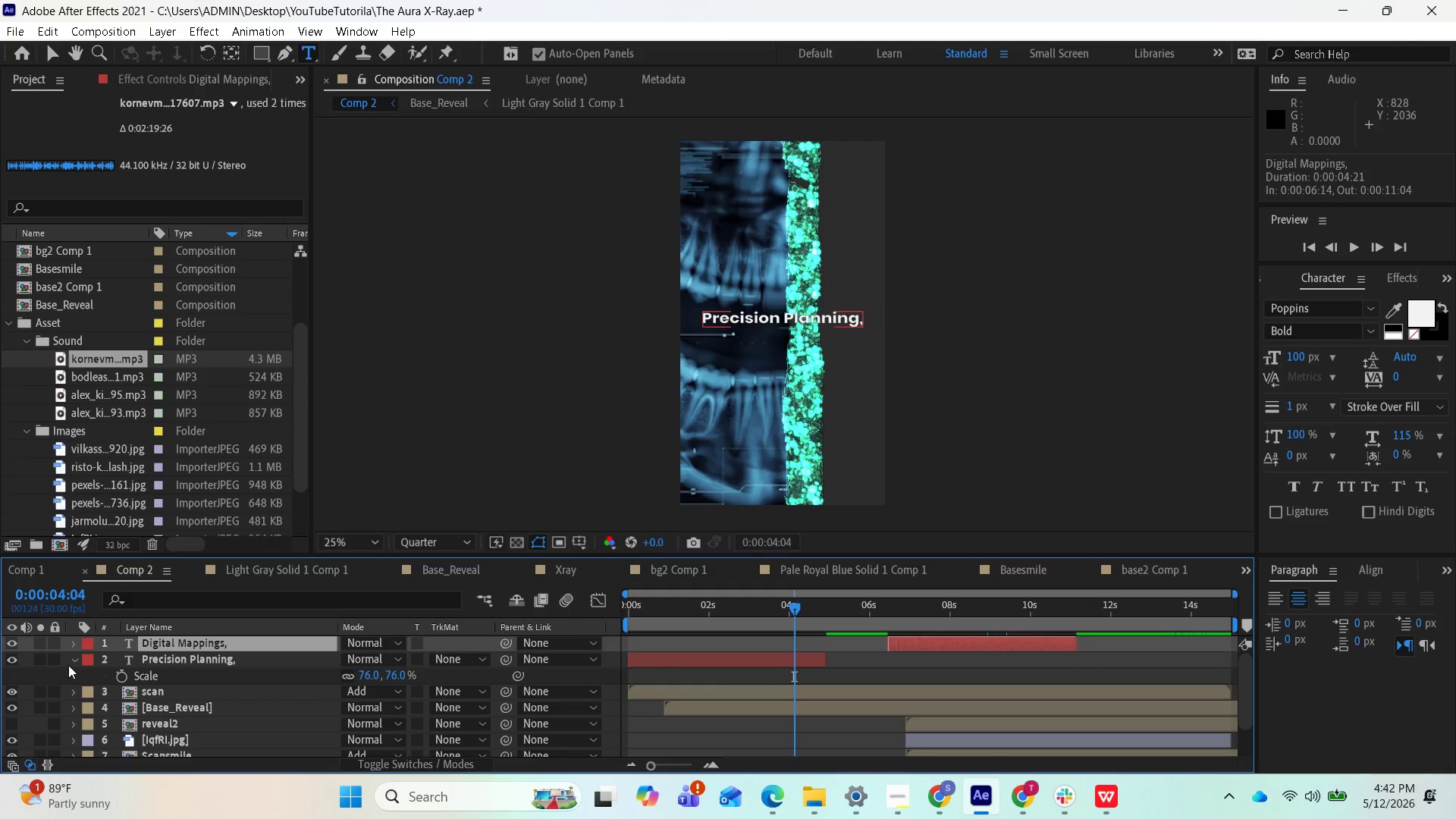 
left_click([70, 662])
 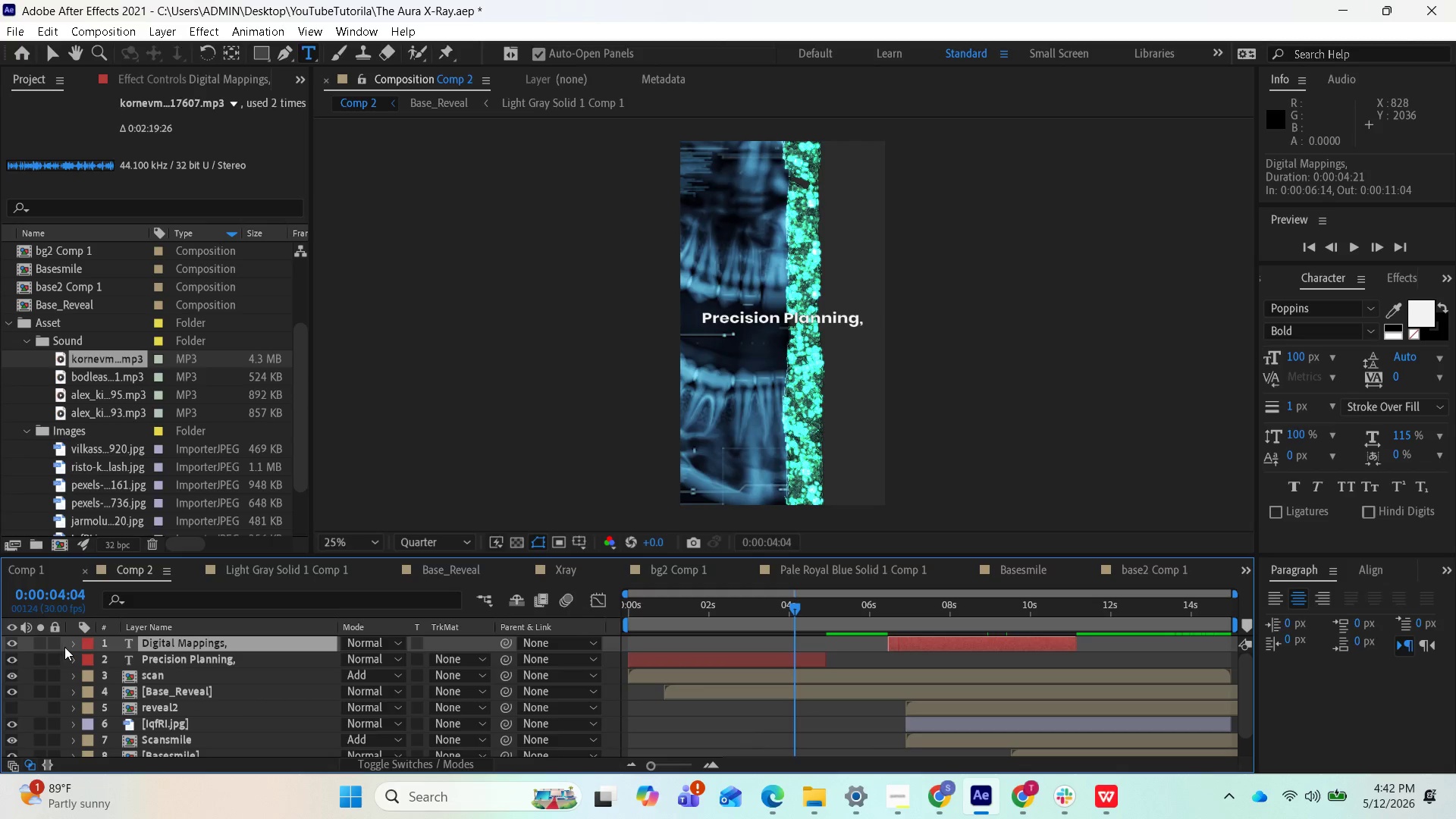 
right_click([67, 648])
 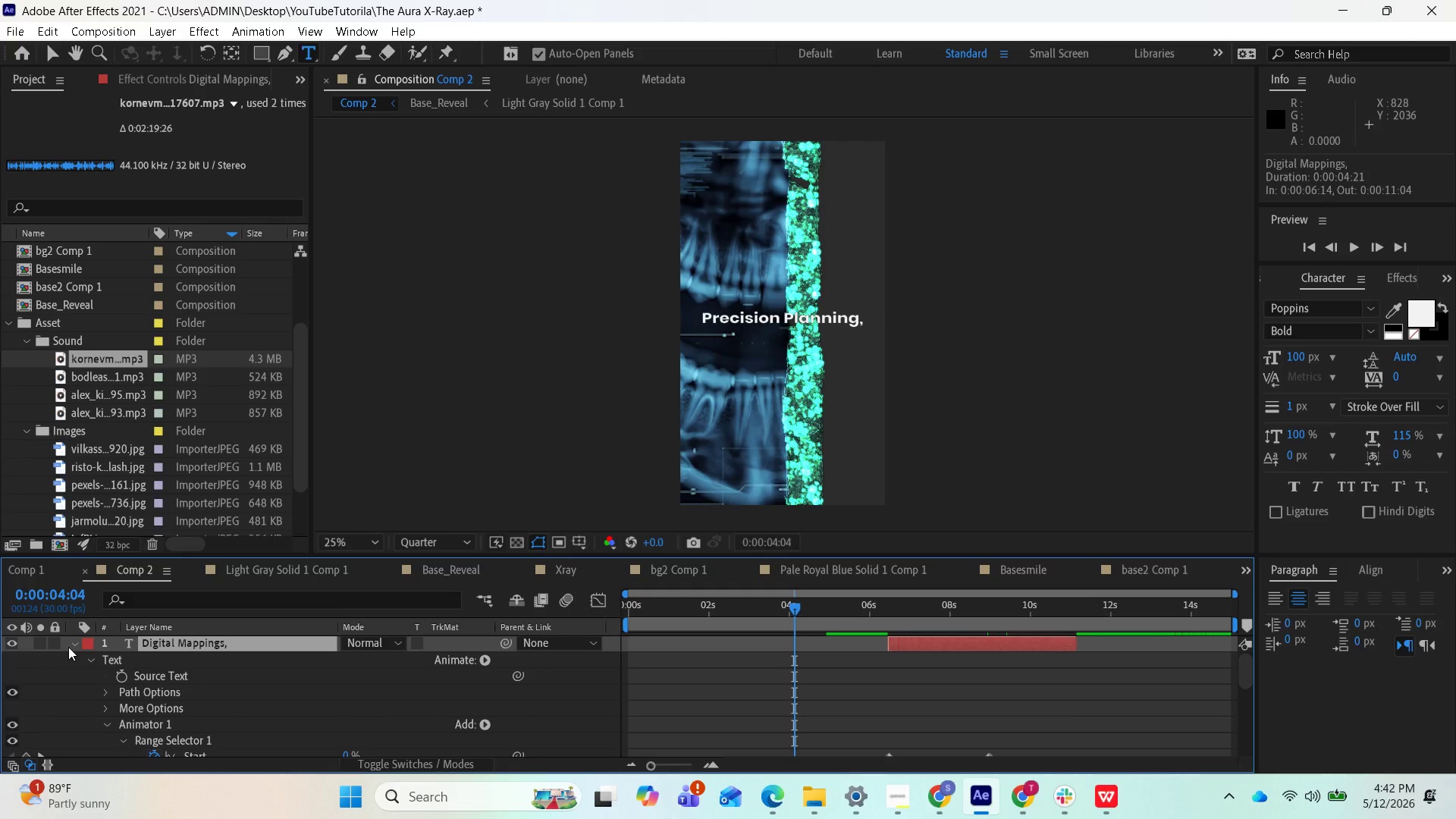 
left_click([68, 647])
 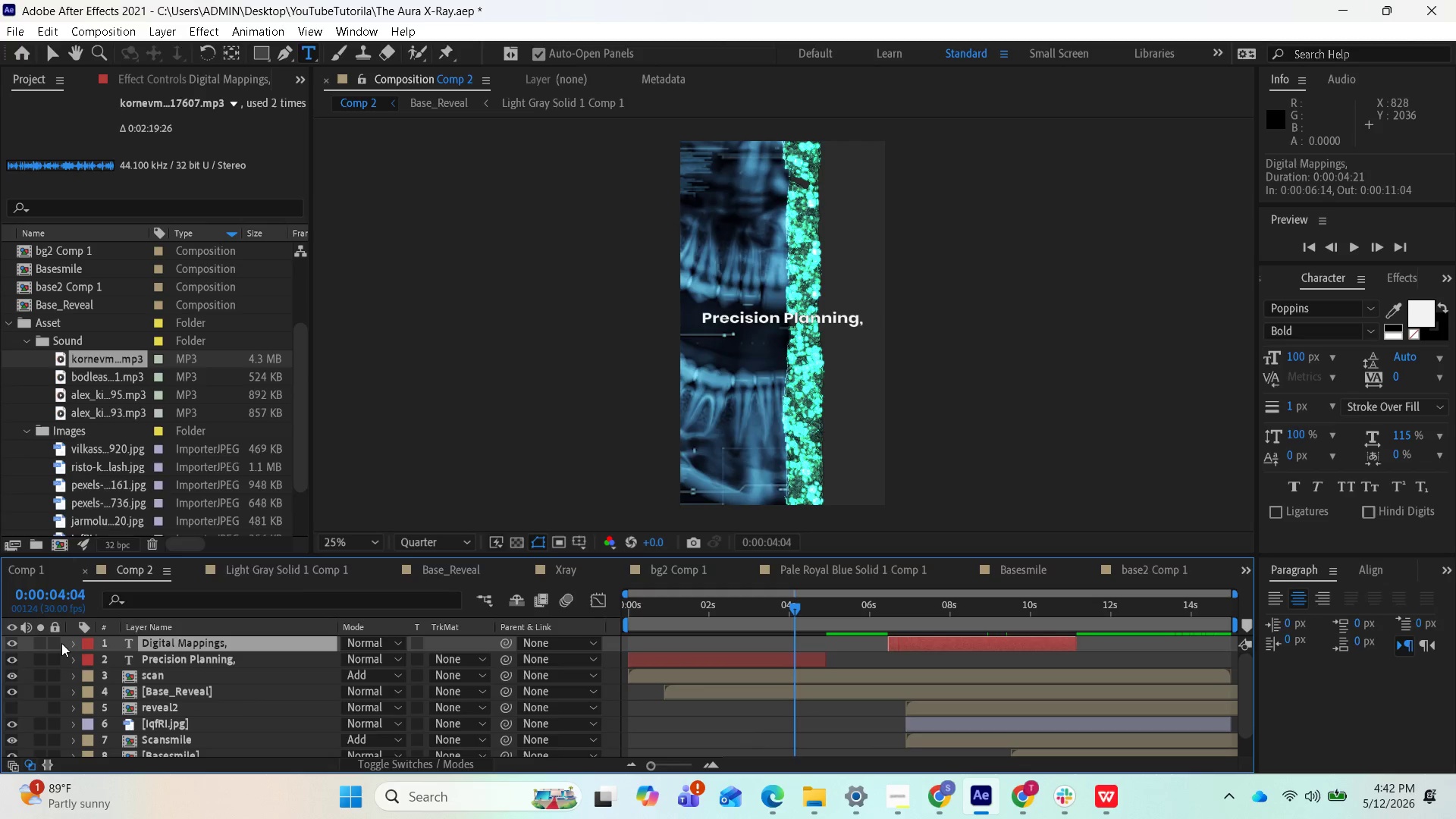 
right_click([61, 642])
 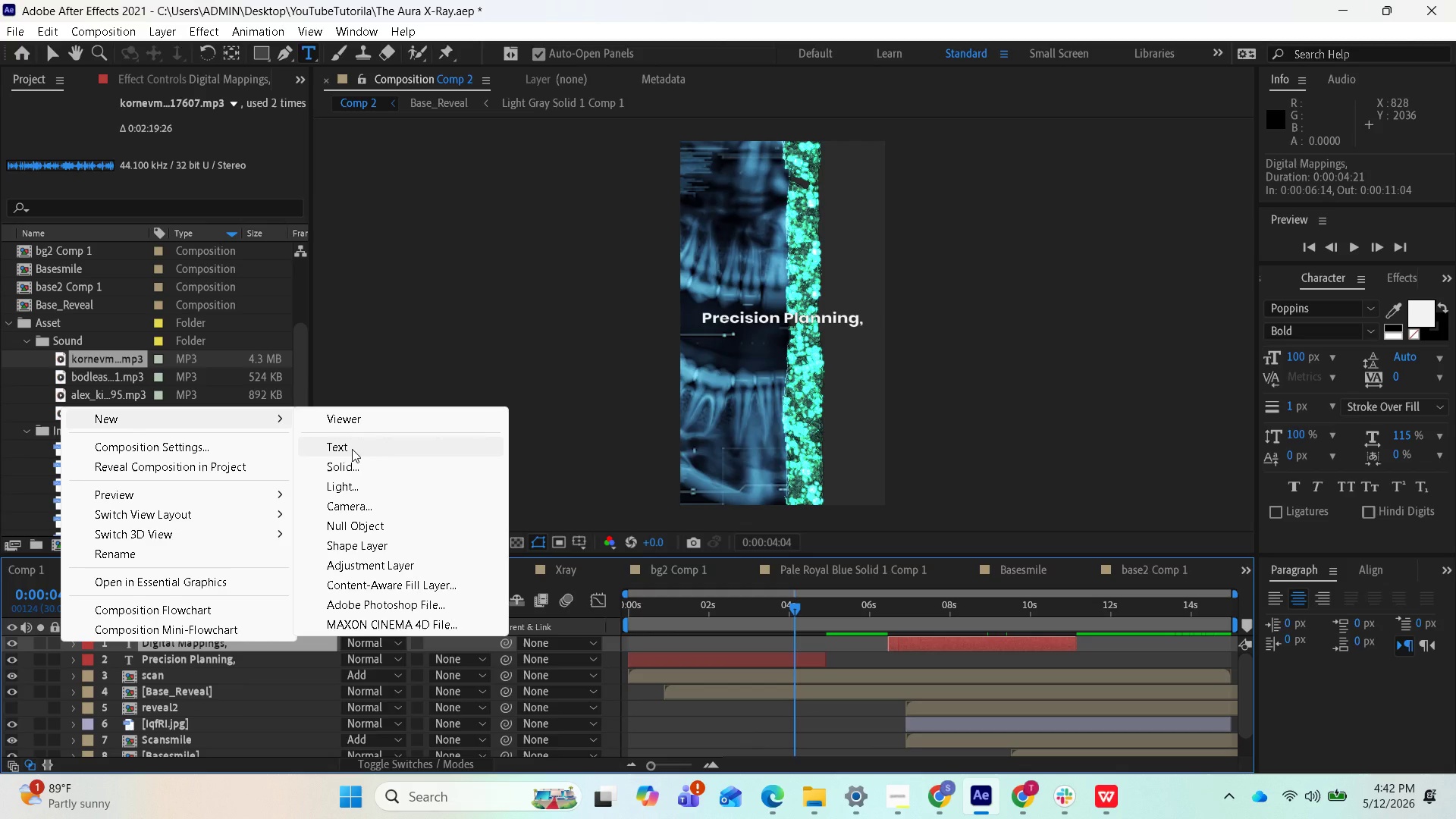 
left_click([352, 449])
 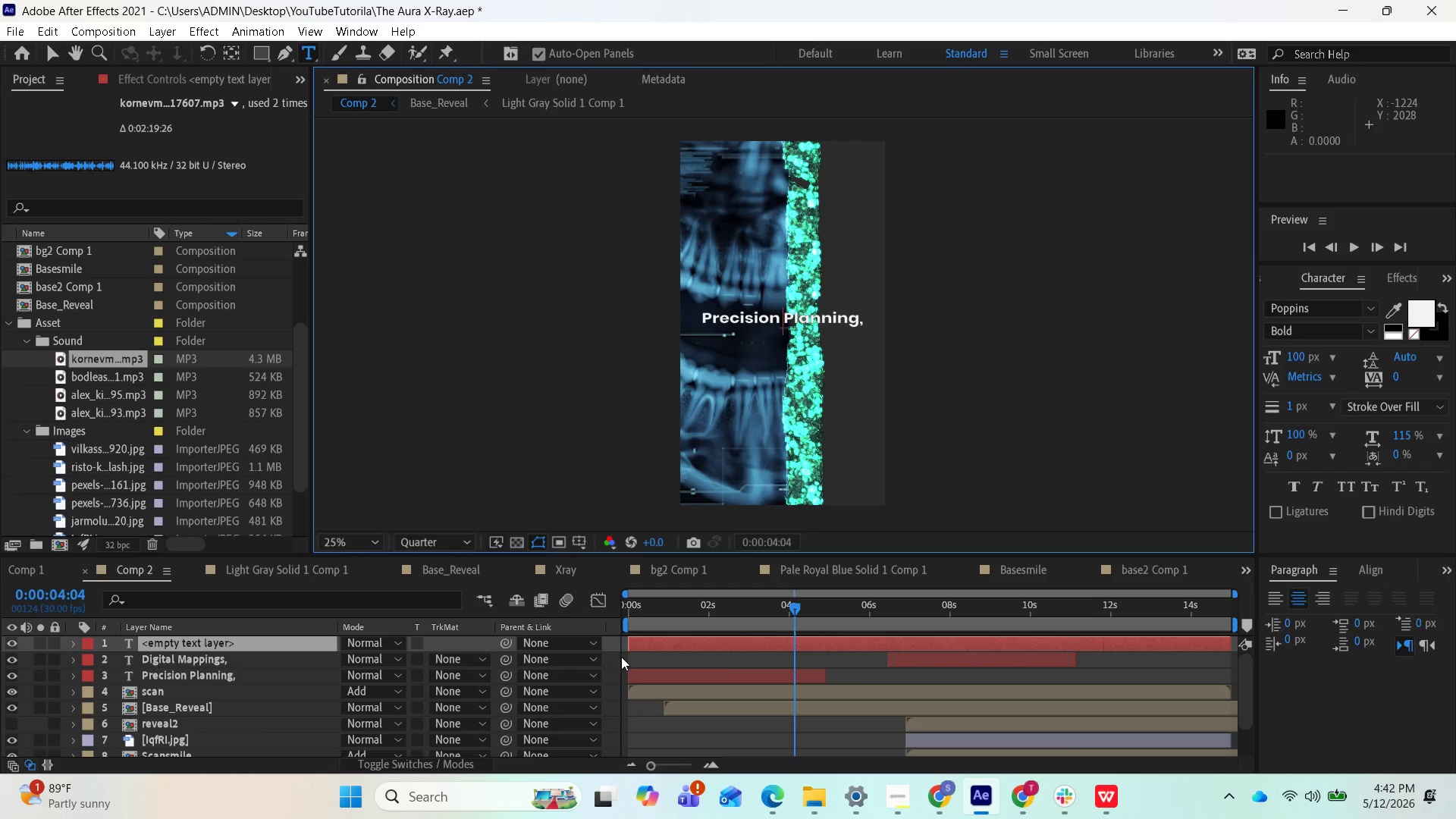 
key(Control+V)
 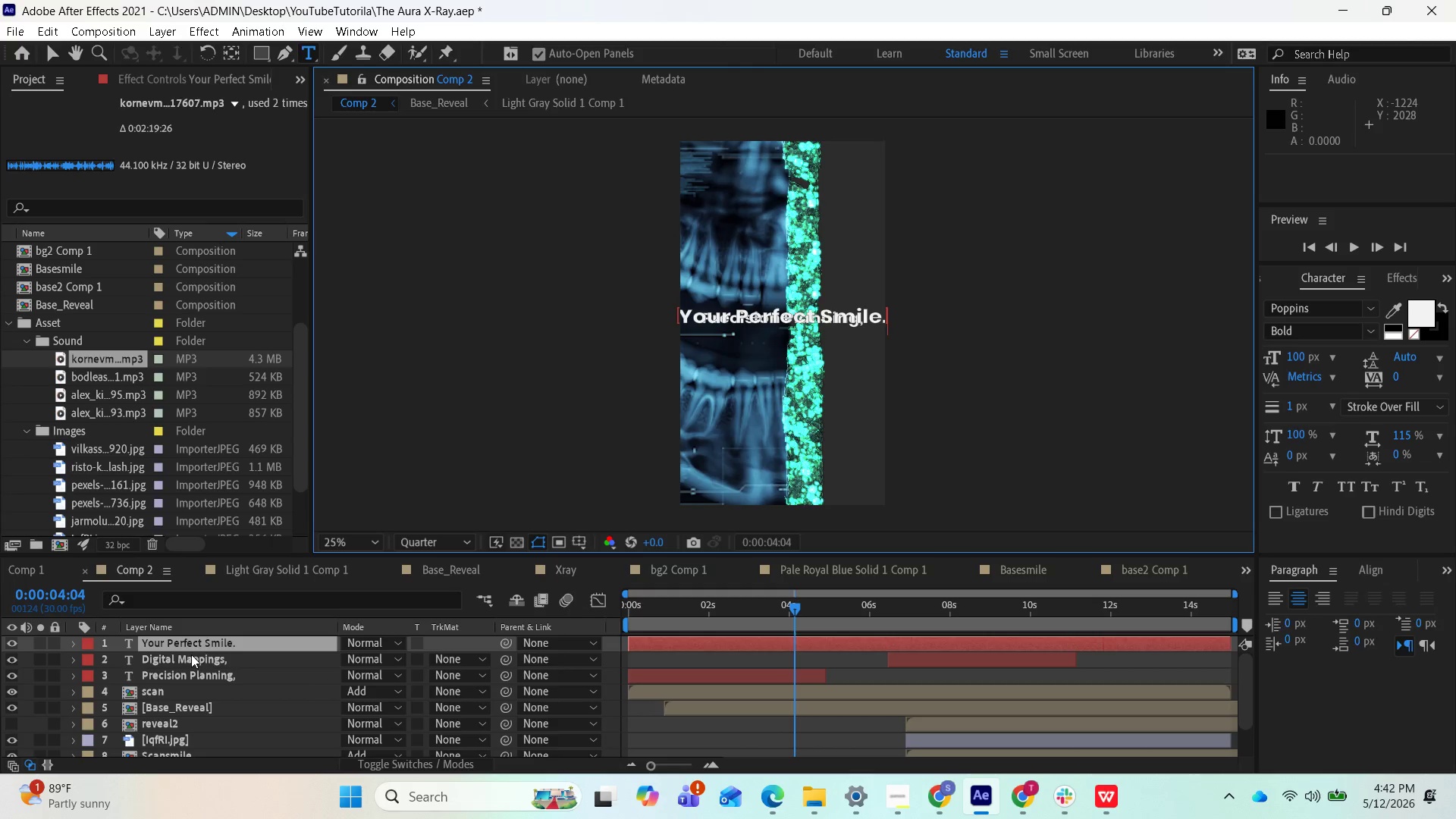 
key(S)
 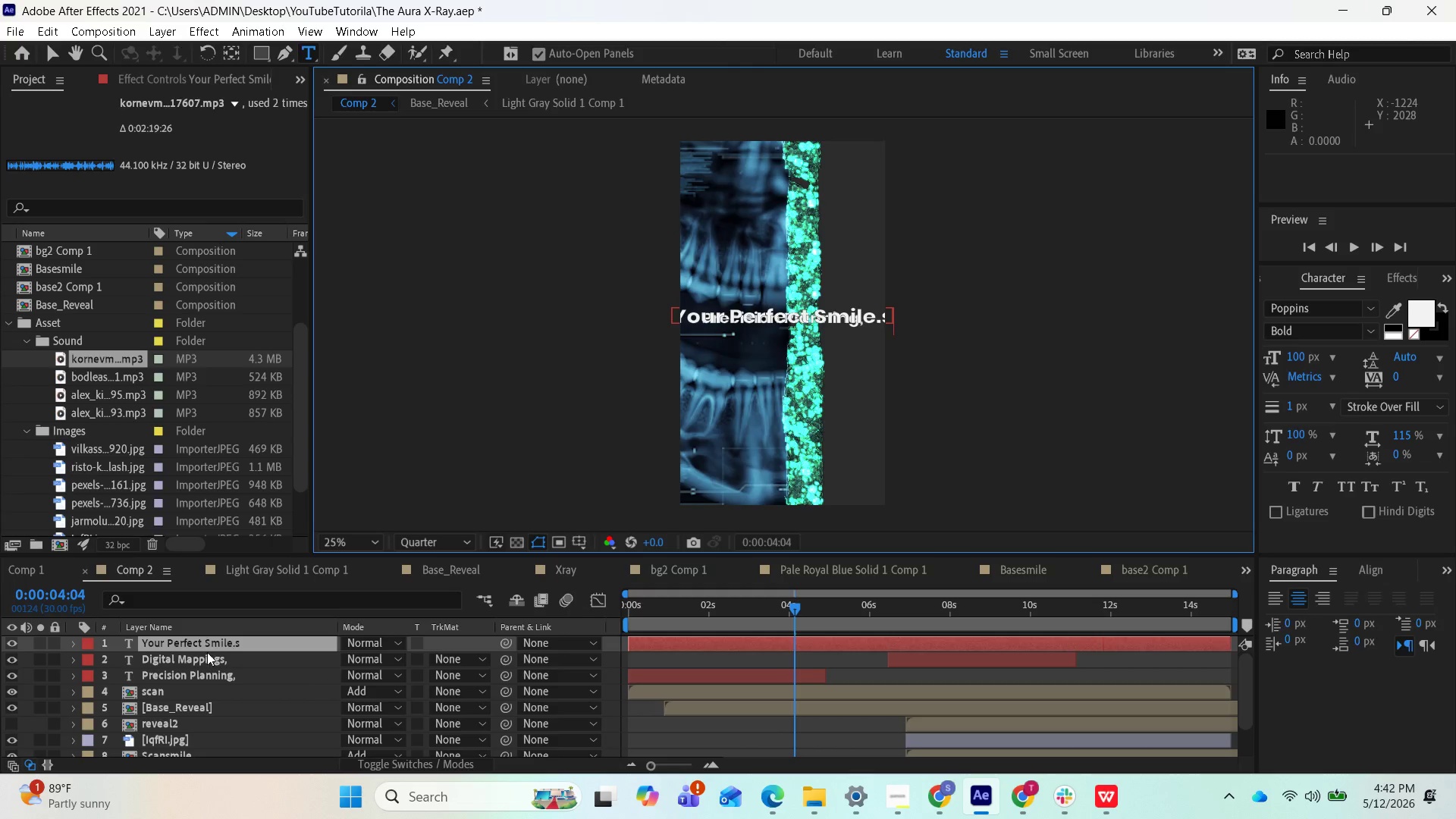 
key(Control+Z)
 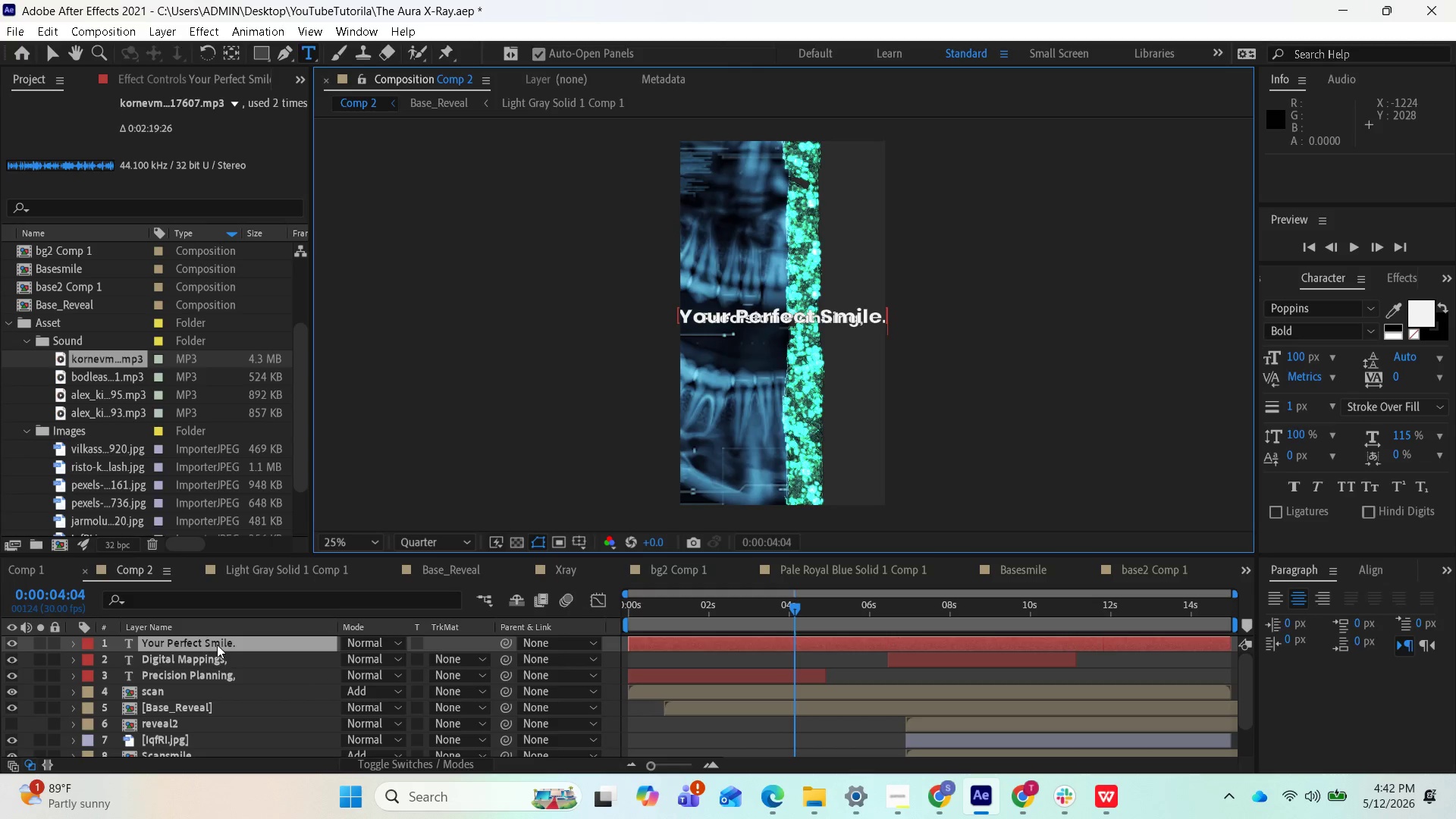 
left_click([217, 645])
 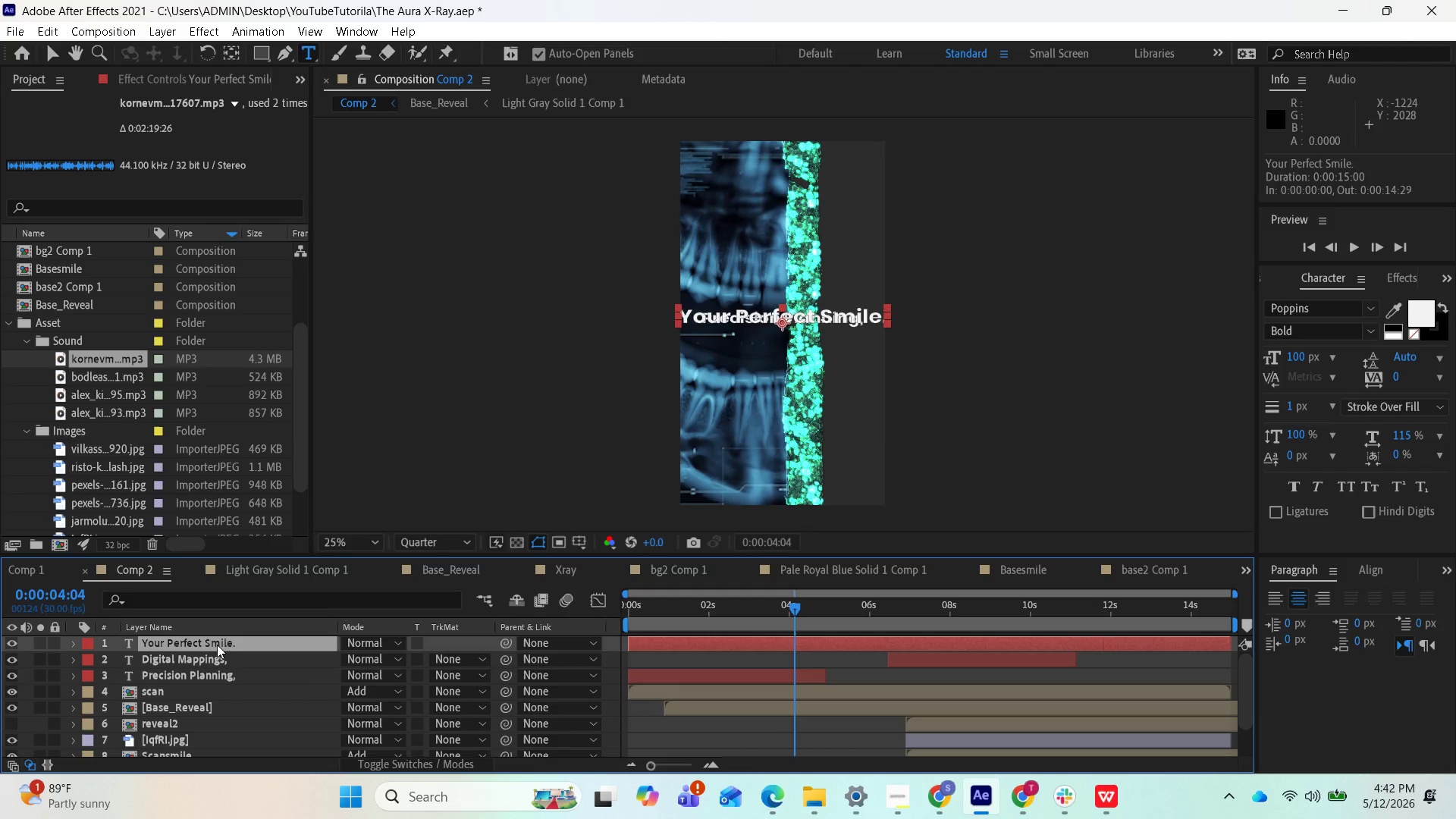 
key(S)
 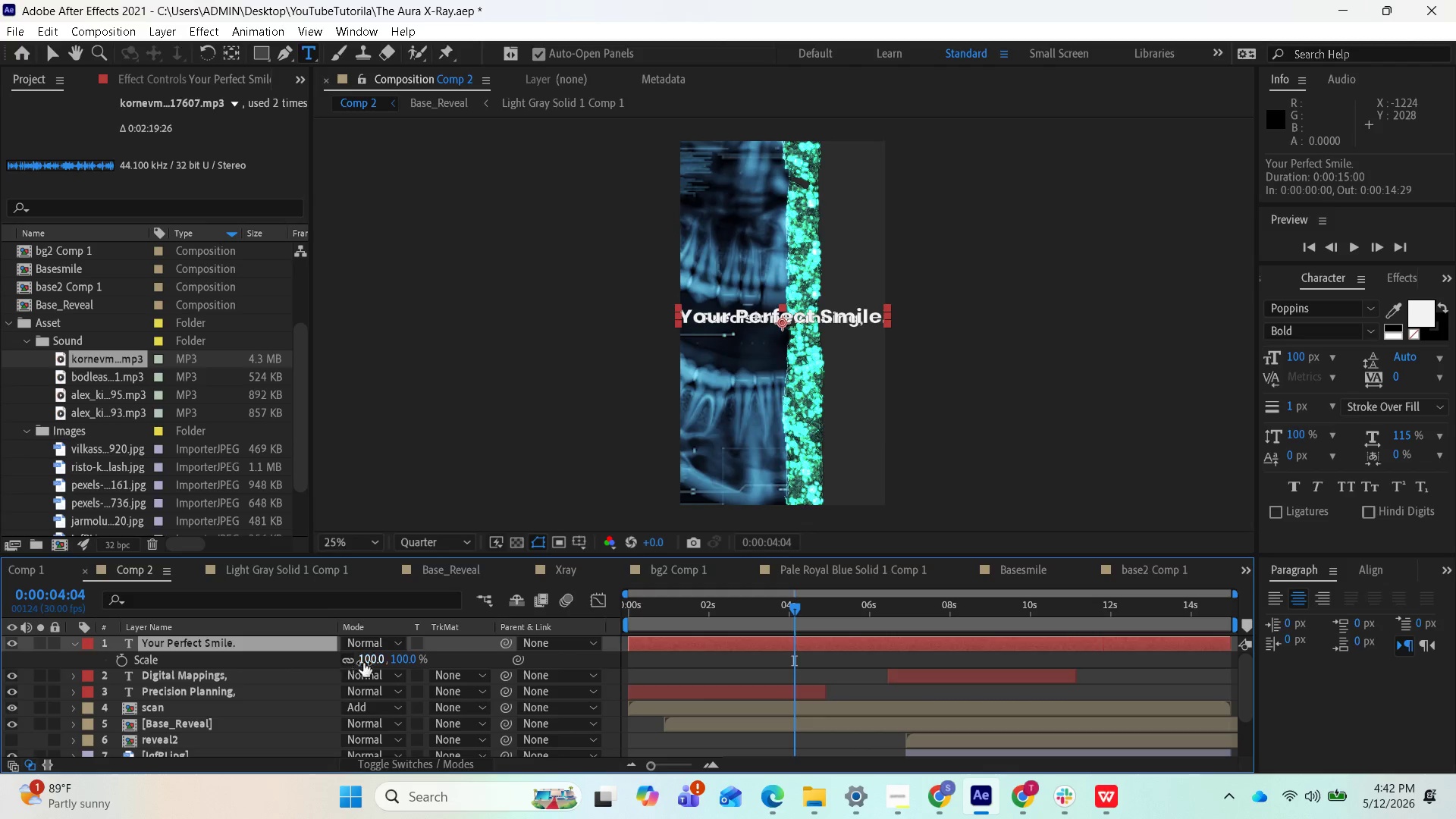 
left_click([368, 663])
 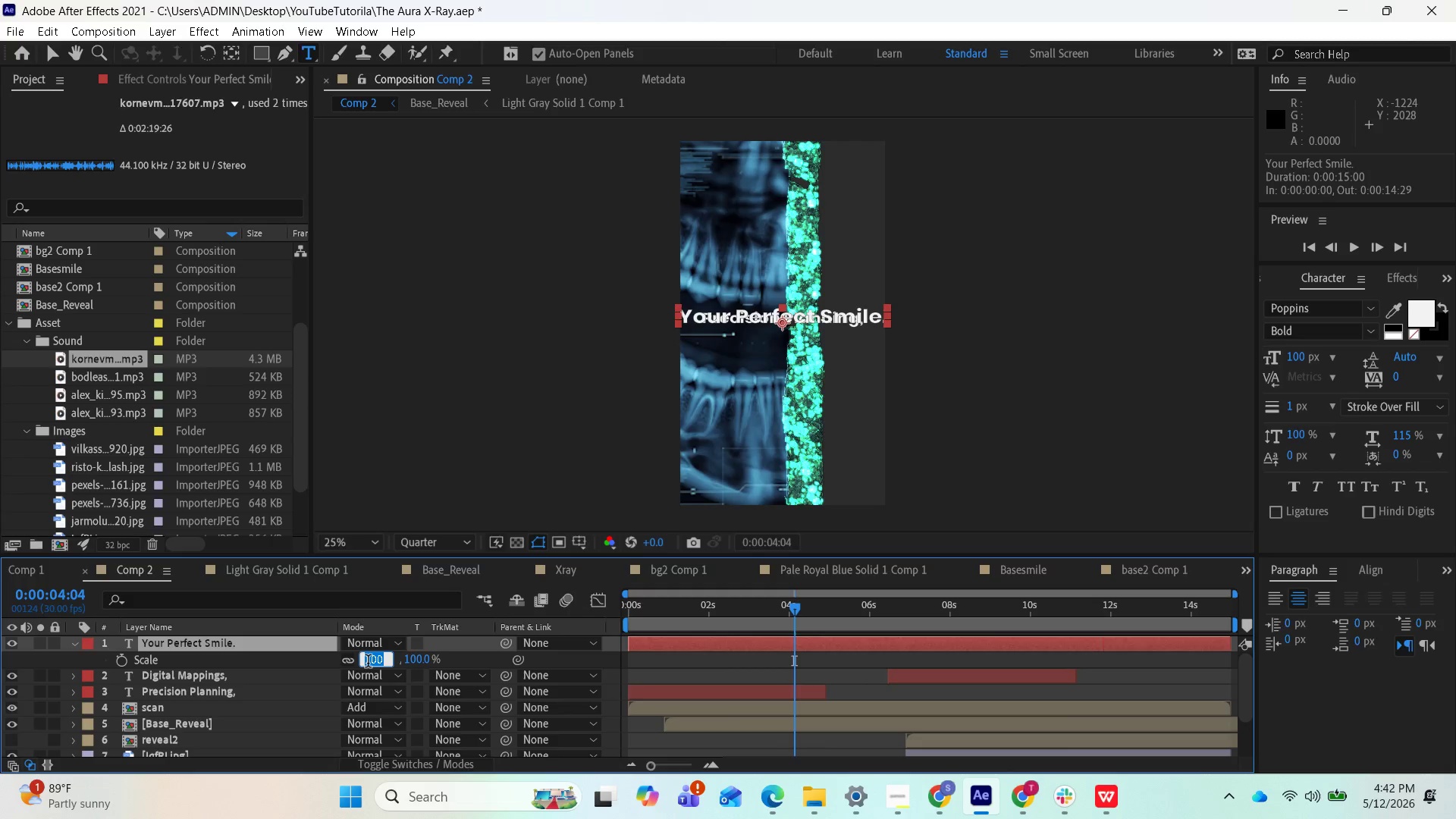 
type(76)
 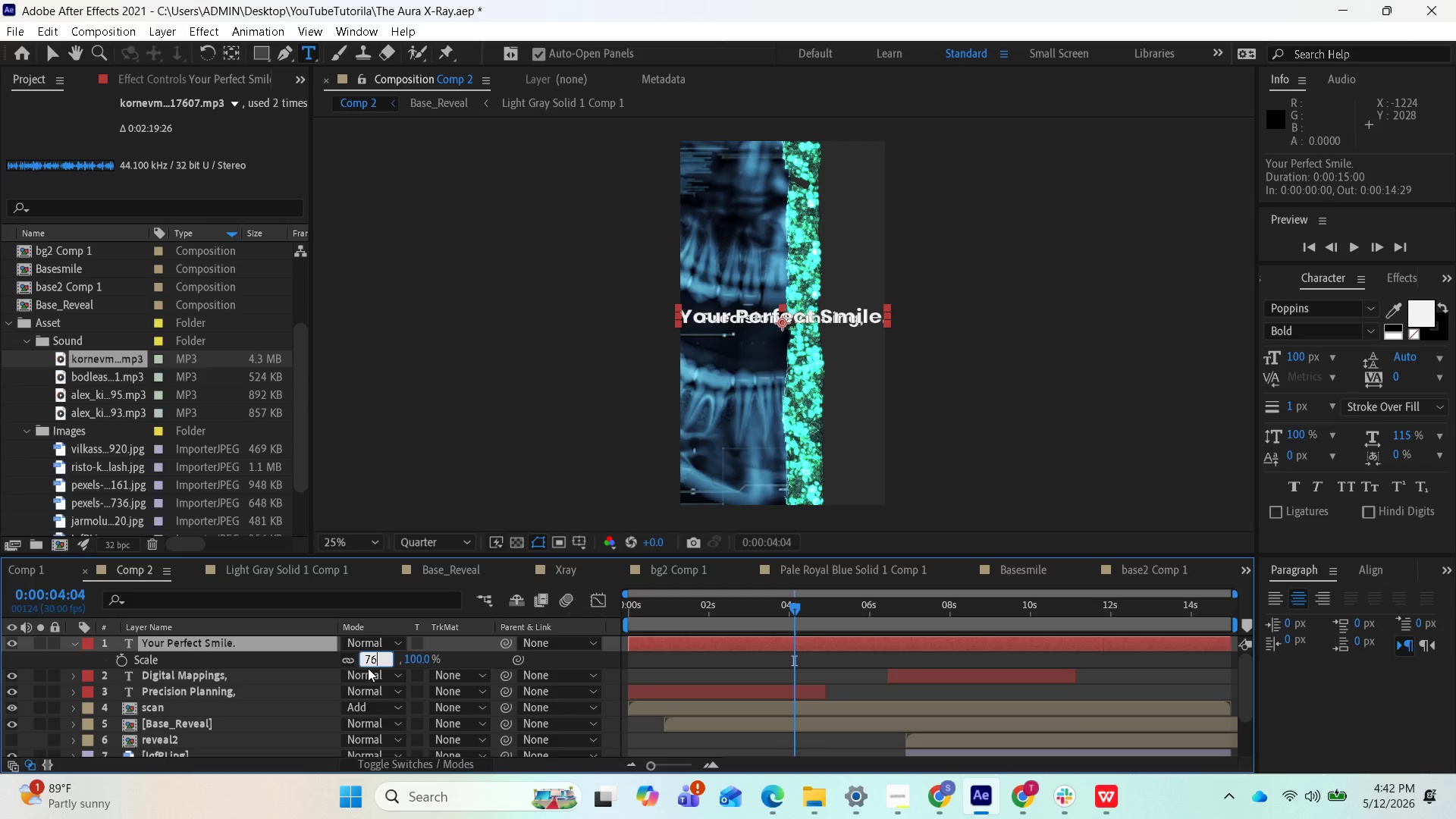 
key(Enter)
 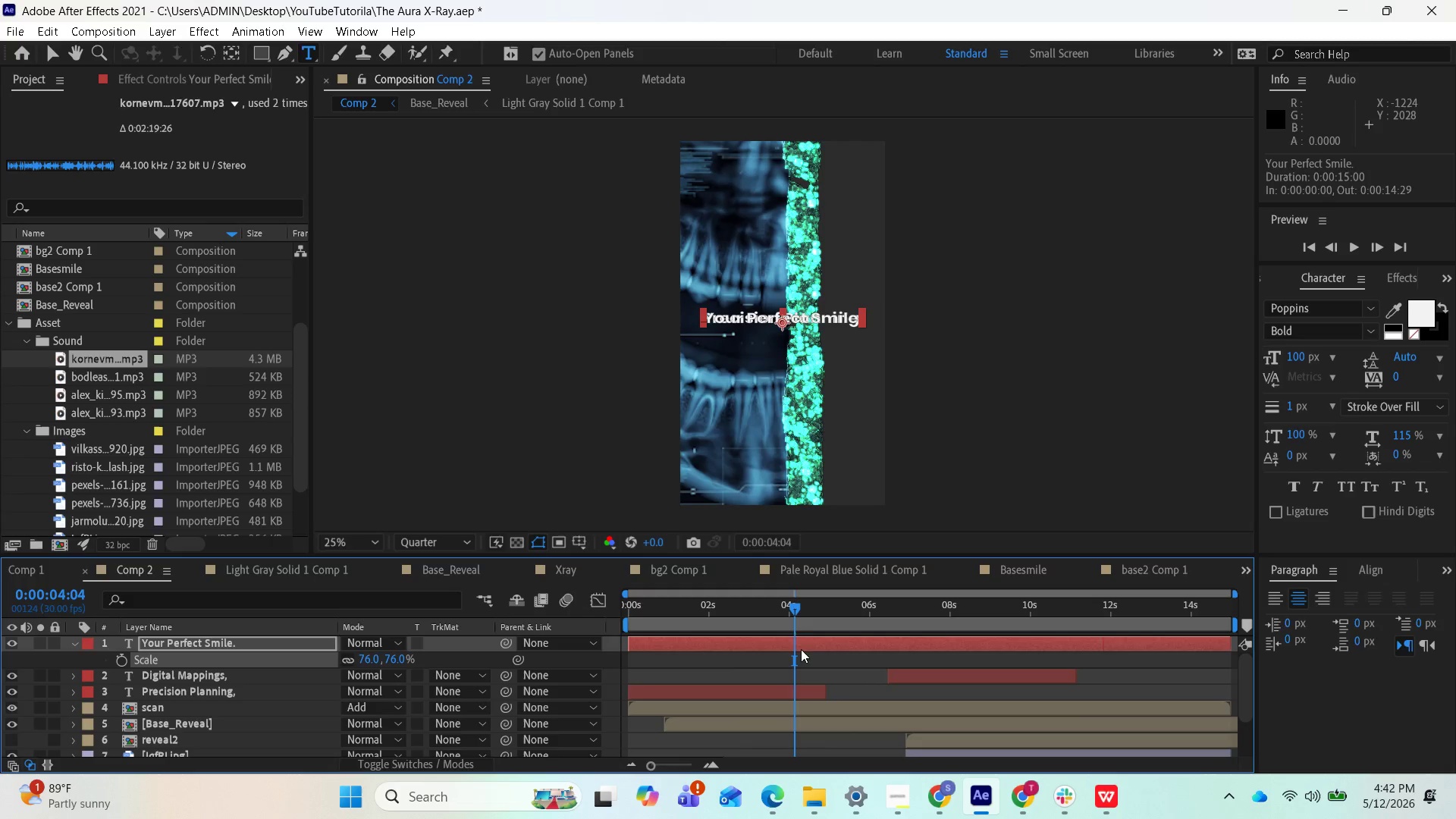 
left_click_drag(start_coordinate=[797, 605], to_coordinate=[1090, 622])
 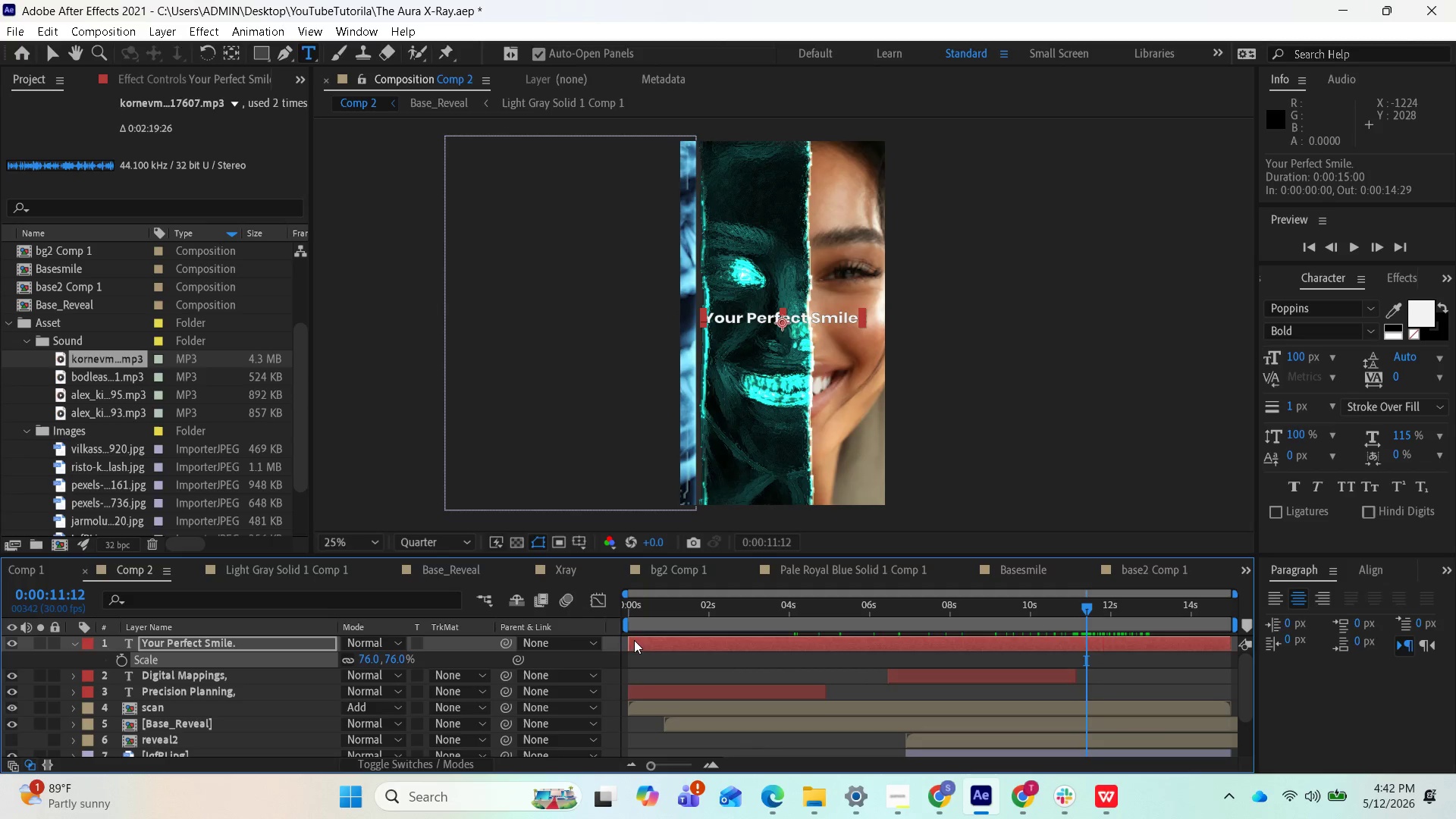 
left_click_drag(start_coordinate=[631, 641], to_coordinate=[1080, 645])
 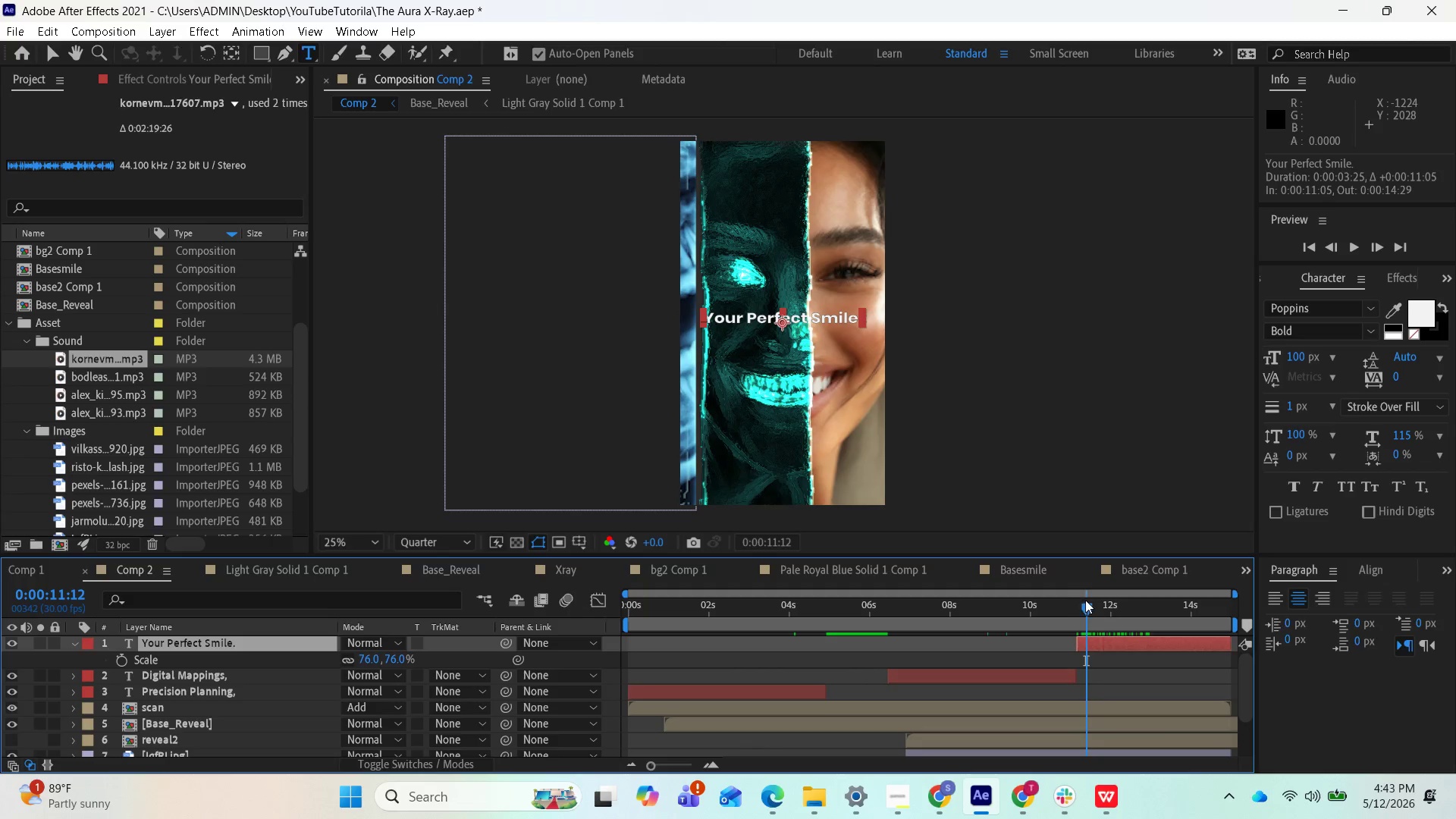 
left_click_drag(start_coordinate=[1085, 600], to_coordinate=[1093, 615])
 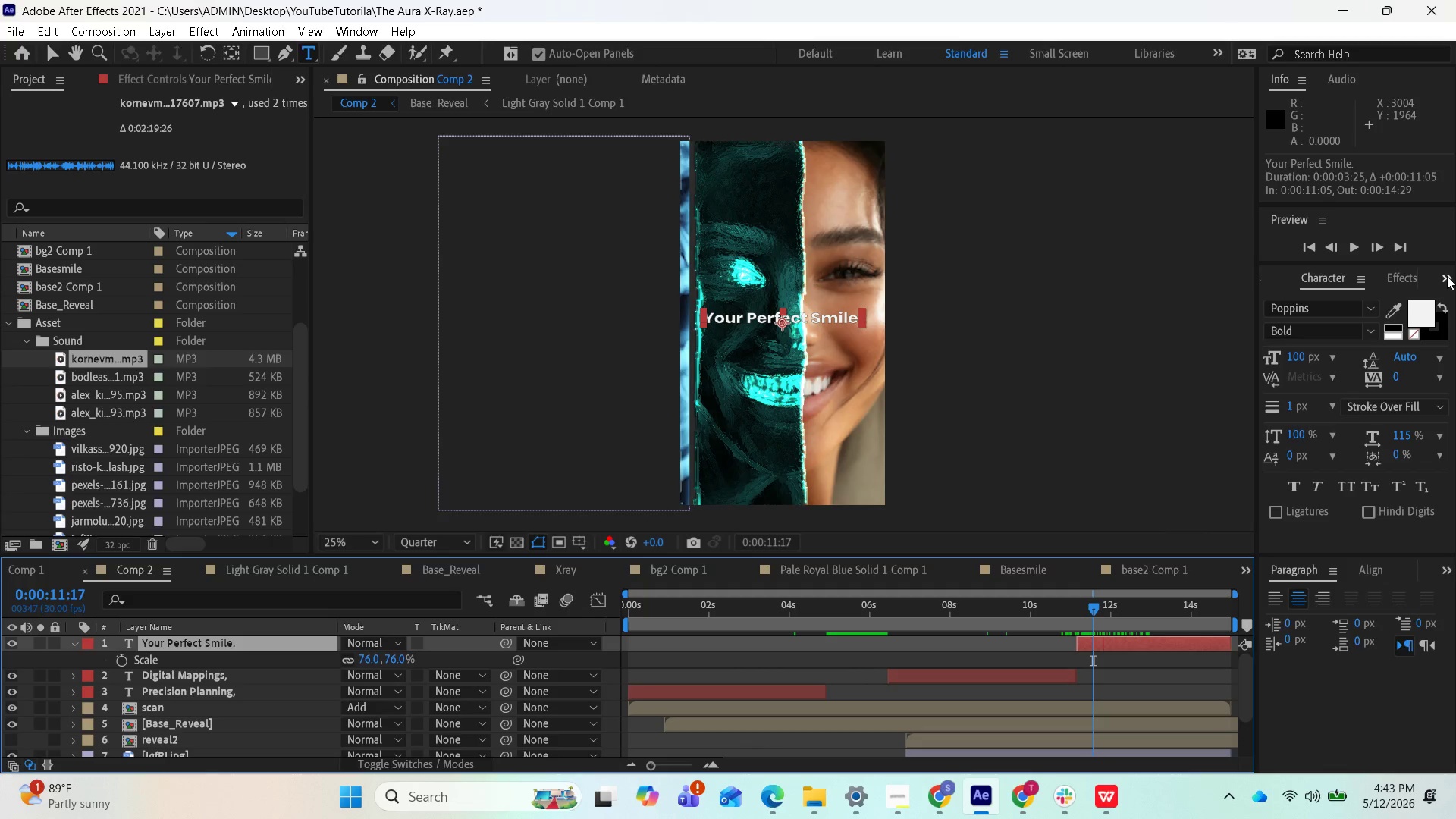 
left_click([1411, 278])
 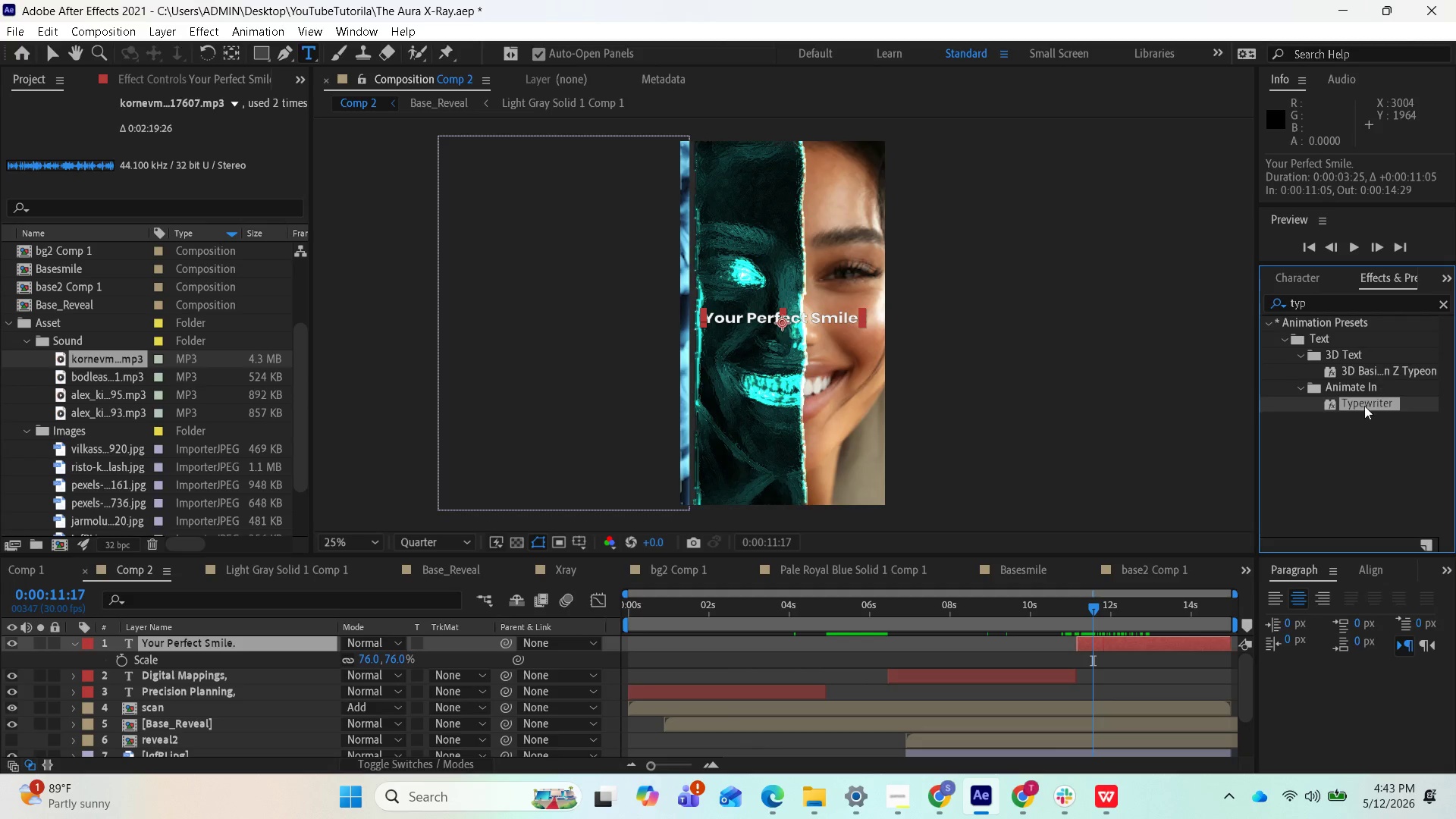 
left_click_drag(start_coordinate=[1363, 408], to_coordinate=[1144, 644])
 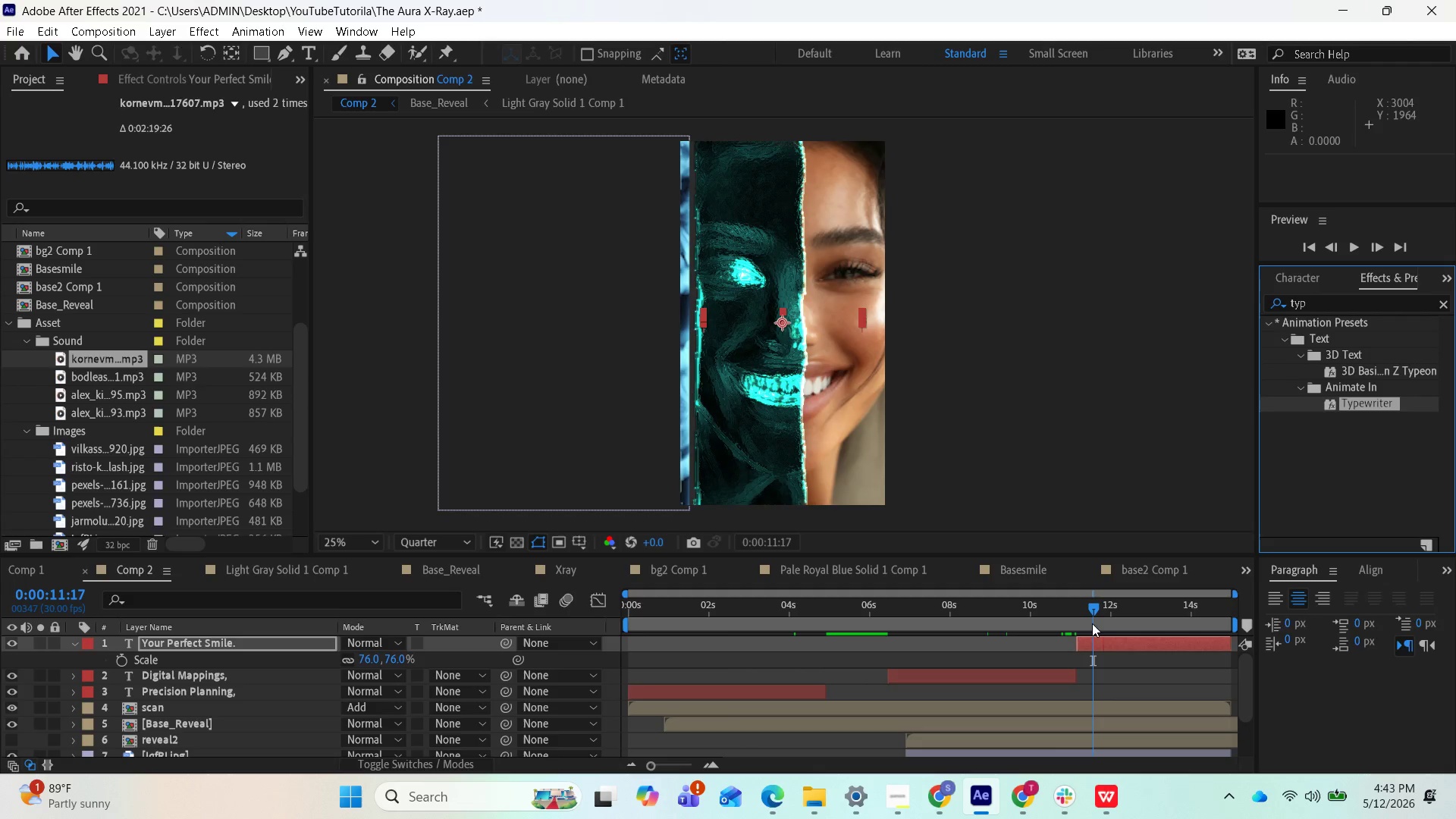 
left_click_drag(start_coordinate=[1091, 600], to_coordinate=[842, 628])
 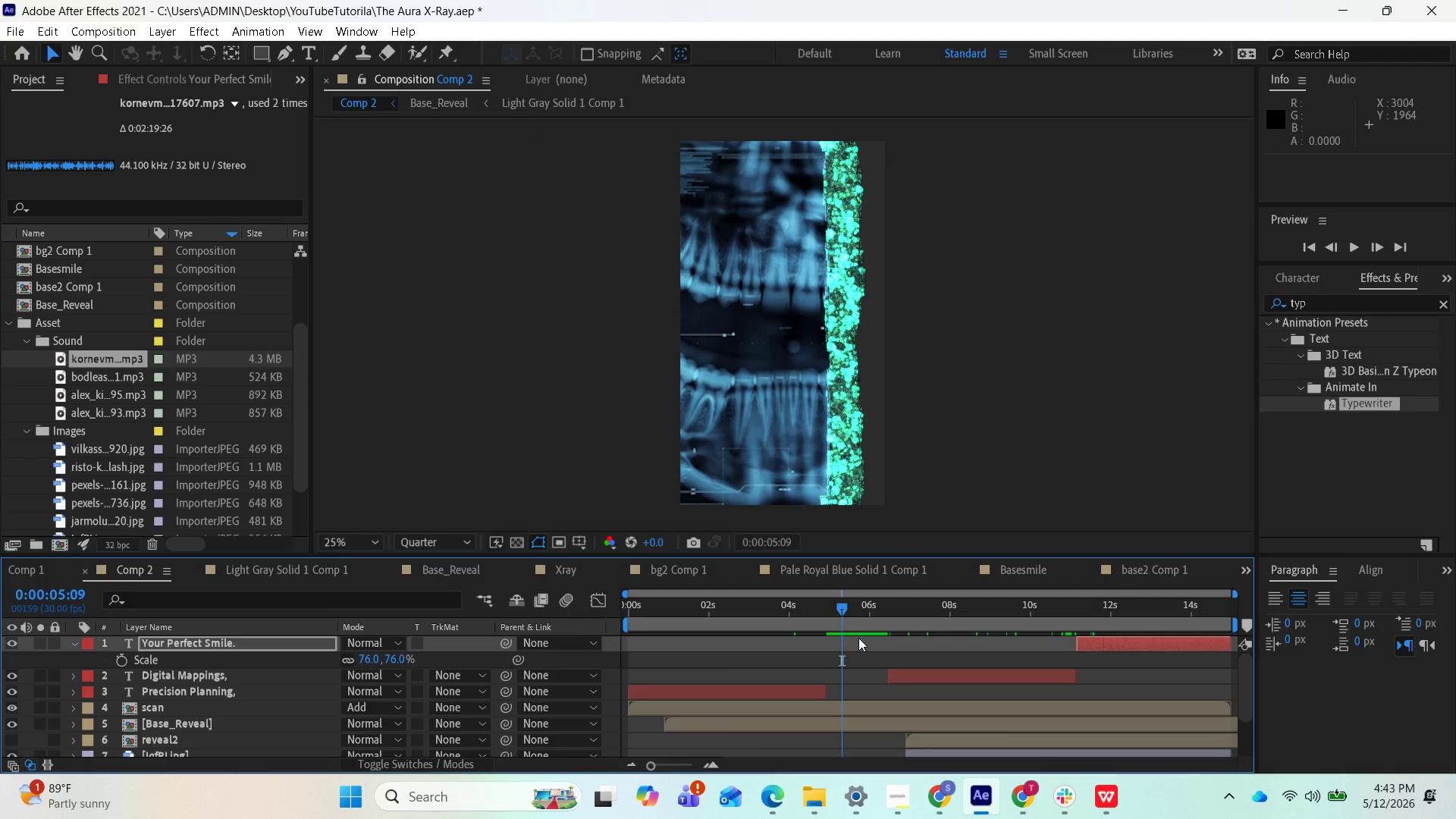 
key(Space)
 